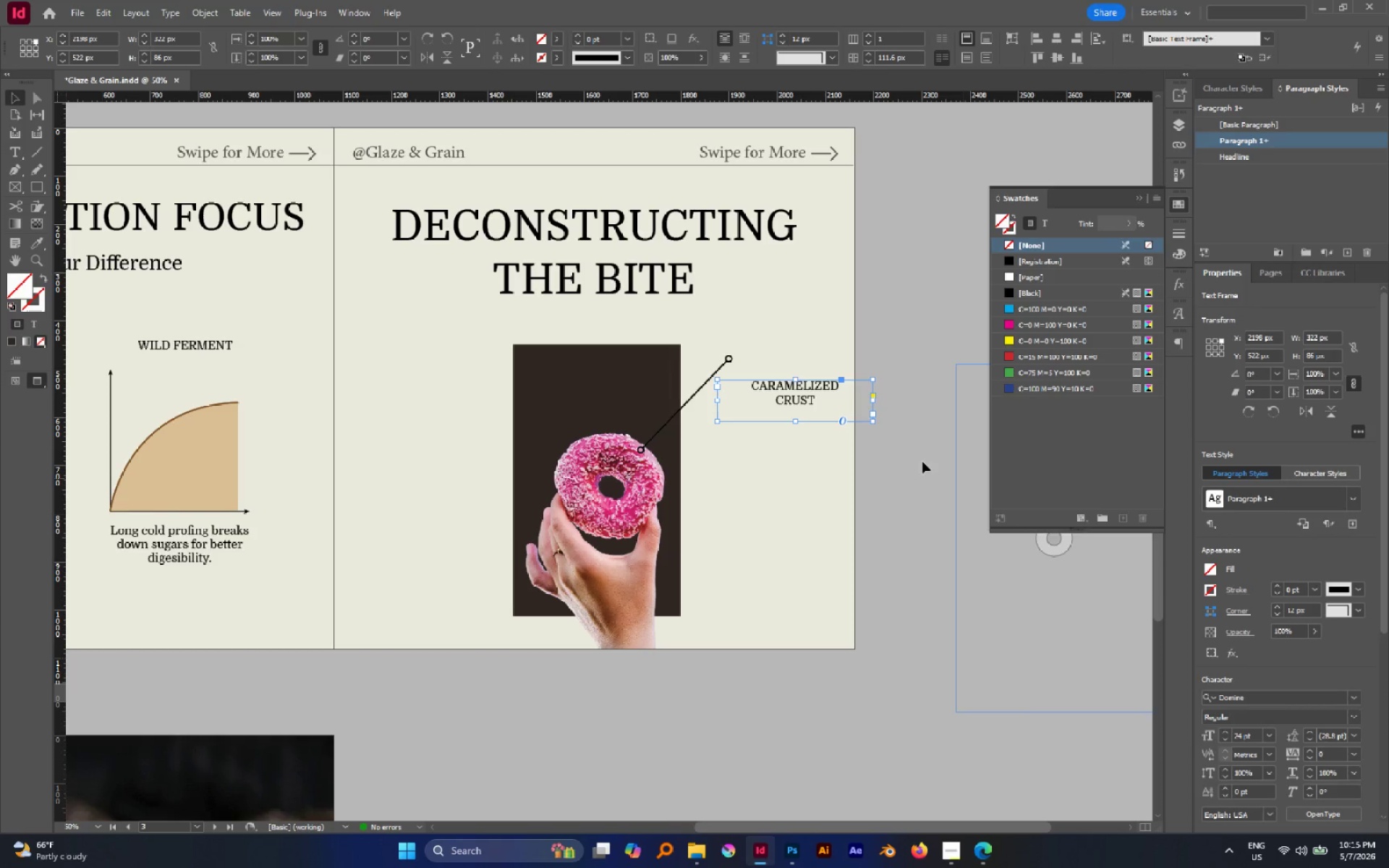 
left_click_drag(start_coordinate=[780, 388], to_coordinate=[753, 352])
 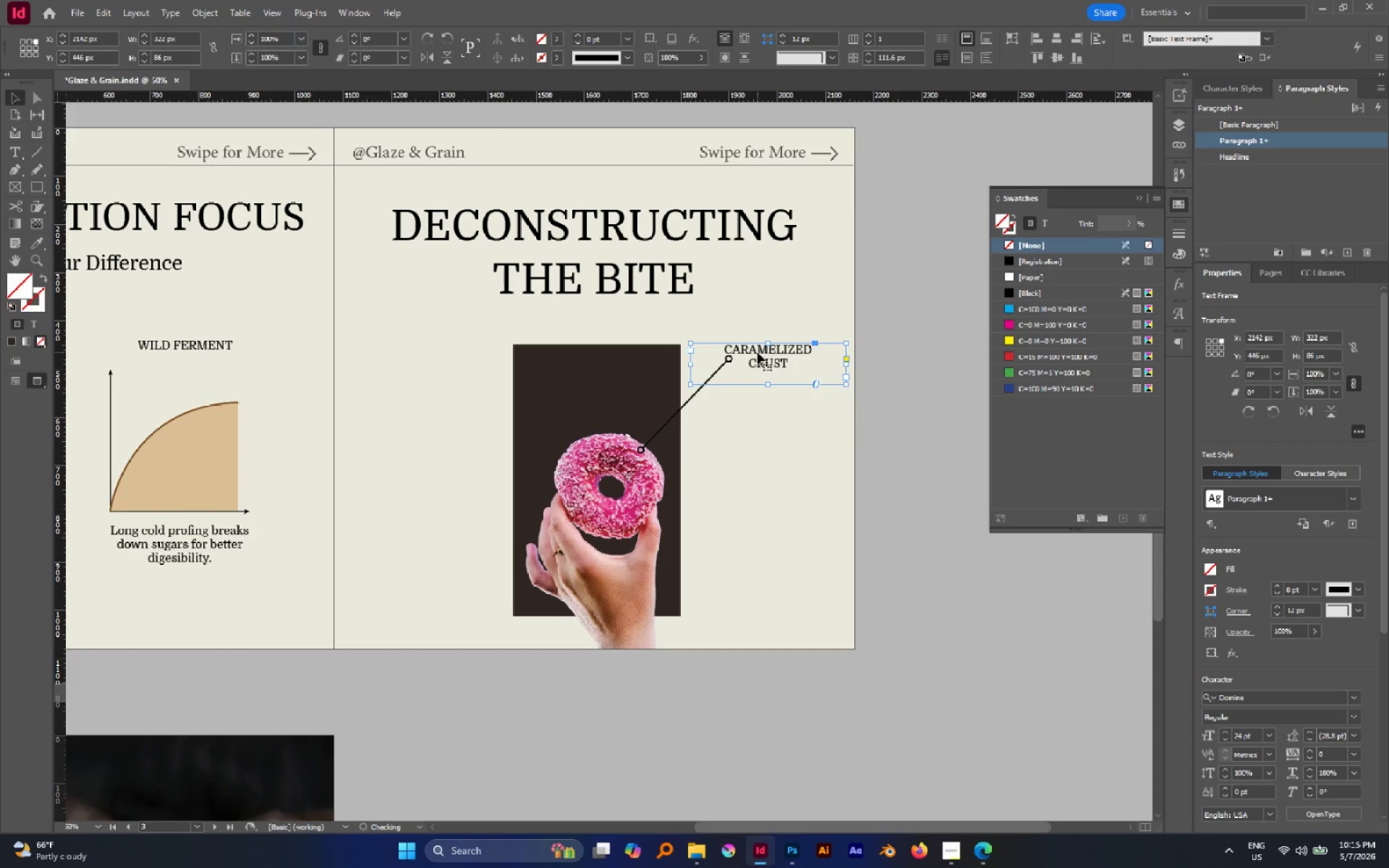 
left_click_drag(start_coordinate=[757, 350], to_coordinate=[754, 344])
 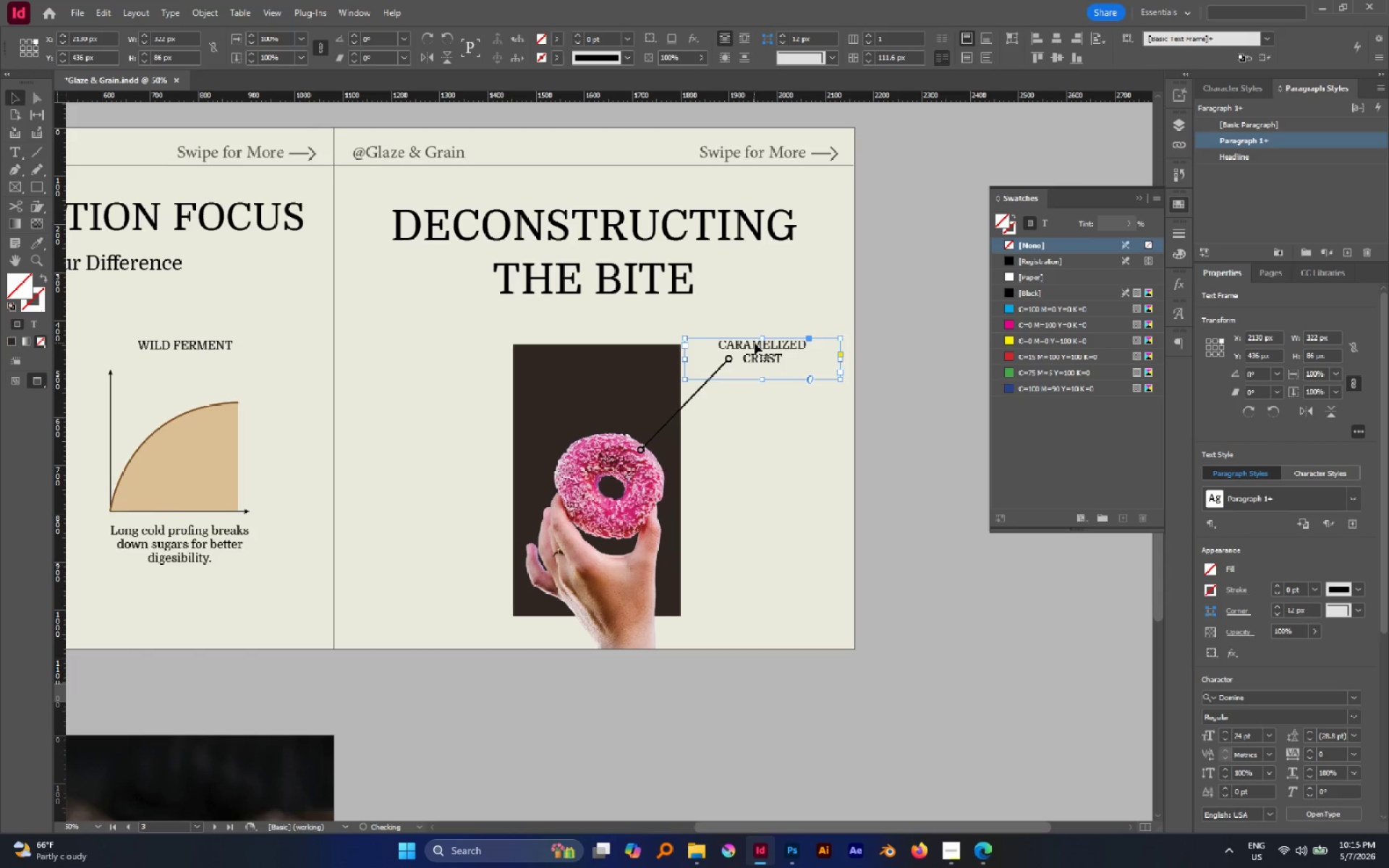 
left_click([822, 301])
 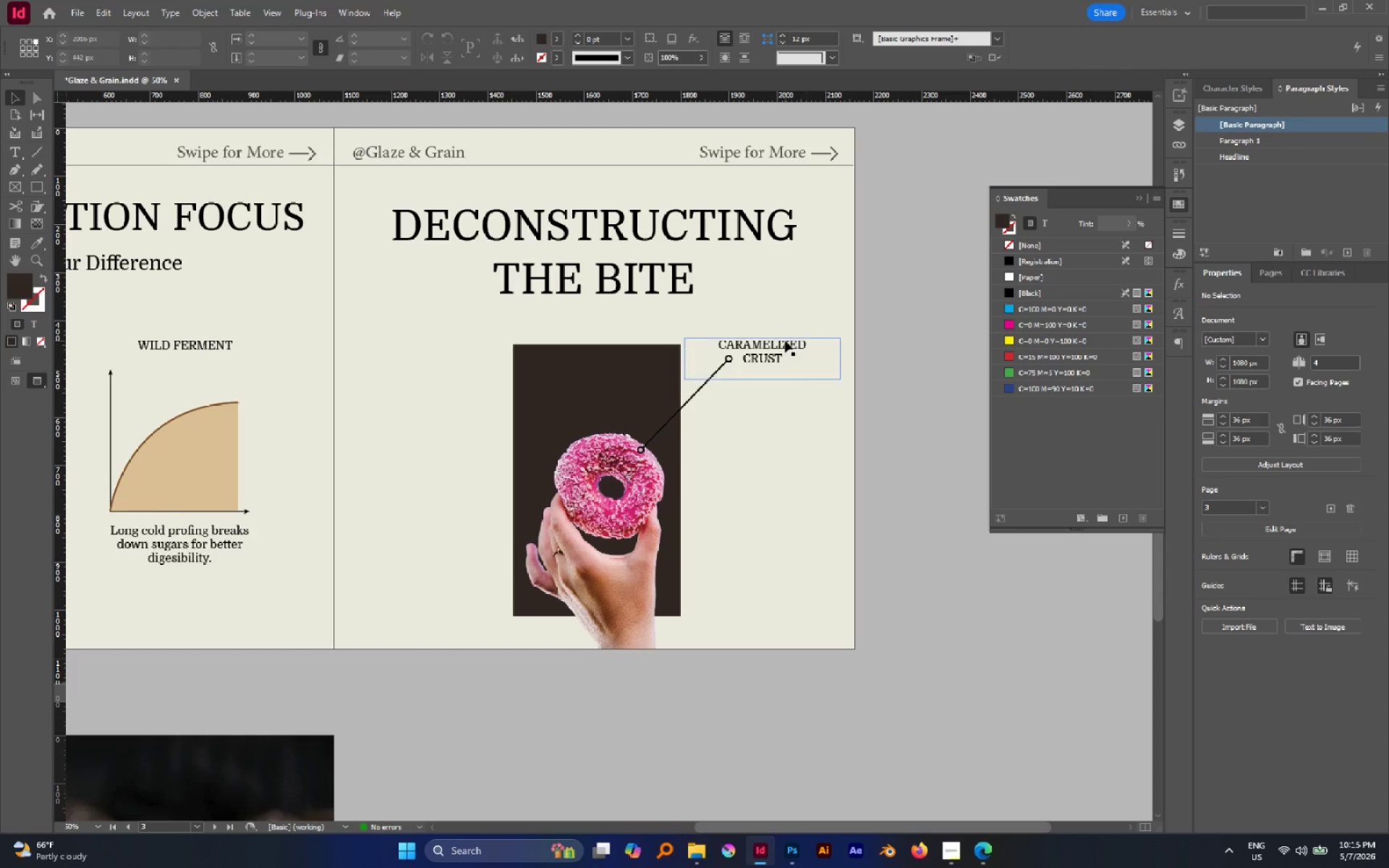 
left_click_drag(start_coordinate=[783, 341], to_coordinate=[442, 337])
 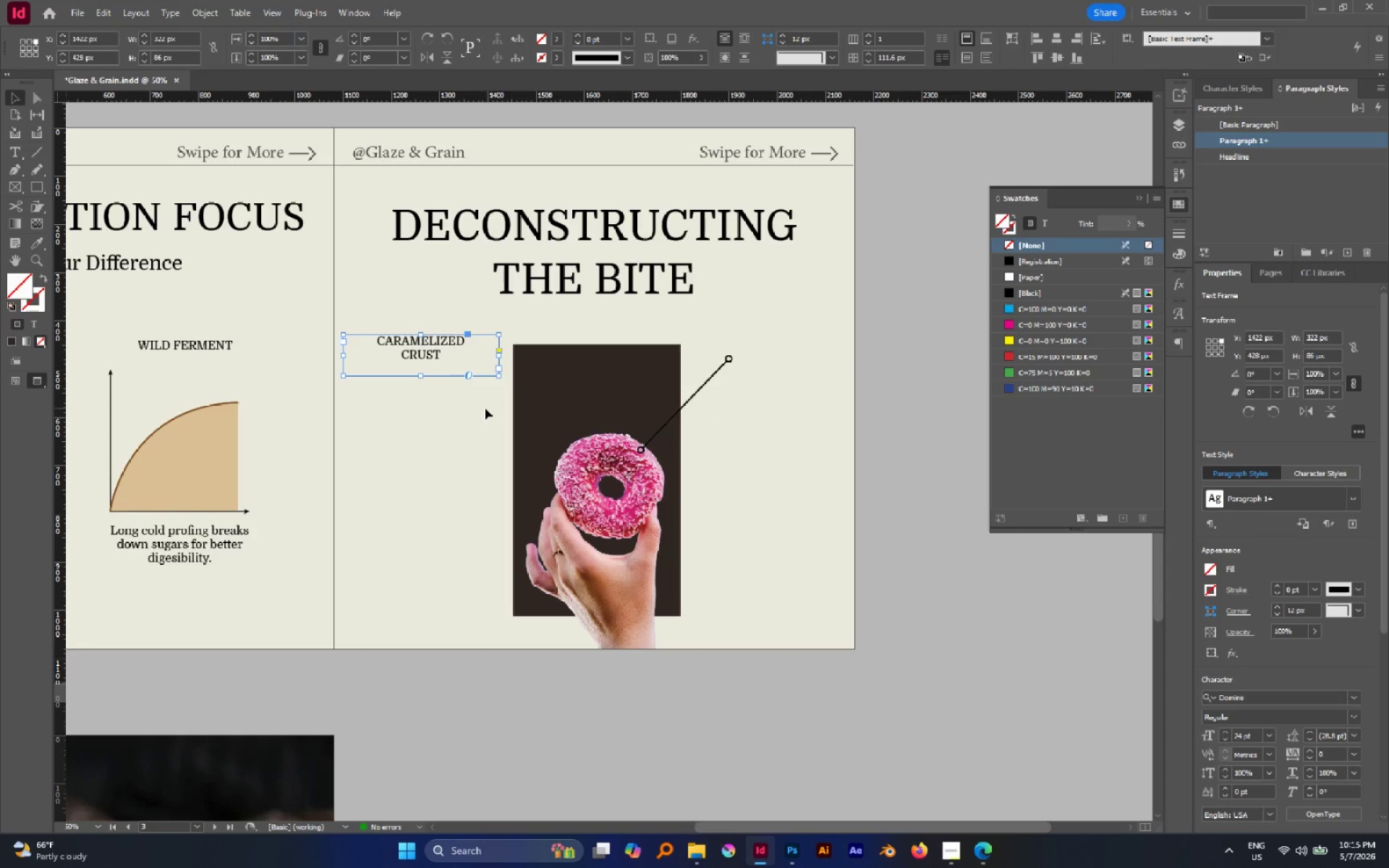 
hold_key(key=Z, duration=1.72)
 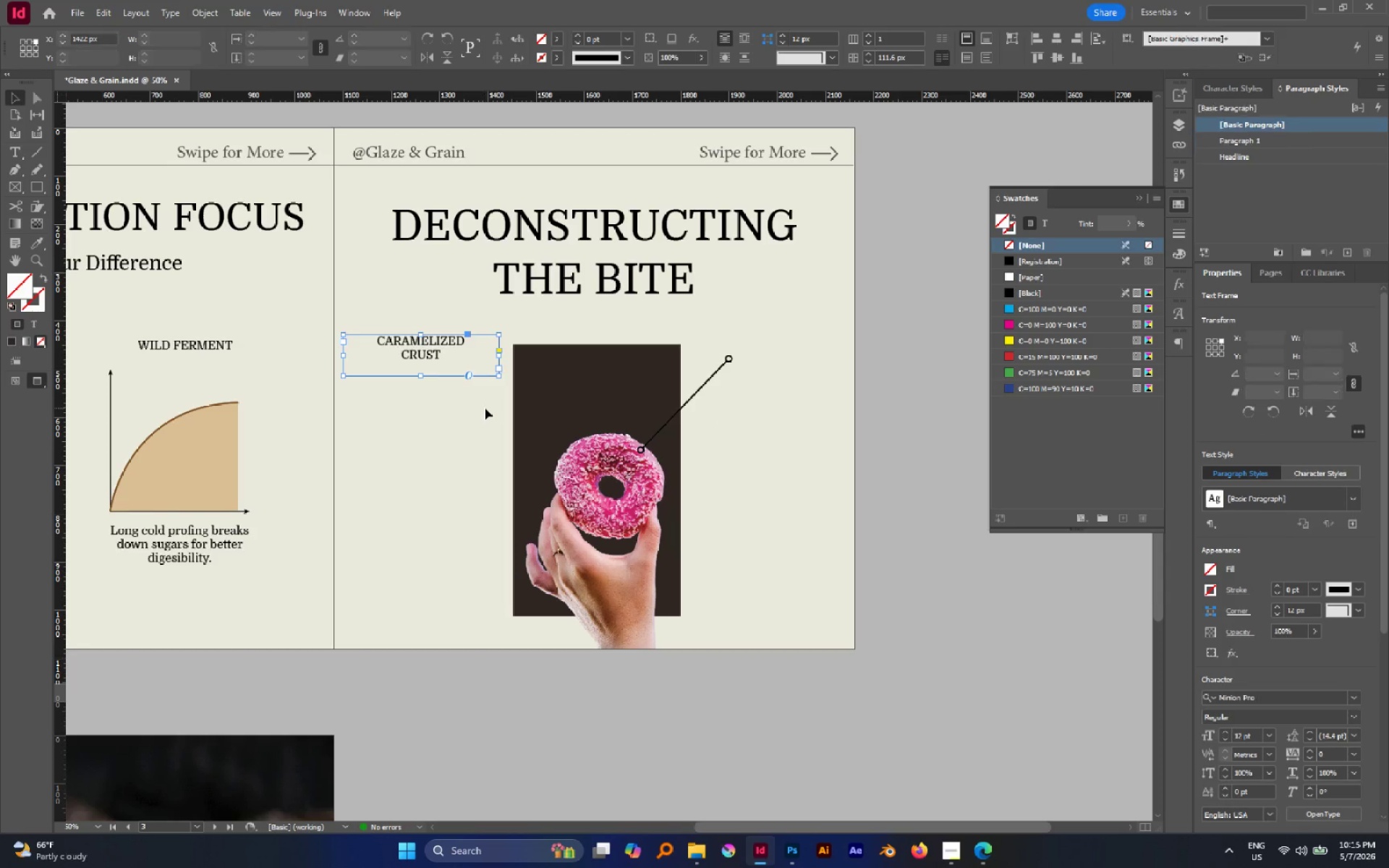 
hold_key(key=CapsLock, duration=0.77)
 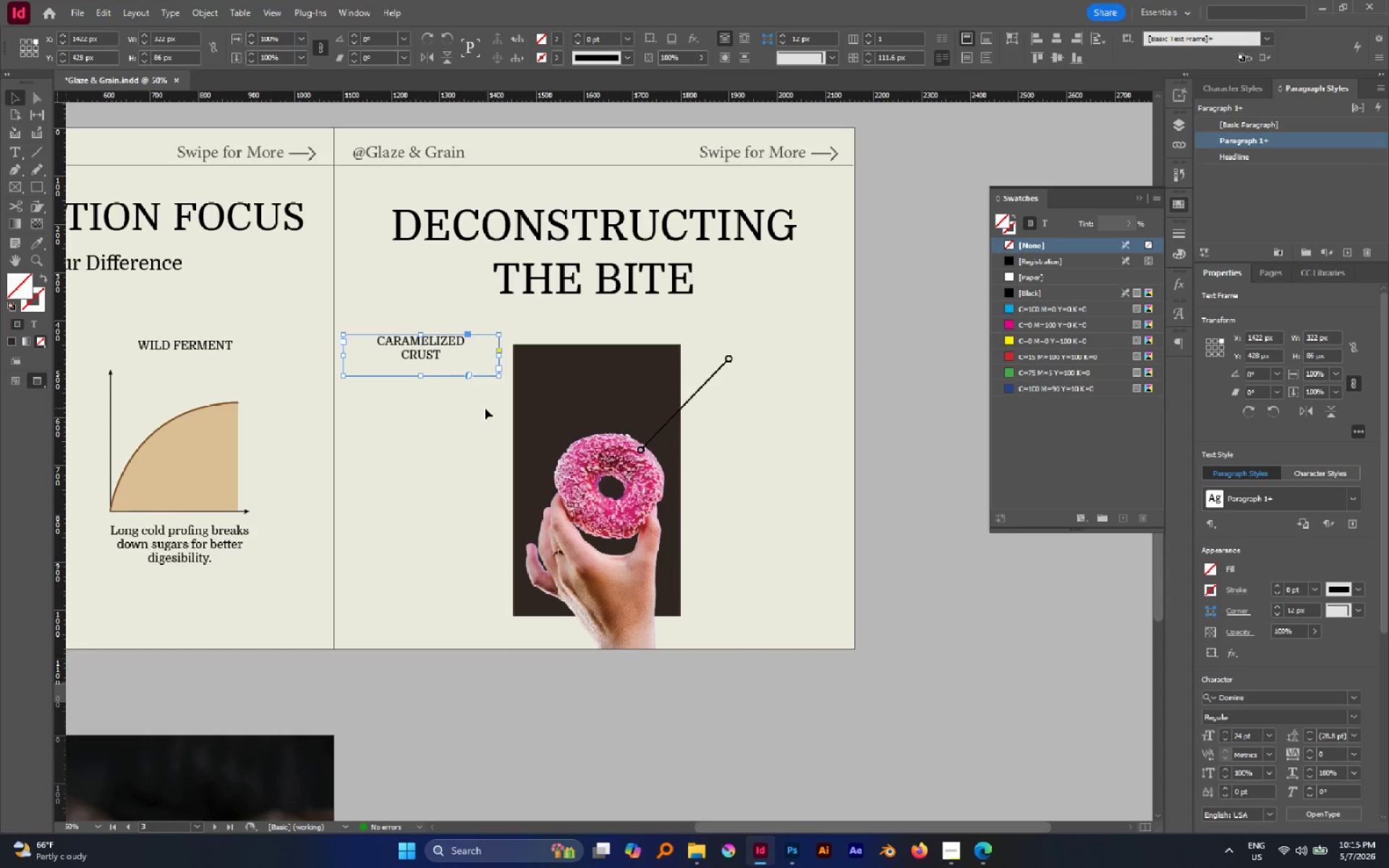 
left_click([485, 408])
 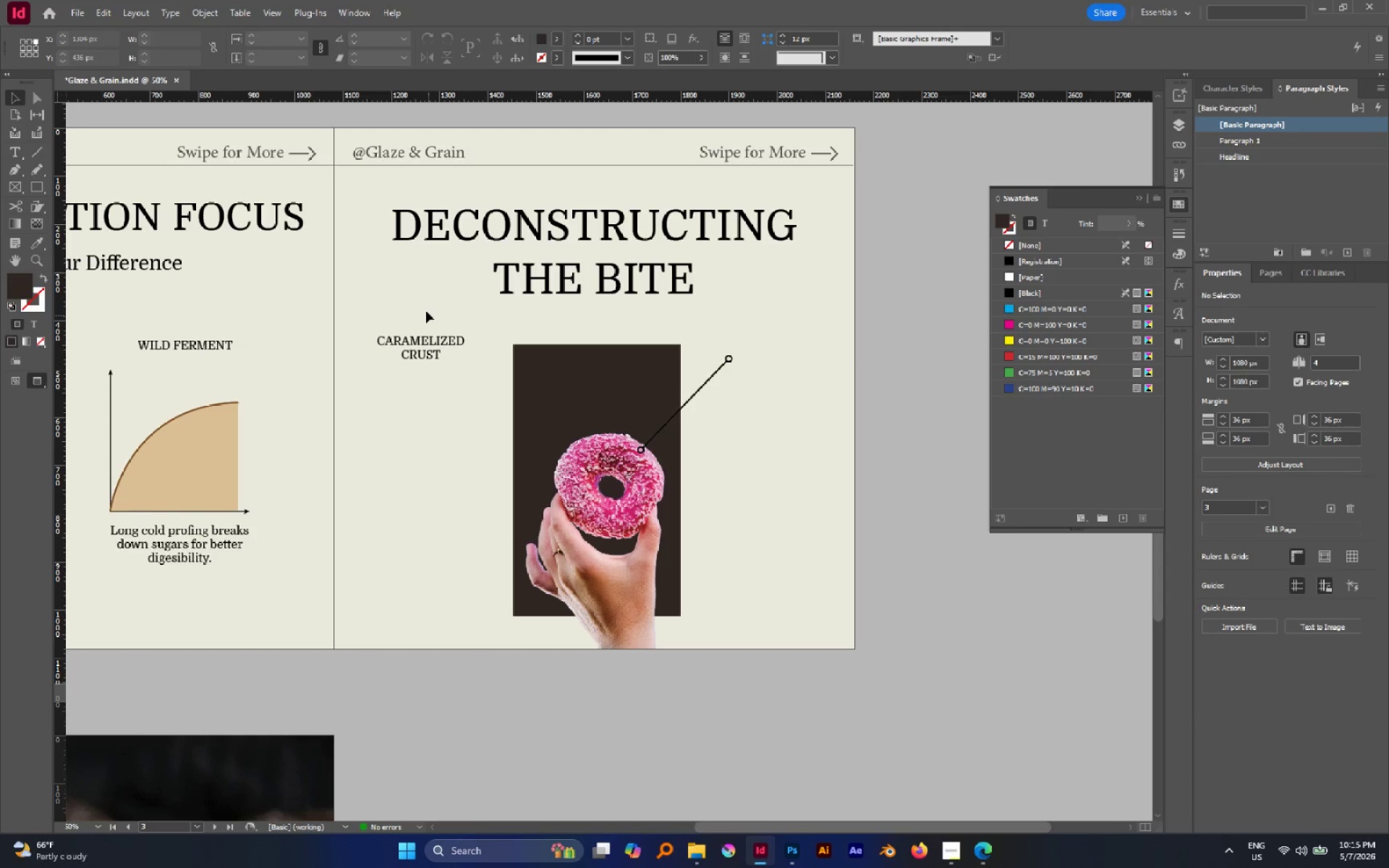 
left_click([425, 341])
 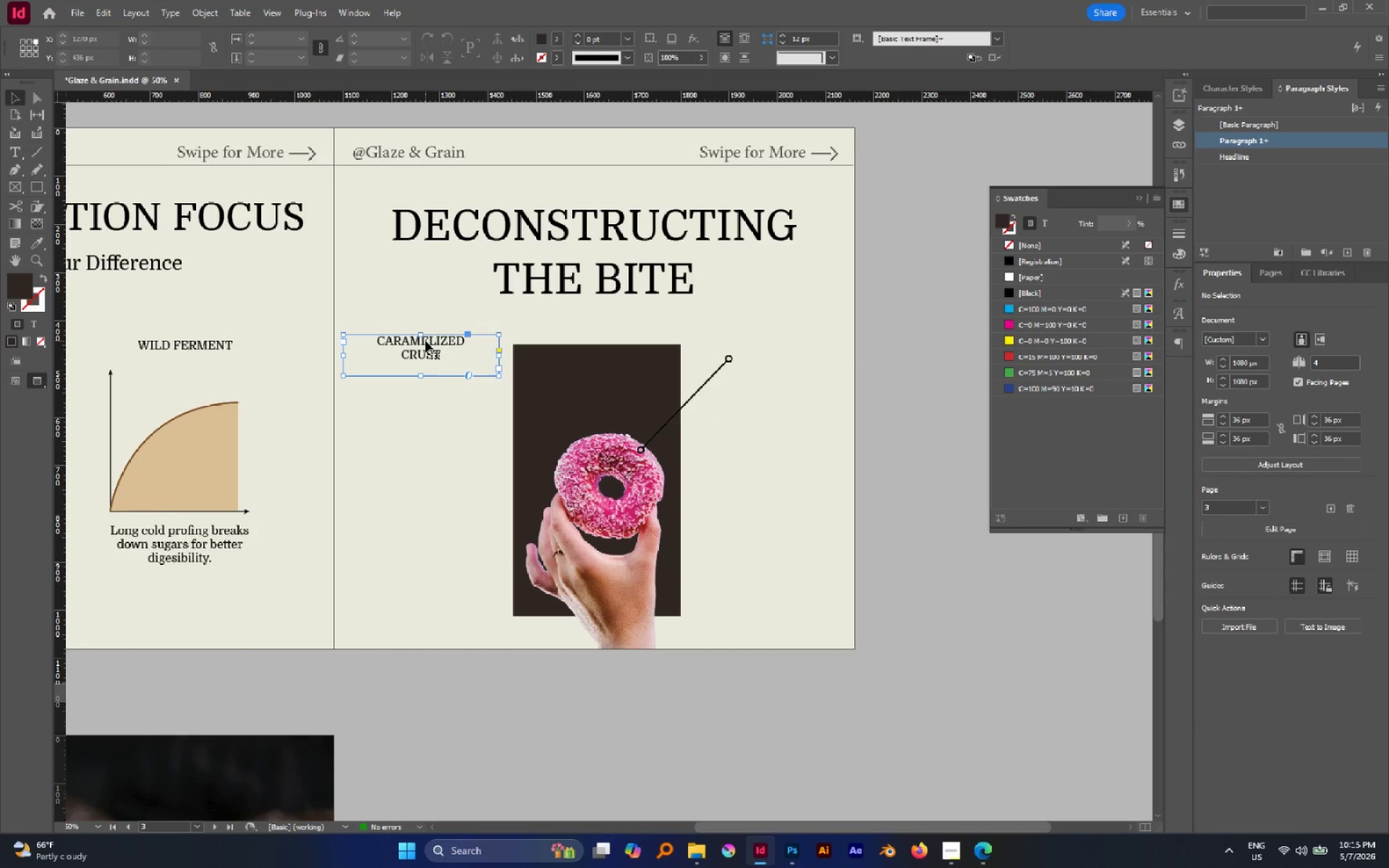 
key(Control+C)
 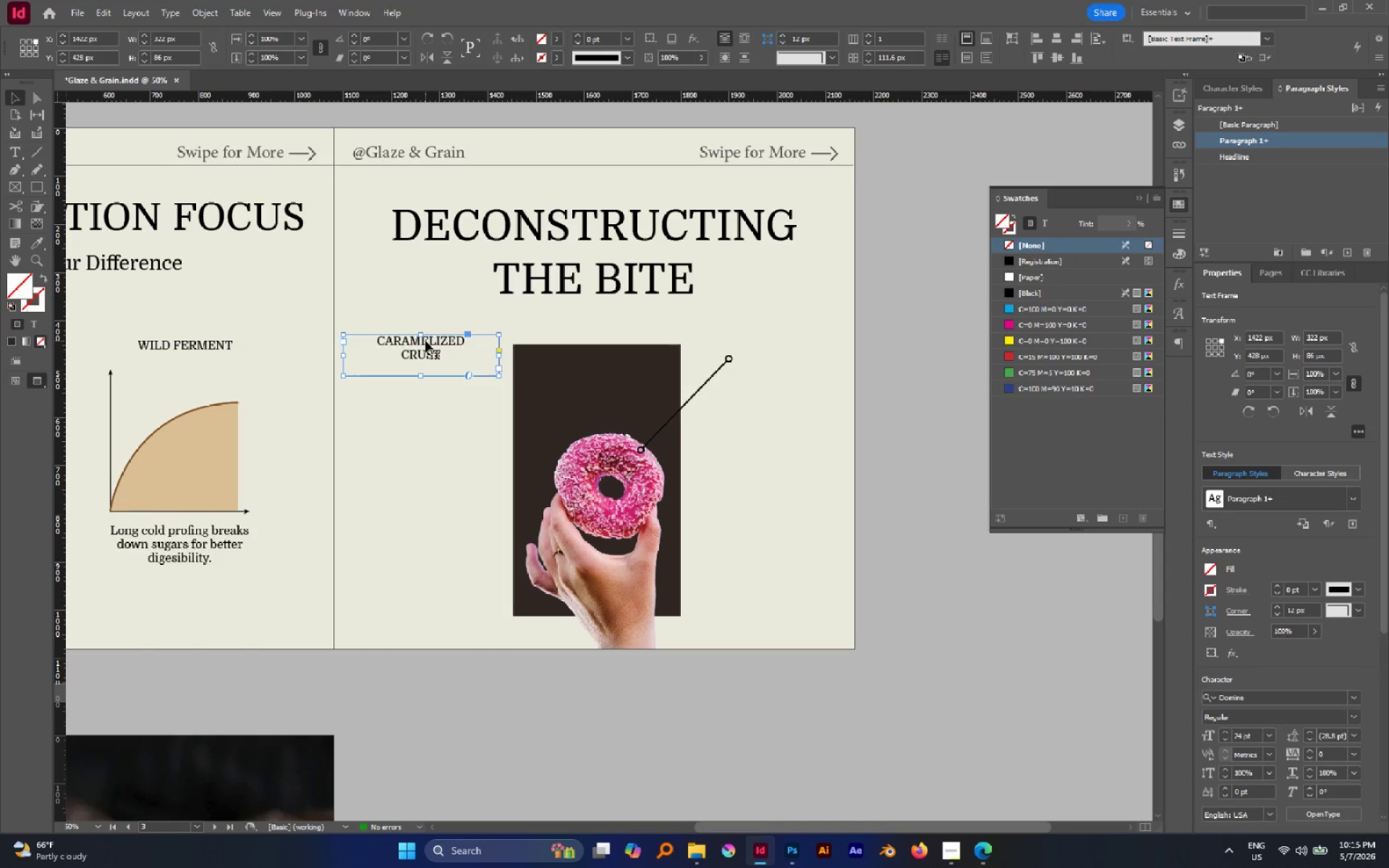 
key(Control+Z)
 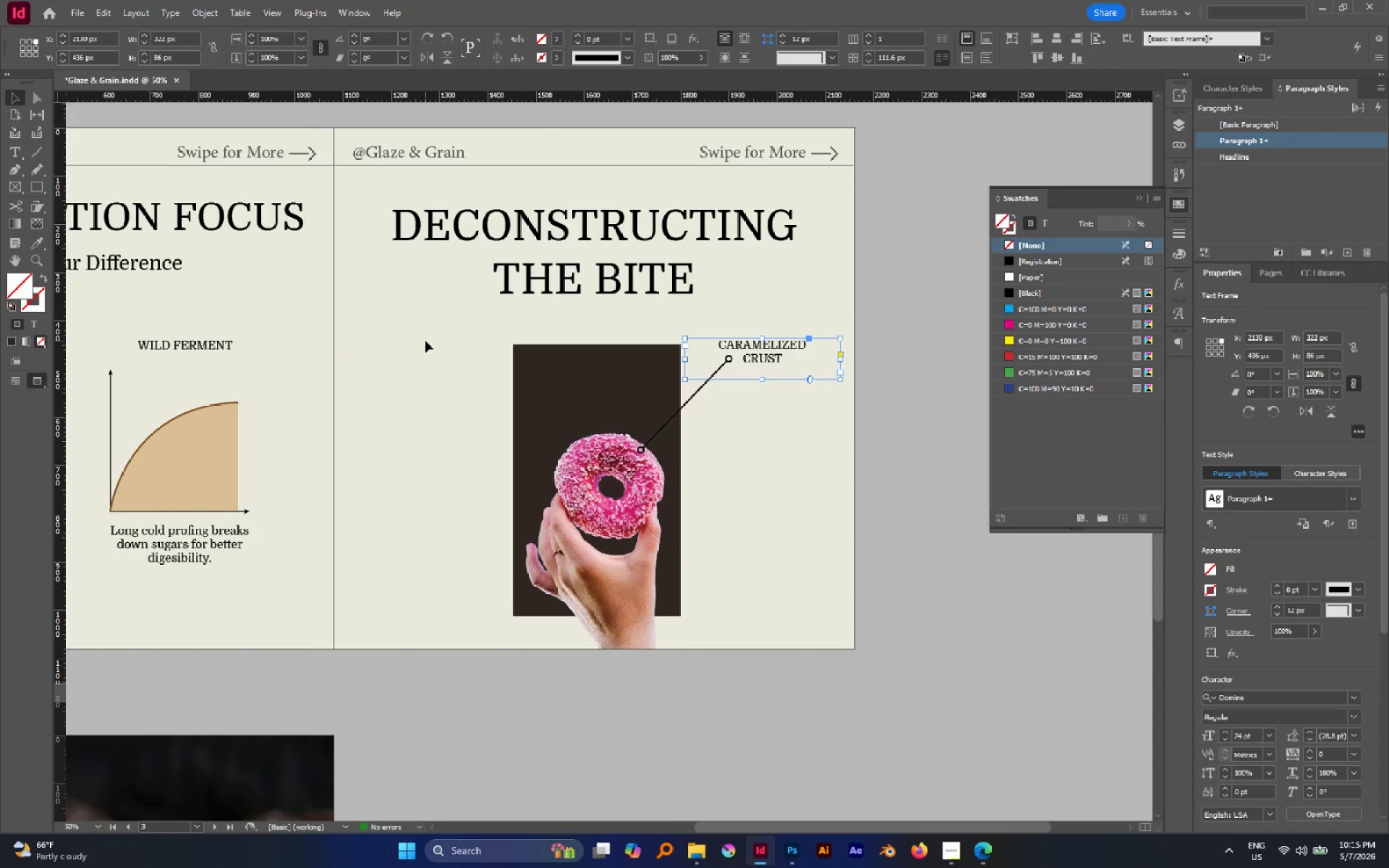 
key(Alt+Control+Shift+V)
 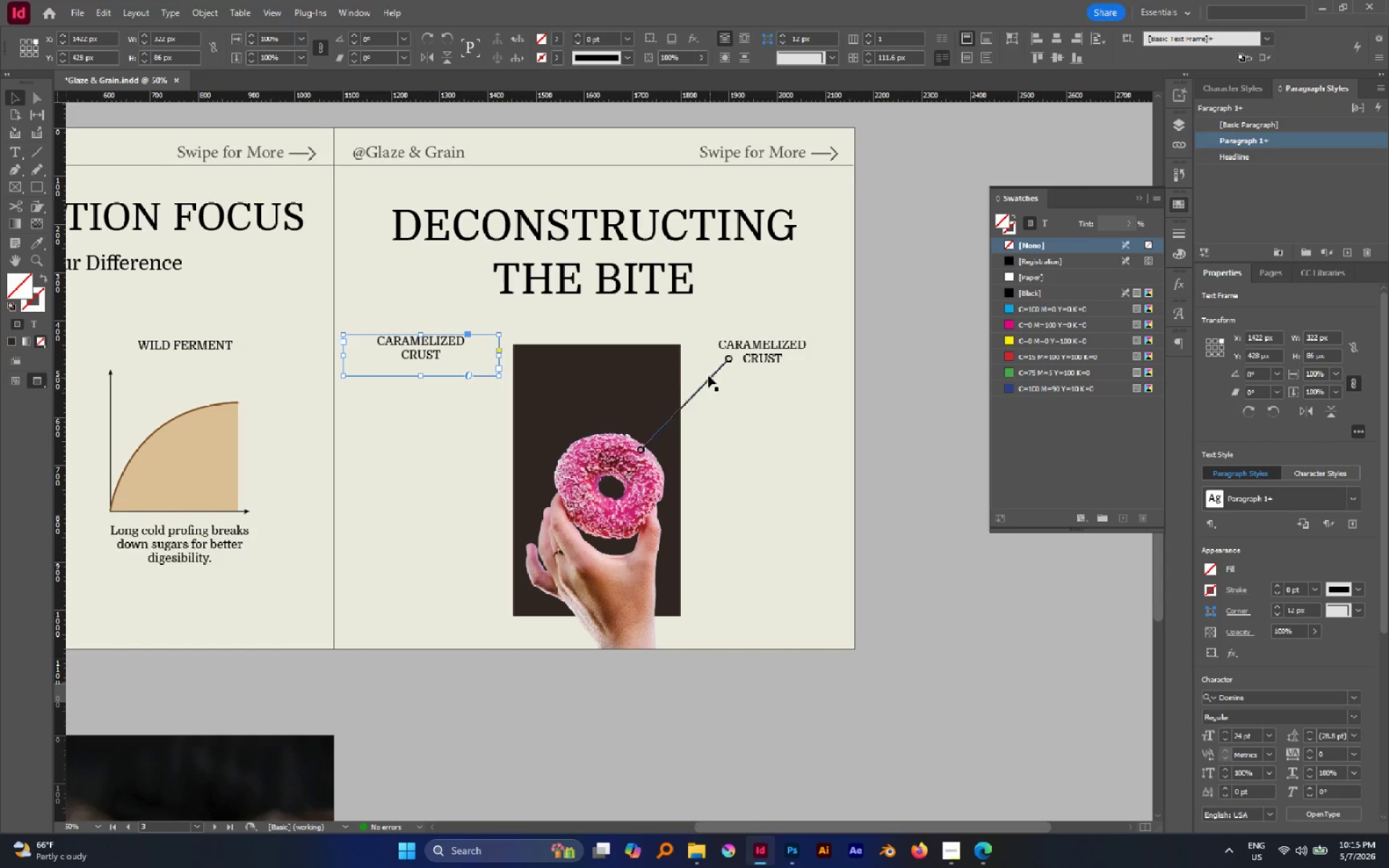 
left_click([710, 375])
 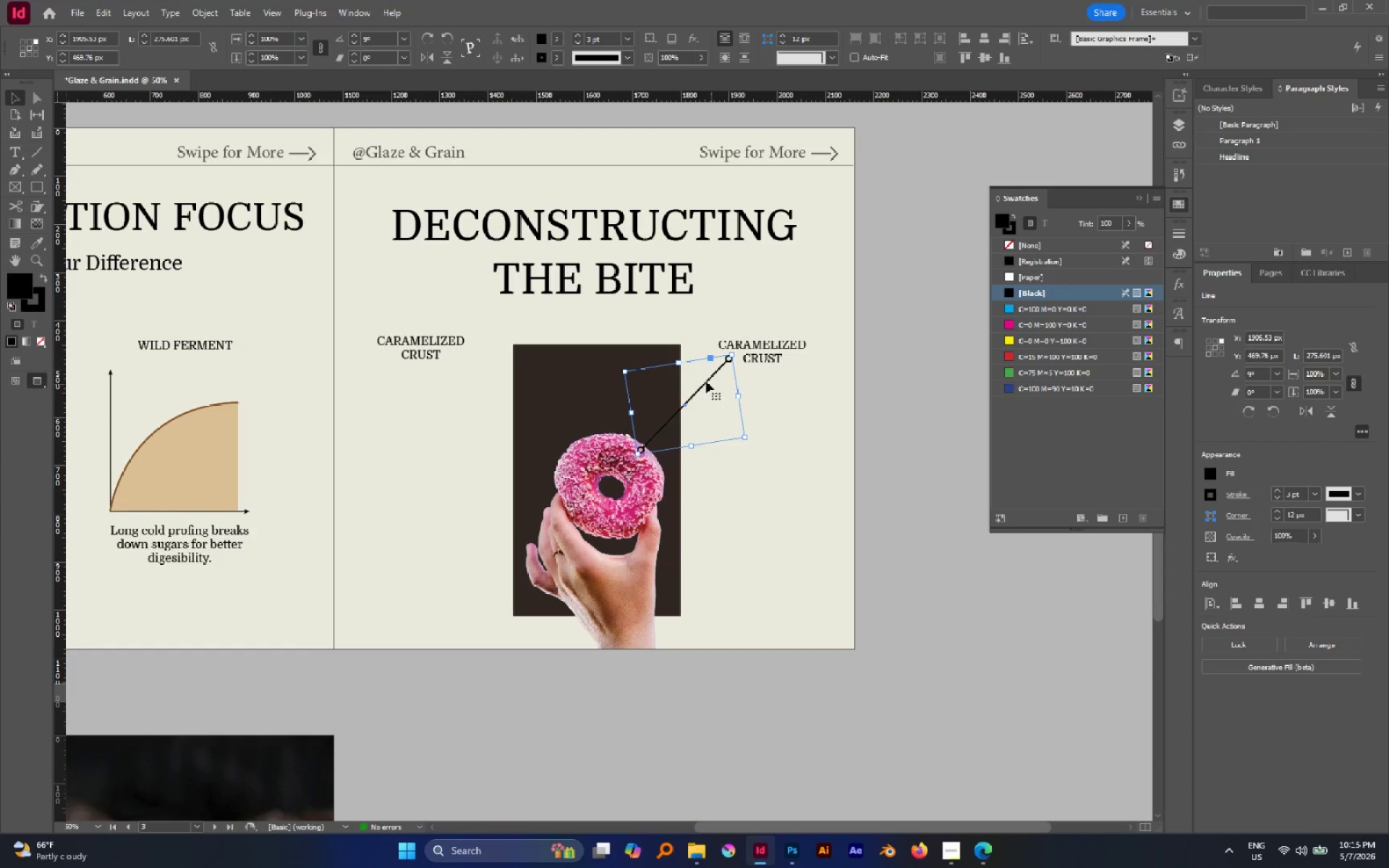 
hold_key(key=AltLeft, duration=1.22)
left_click_drag(start_coordinate=[706, 380], to_coordinate=[490, 352])
 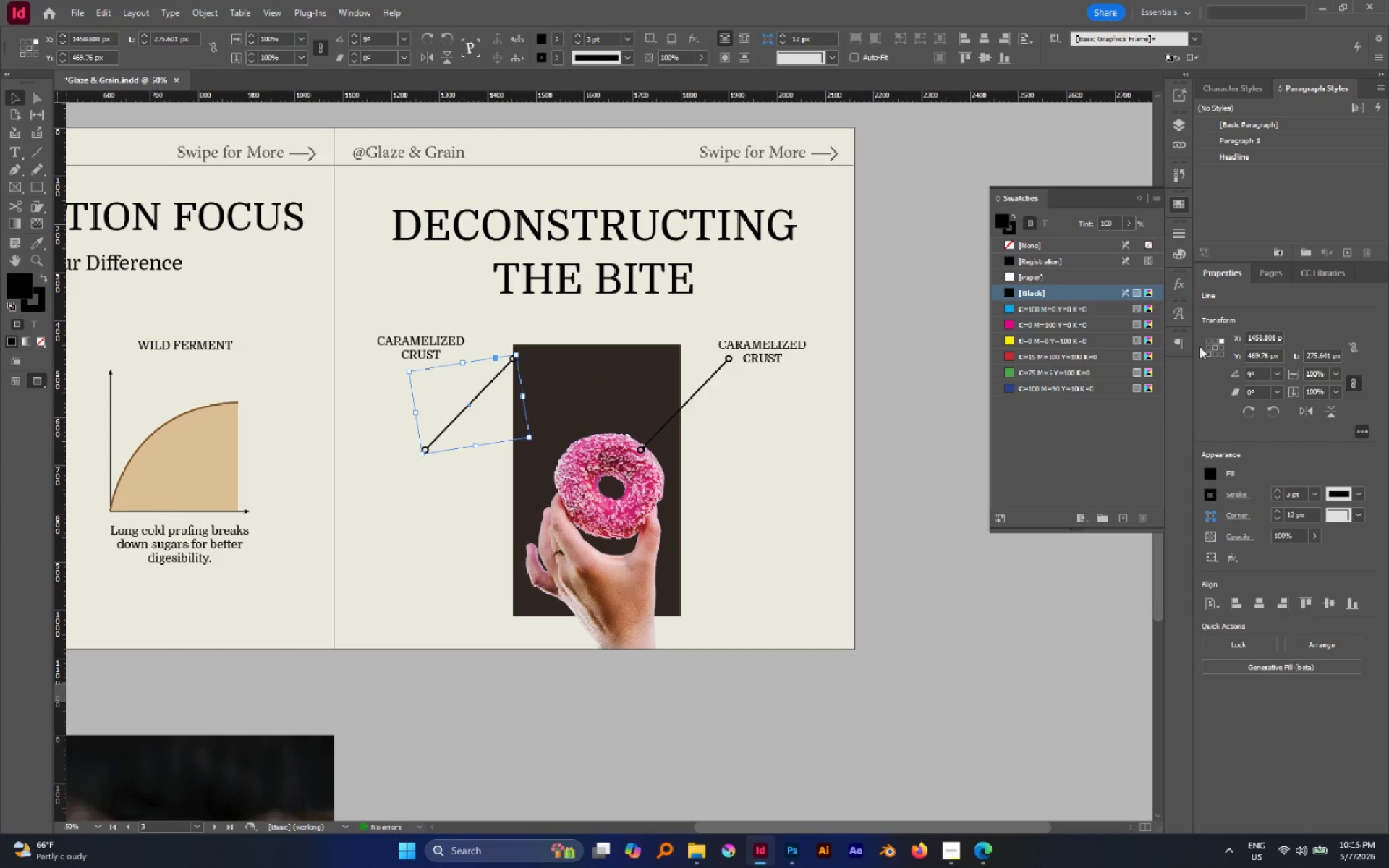 
hold_key(key=ShiftLeft, duration=0.83)
 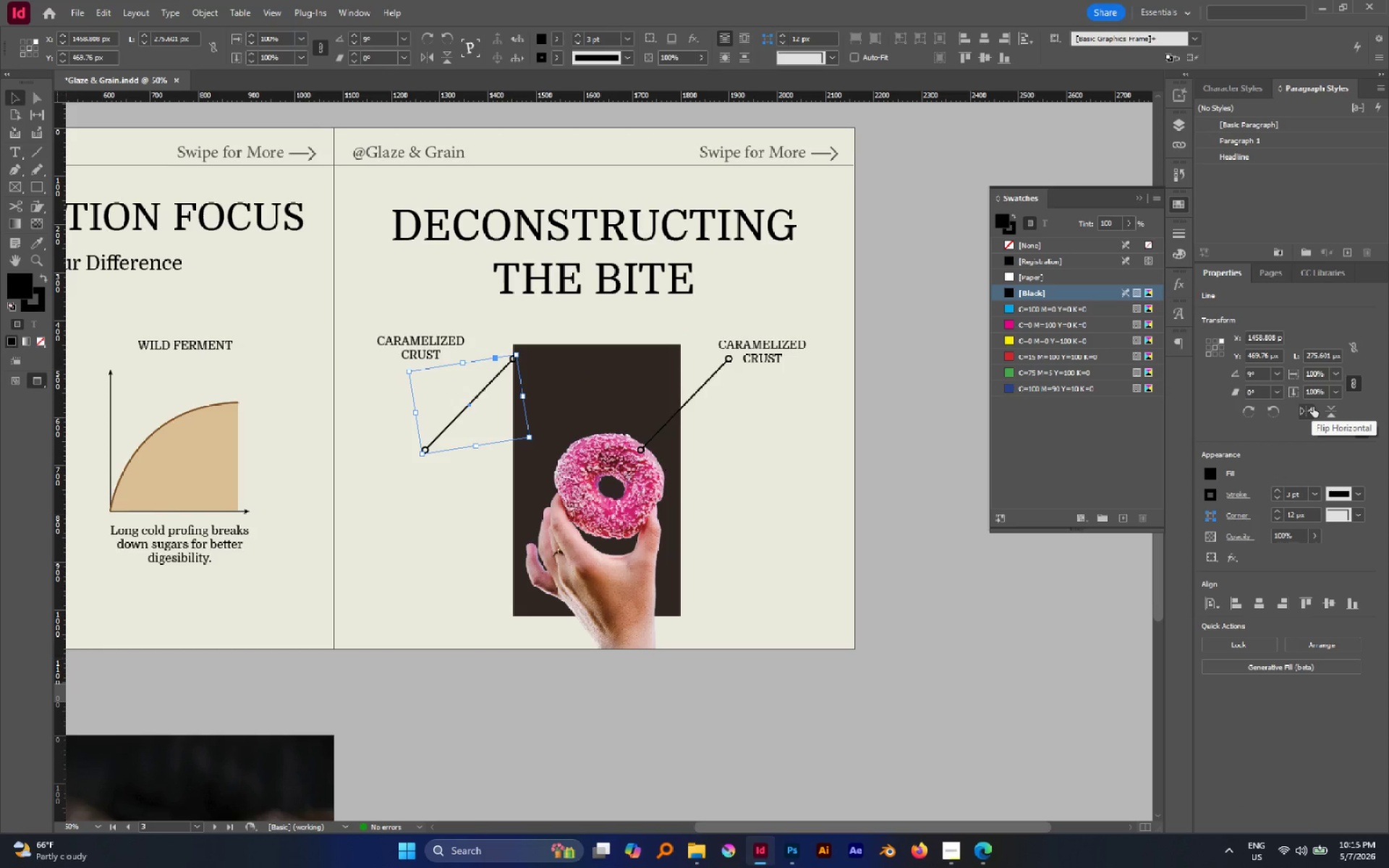 
wait(5.59)
 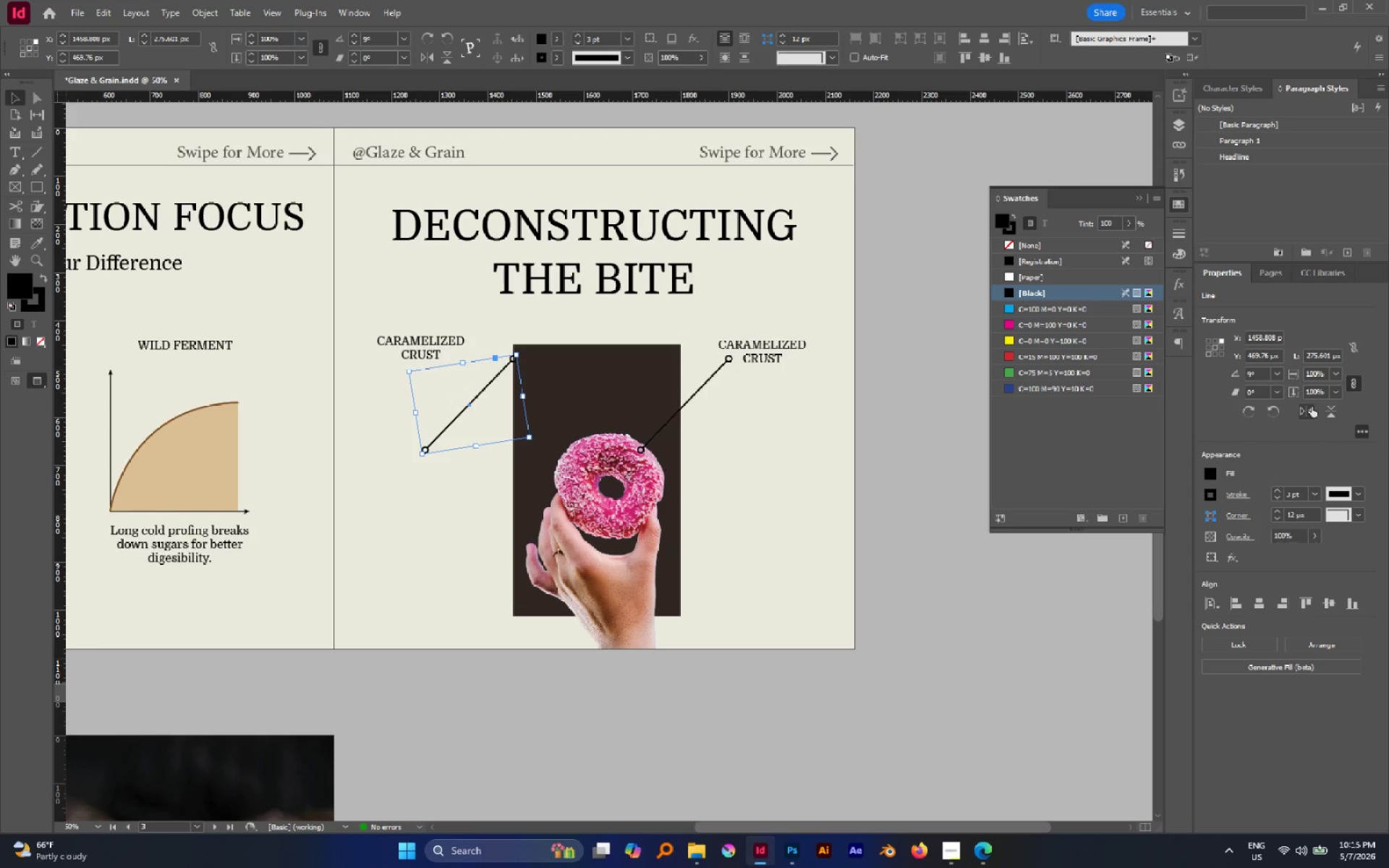 
left_click([1314, 407])
 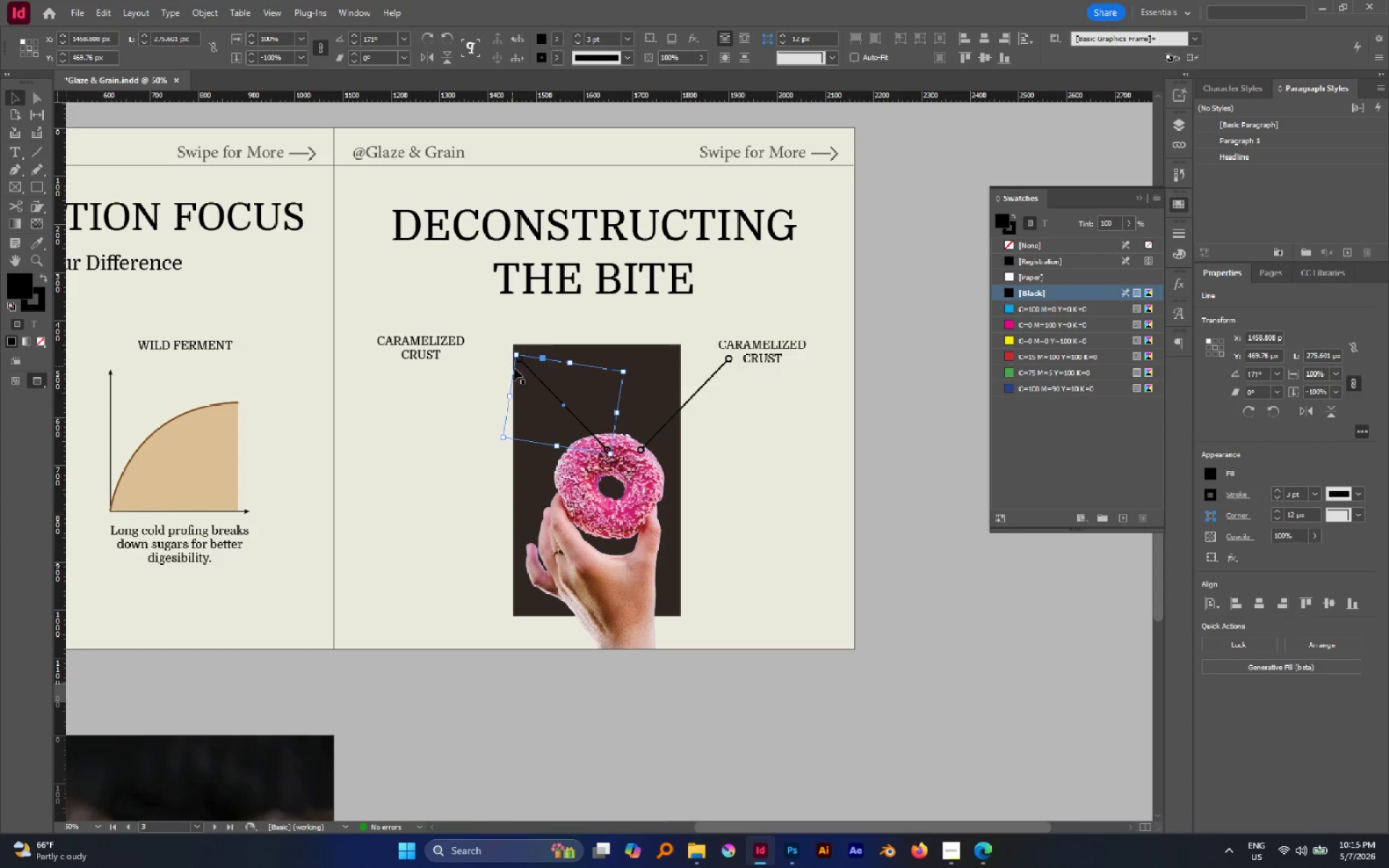 
key(Shift+ArrowLeft)
 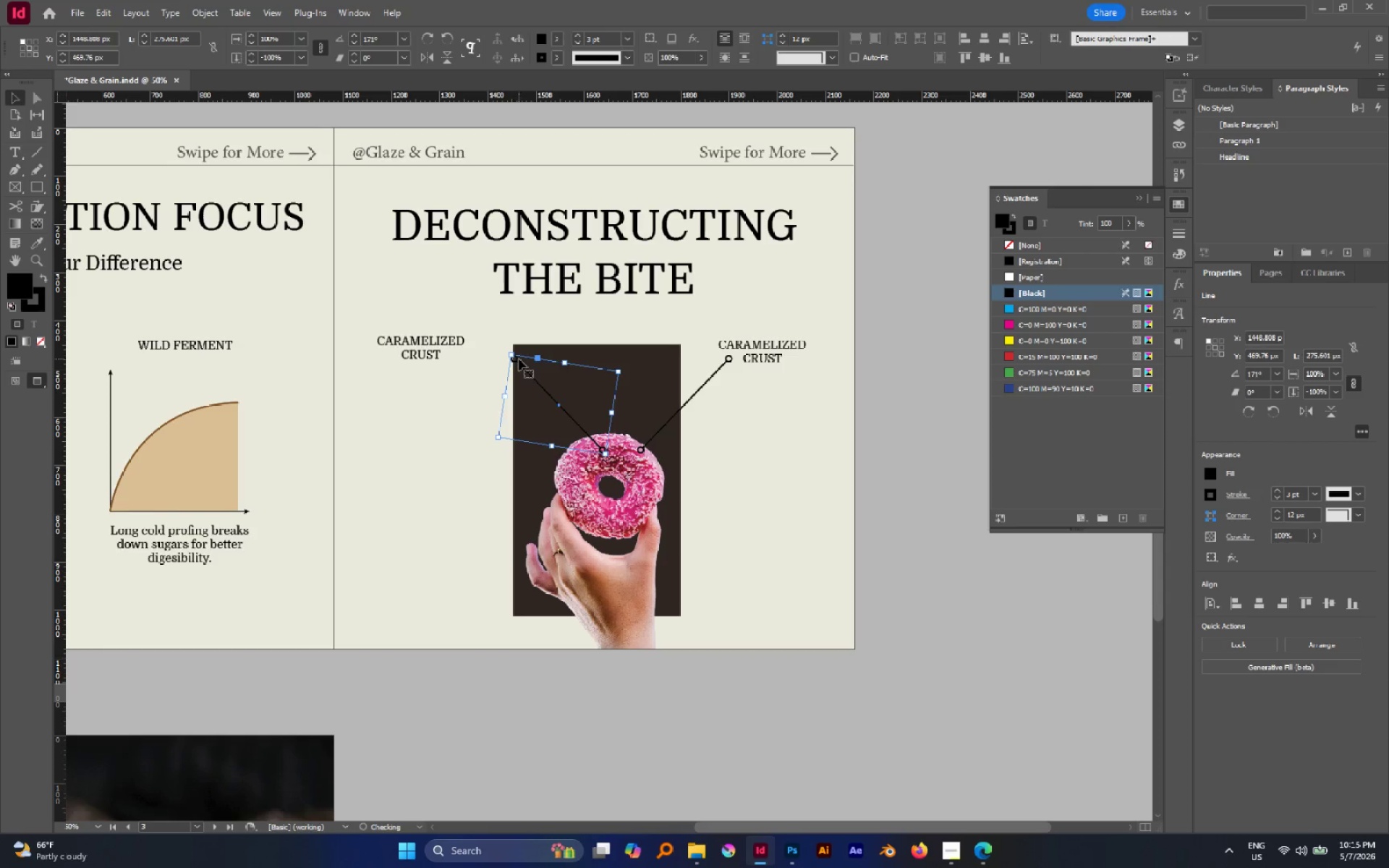 
key(Shift+ArrowLeft)
 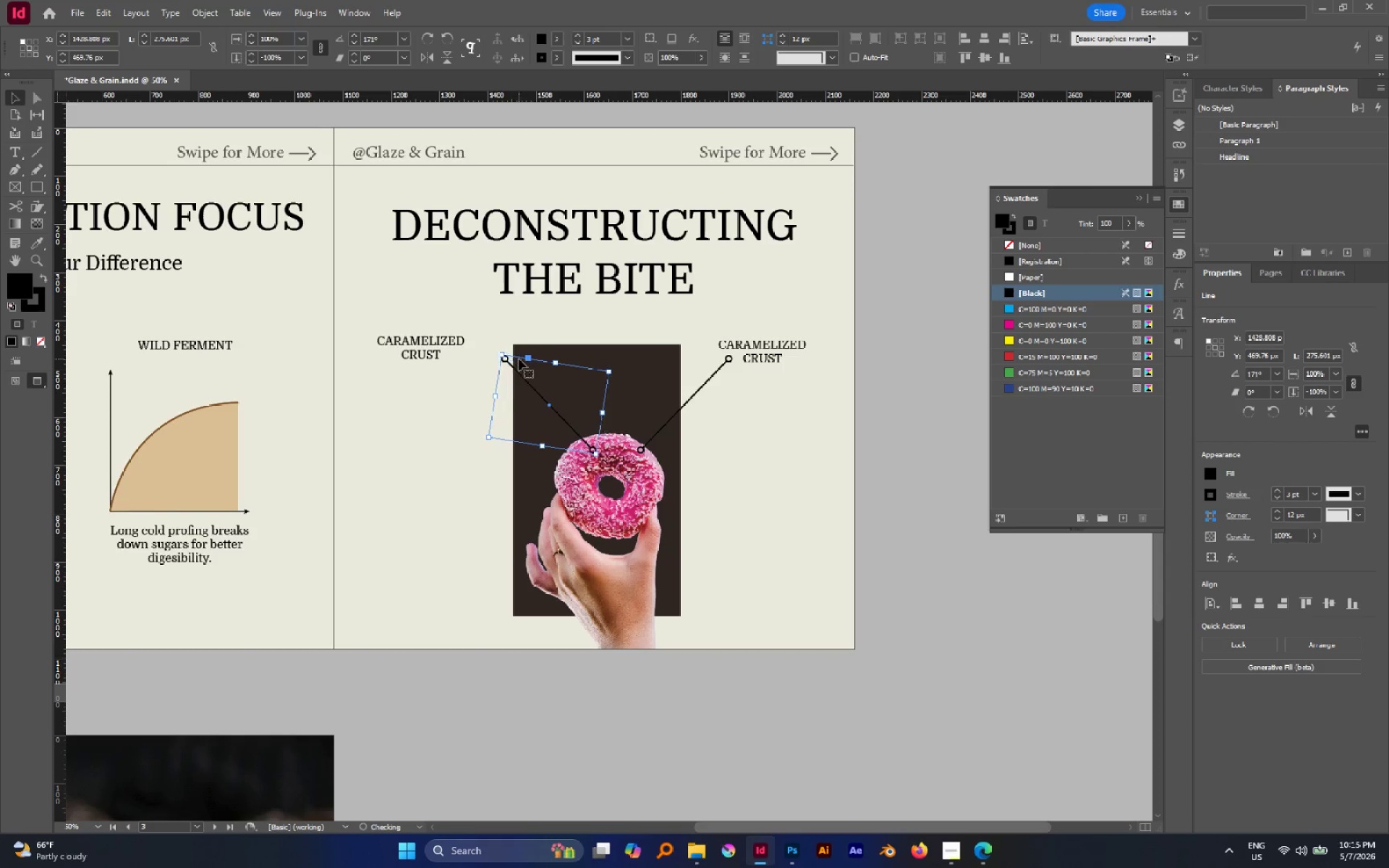 
hold_key(key=ArrowLeft, duration=0.7)
 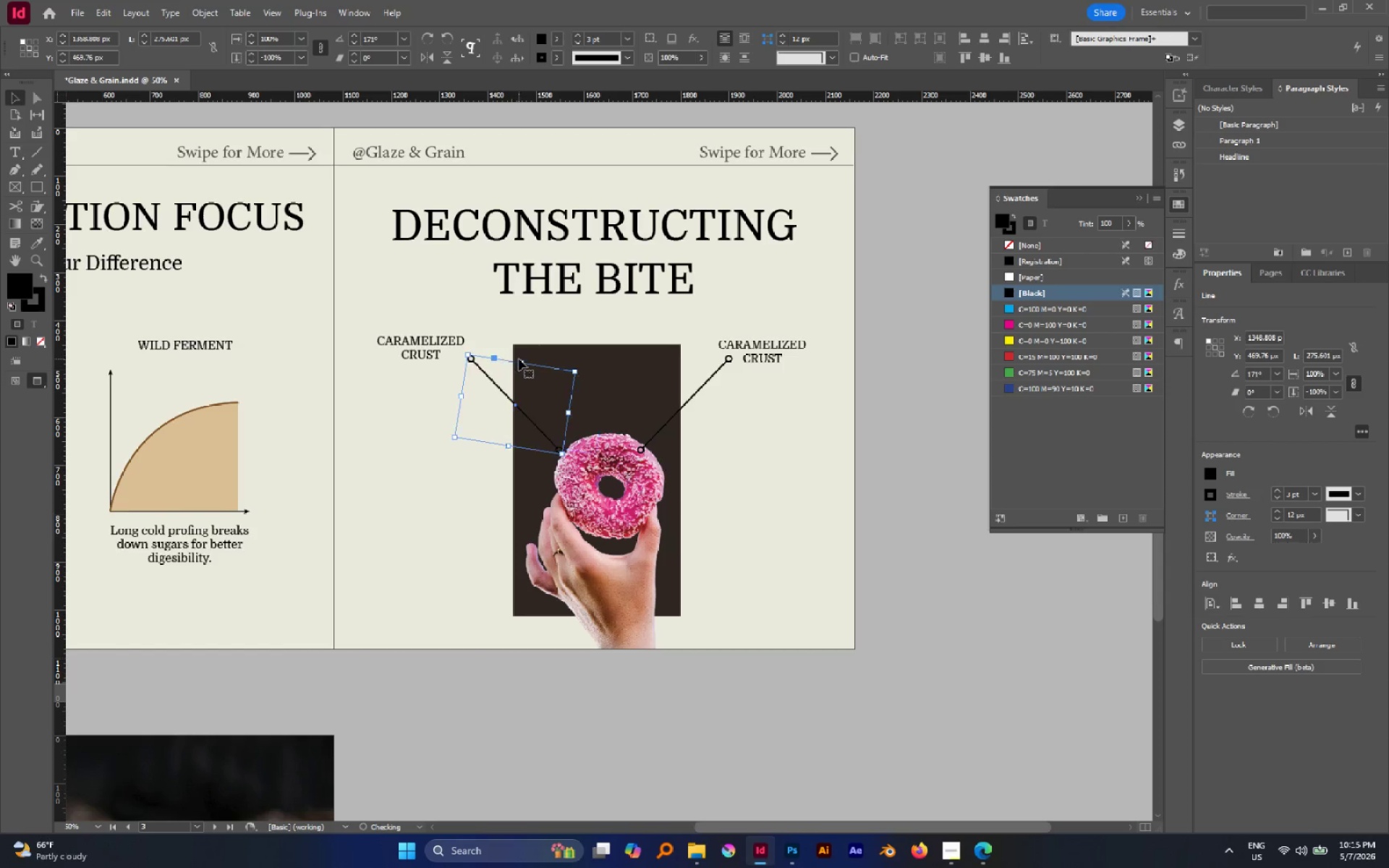 
key(Shift+ArrowLeft)
 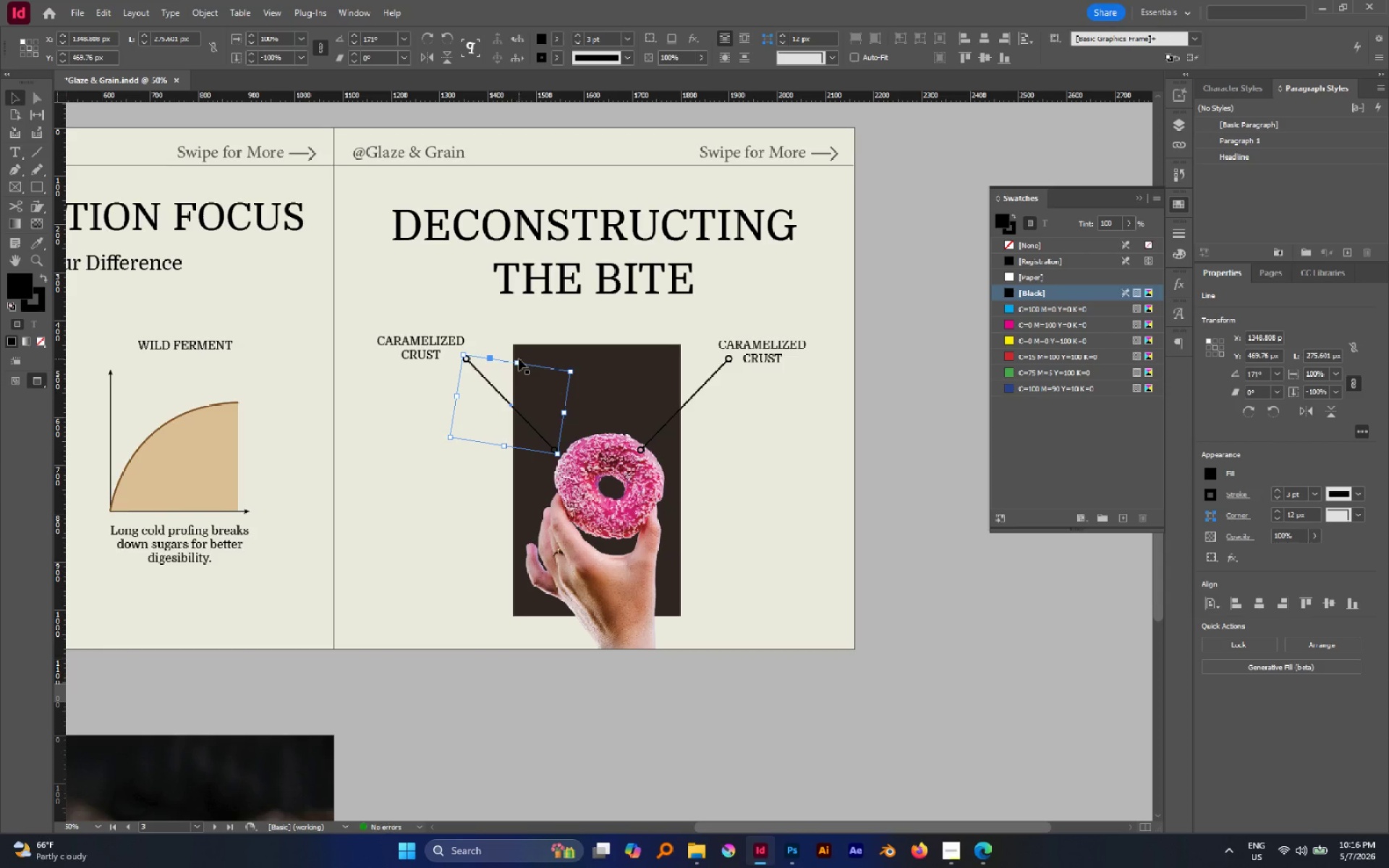 
hold_key(key=AltLeft, duration=0.61)
scroll: coordinate [546, 407], scroll_direction: up, amount: 2.0
 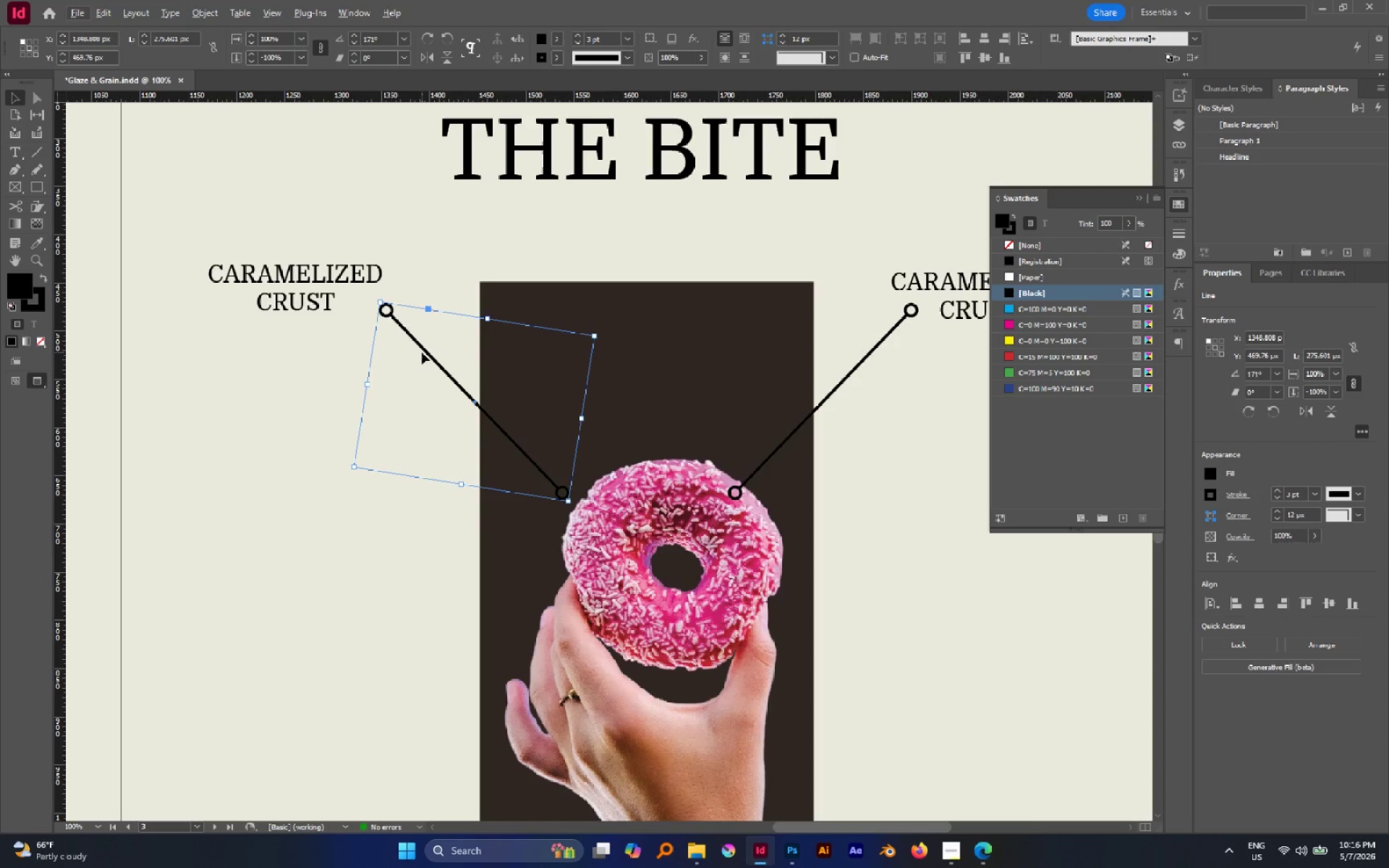 
left_click([425, 344])
 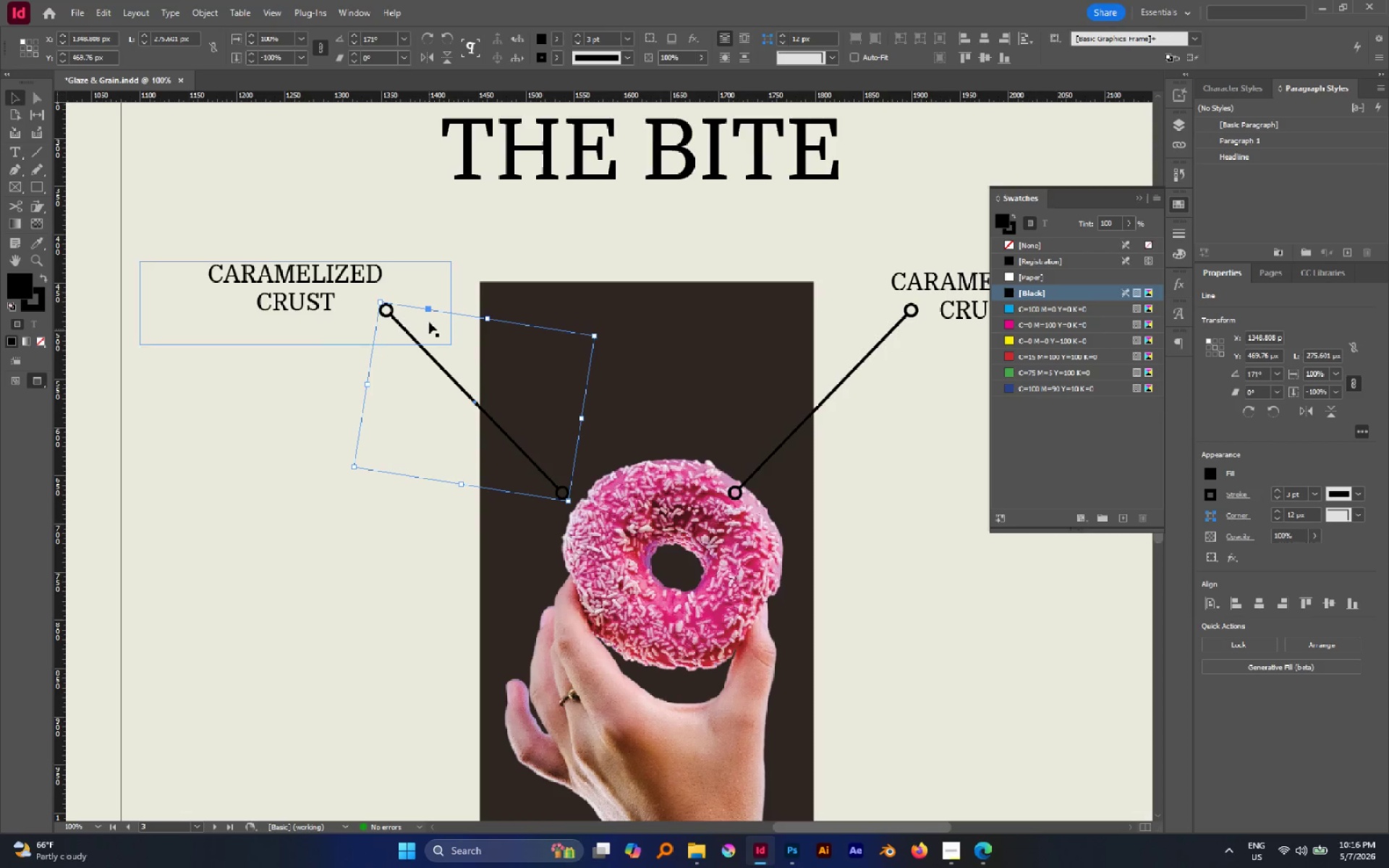 
left_click([433, 245])
 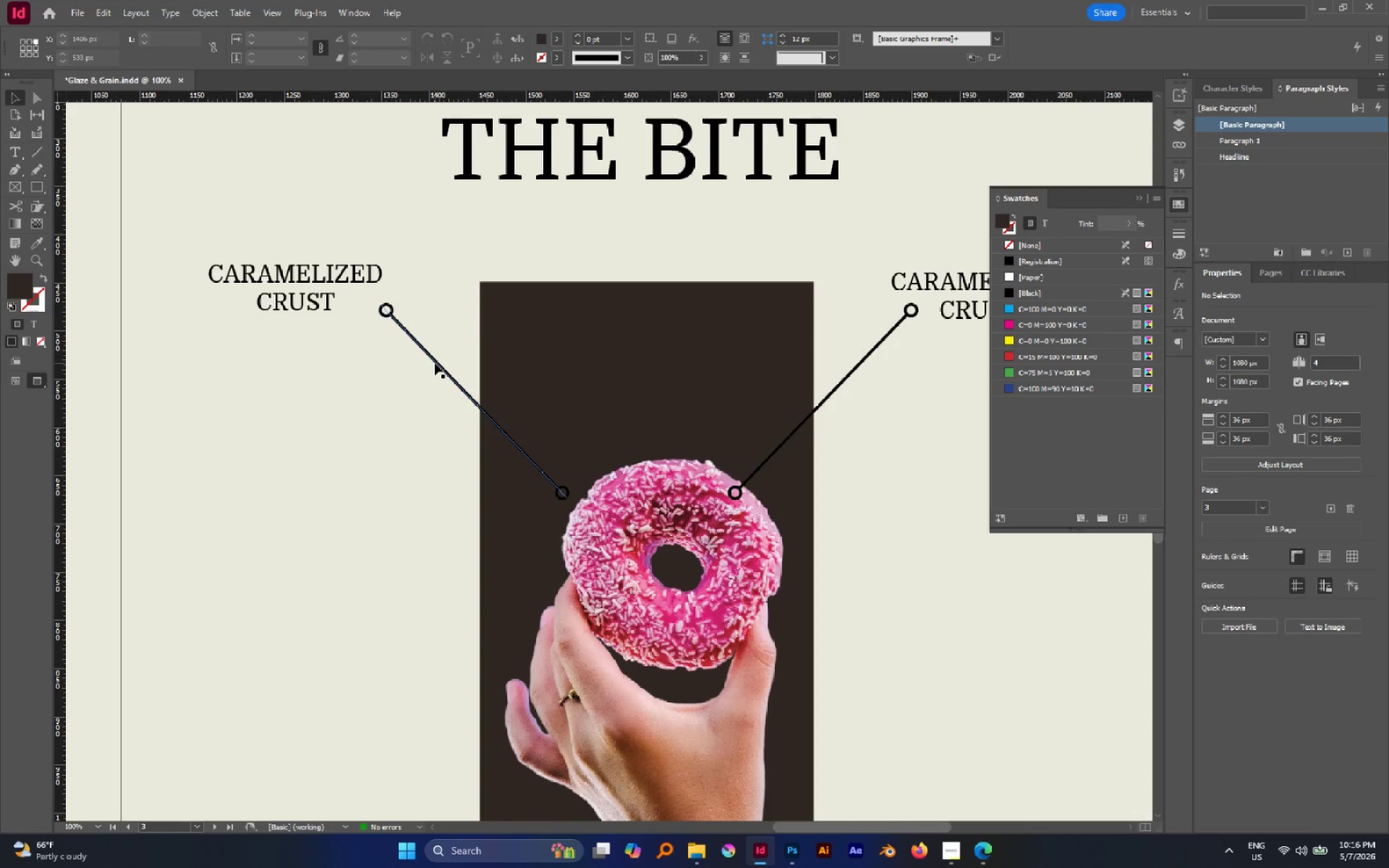 
left_click_drag(start_coordinate=[436, 362], to_coordinate=[446, 377])
 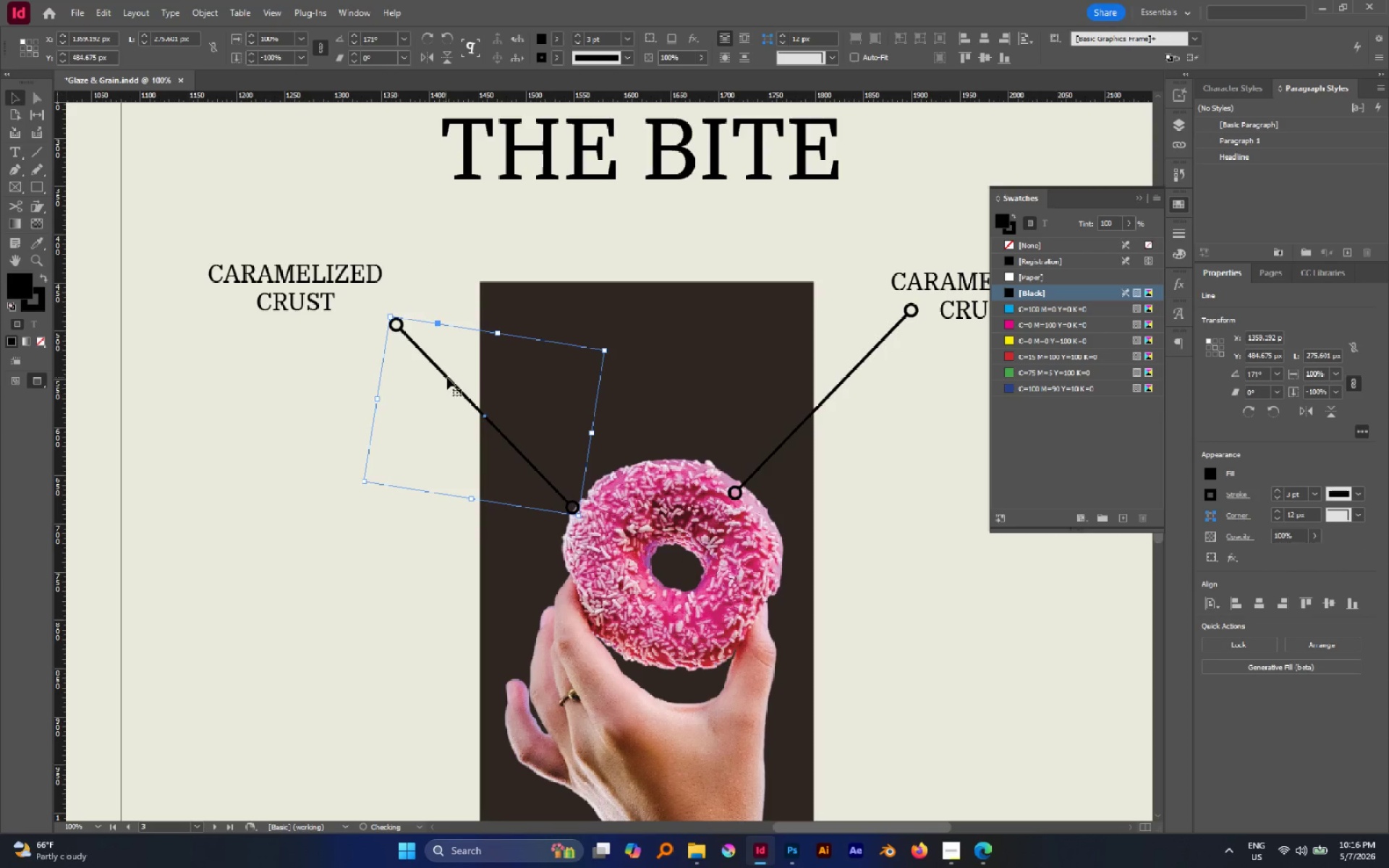 
left_click_drag(start_coordinate=[447, 378], to_coordinate=[454, 385])
 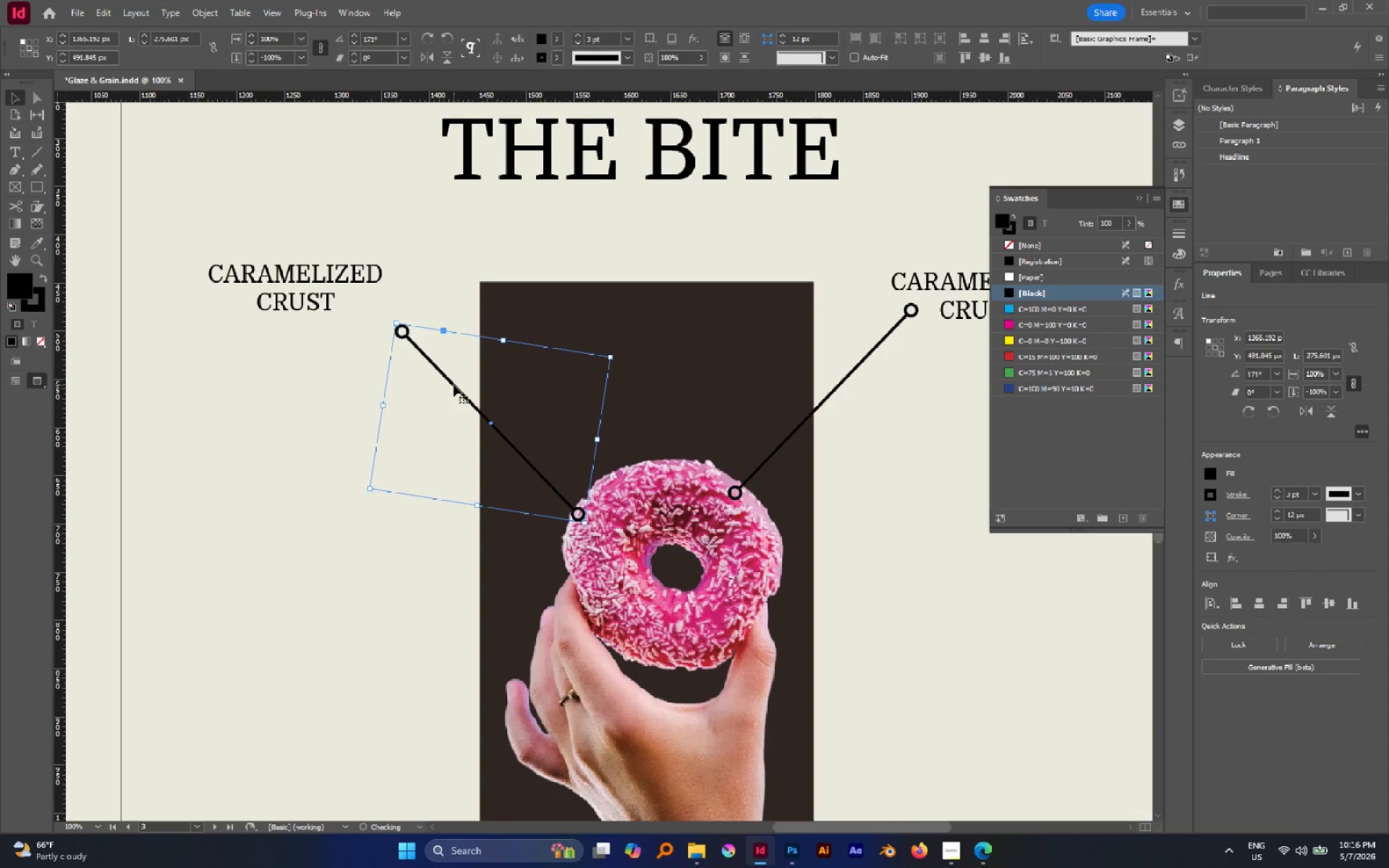 
left_click_drag(start_coordinate=[454, 385], to_coordinate=[460, 391])
 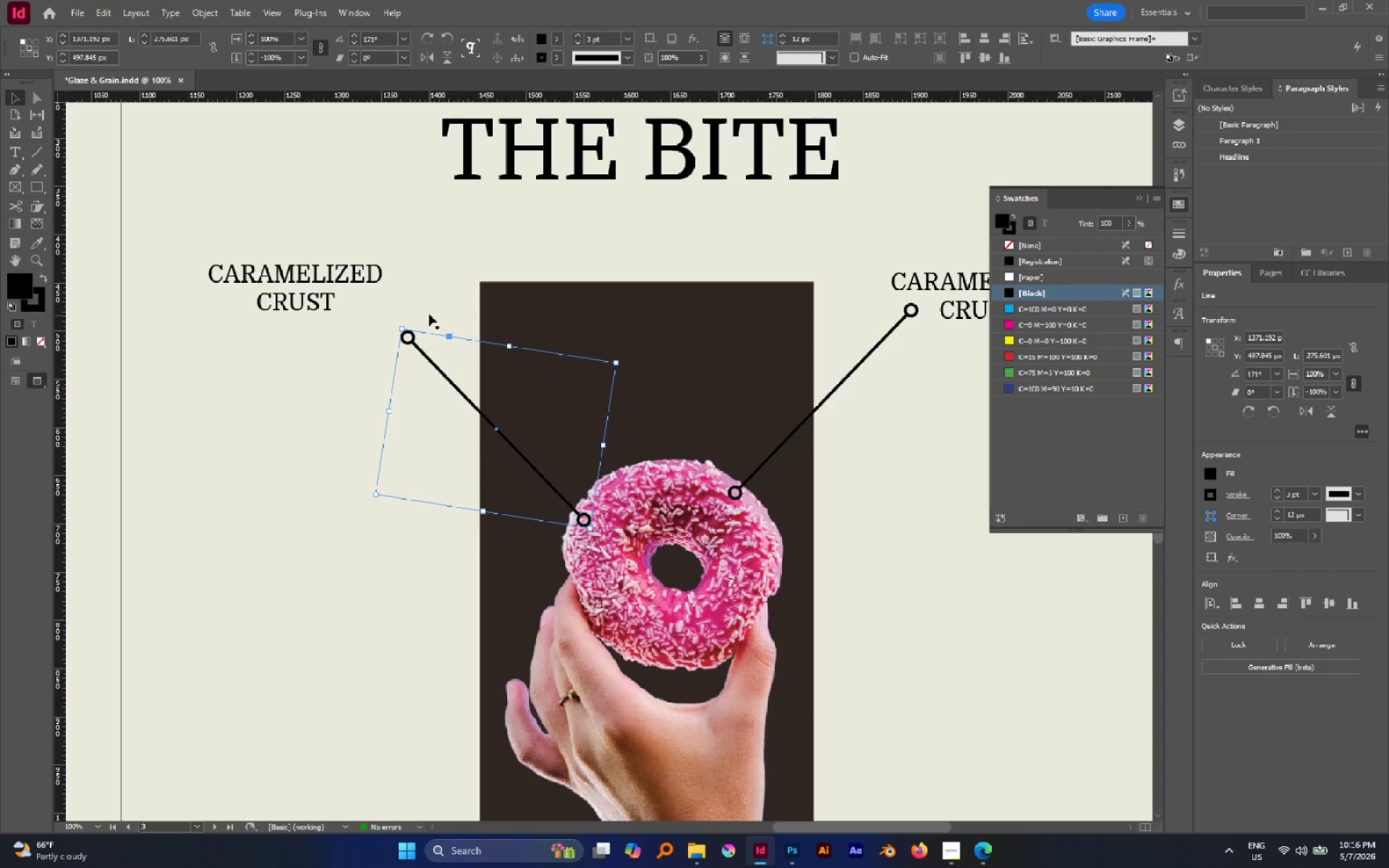 
key(A)
 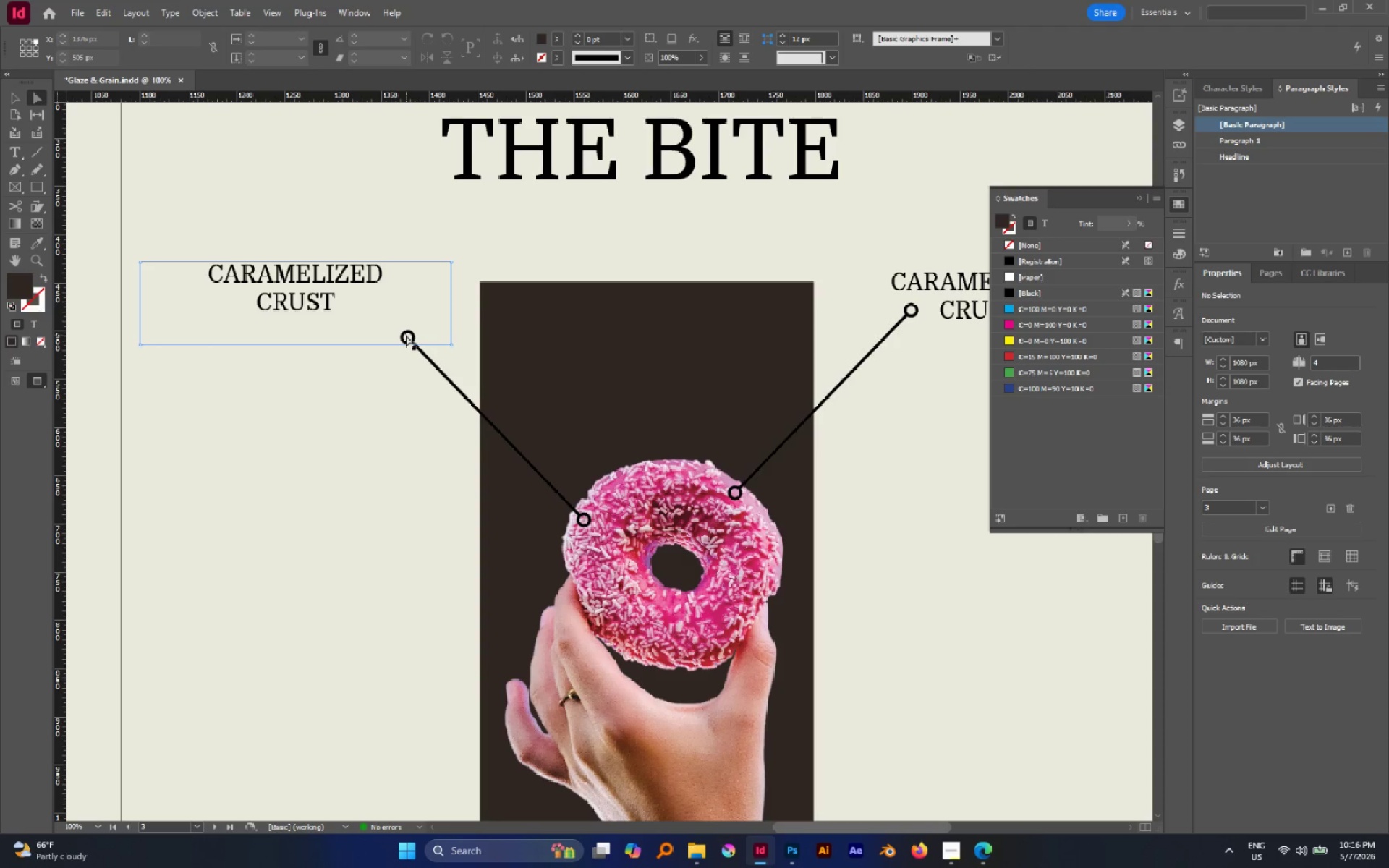 
left_click([404, 333])
 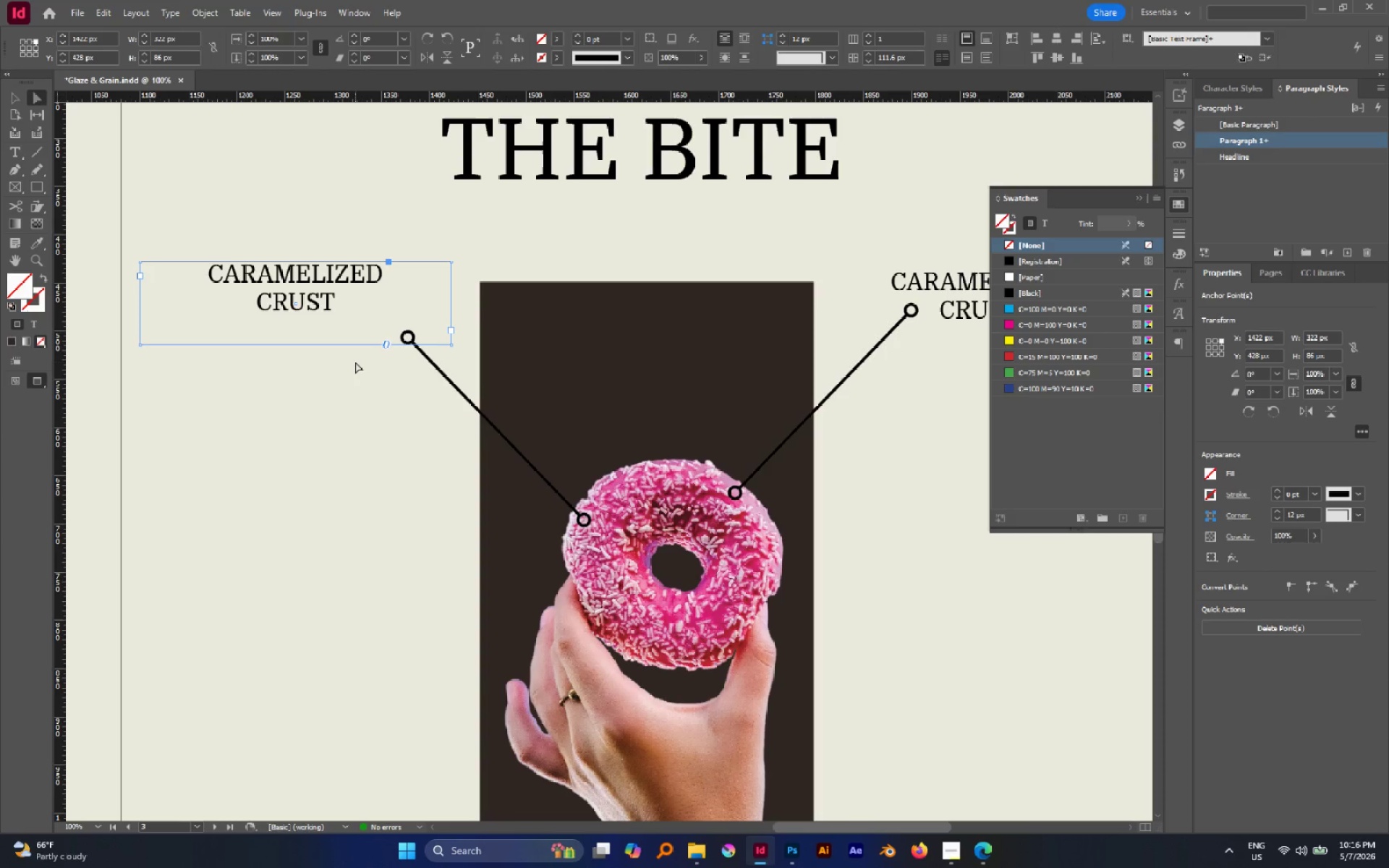 
key(V)
 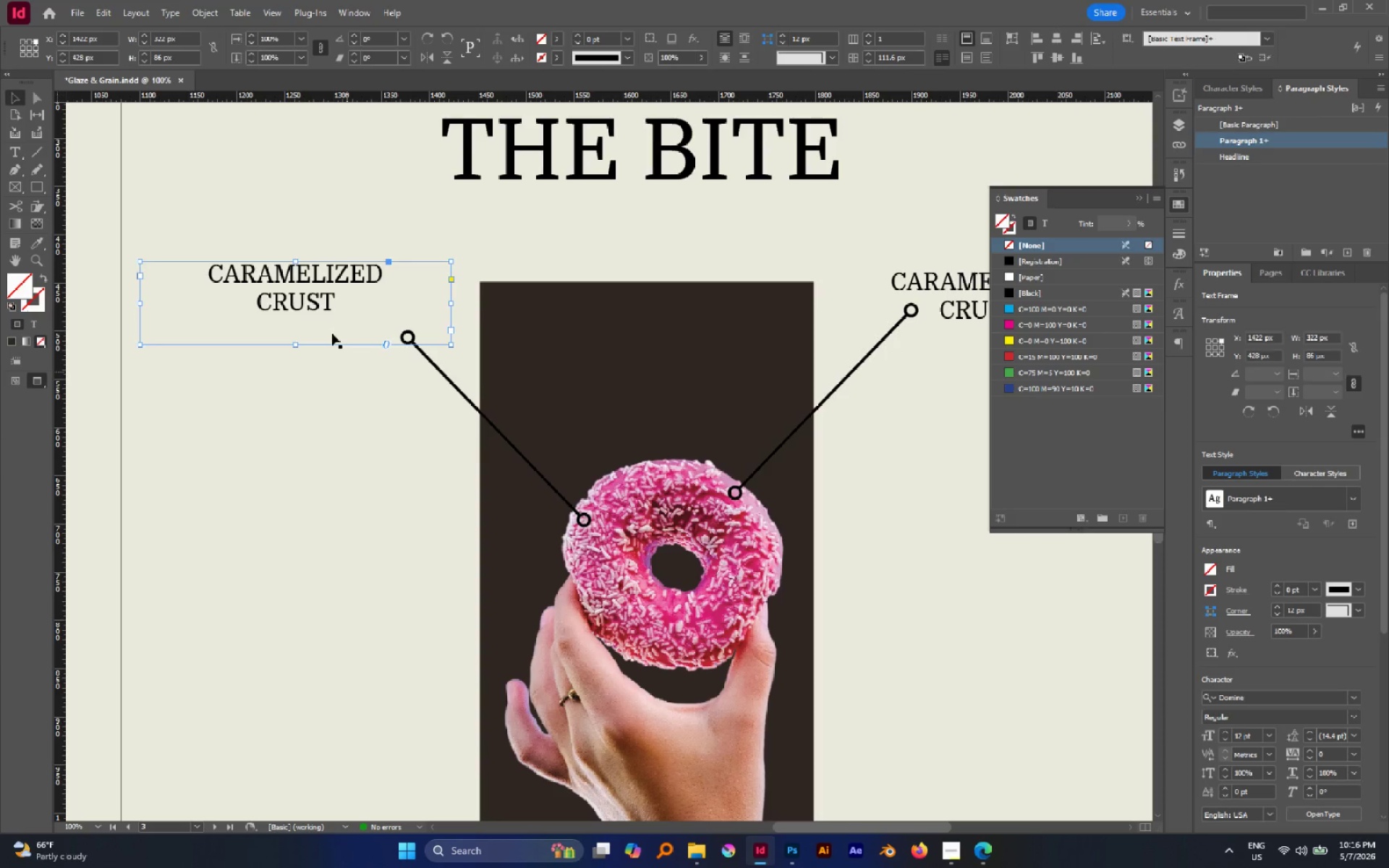 
double_click([305, 267])
 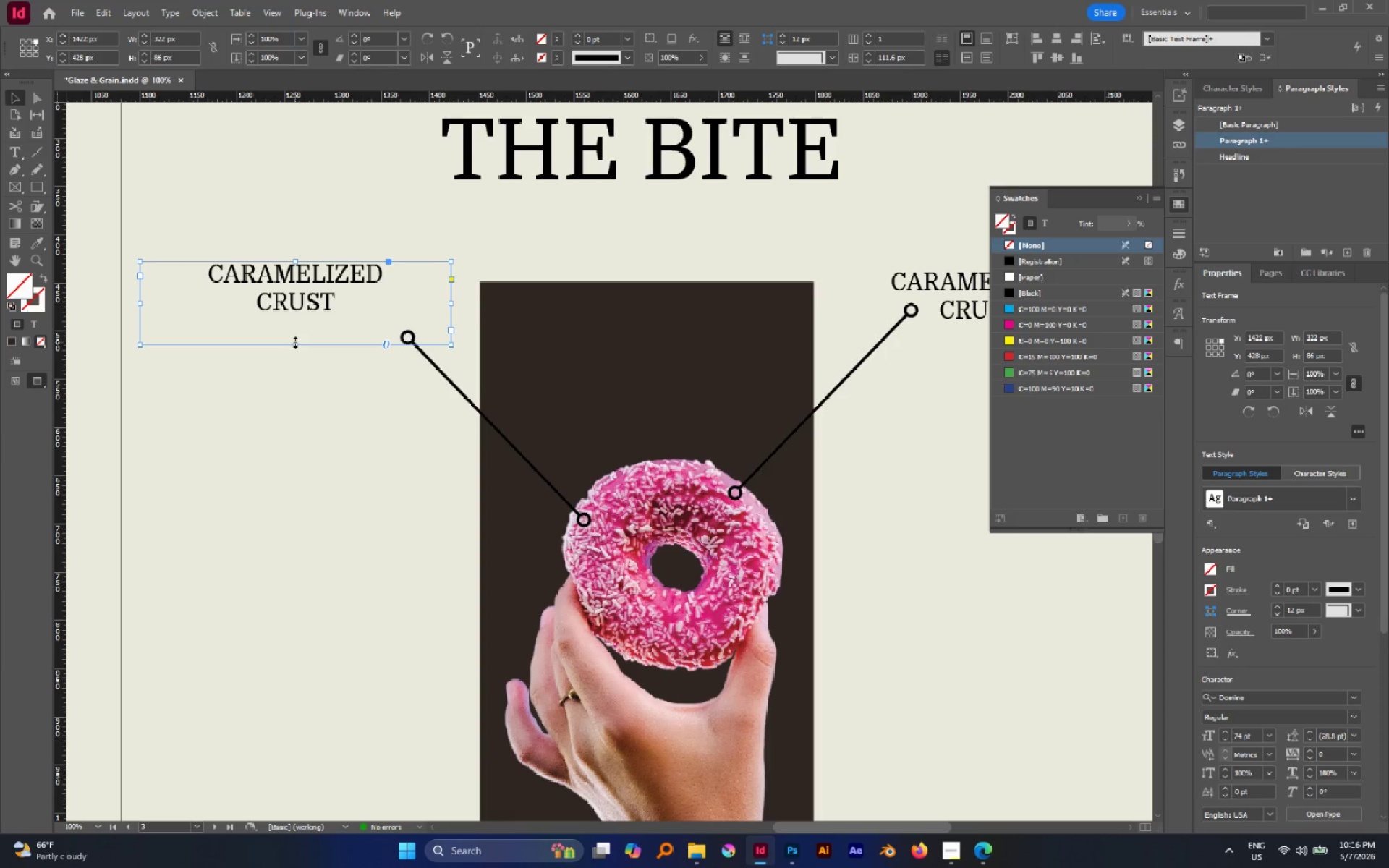 
left_click_drag(start_coordinate=[295, 343], to_coordinate=[302, 316])
 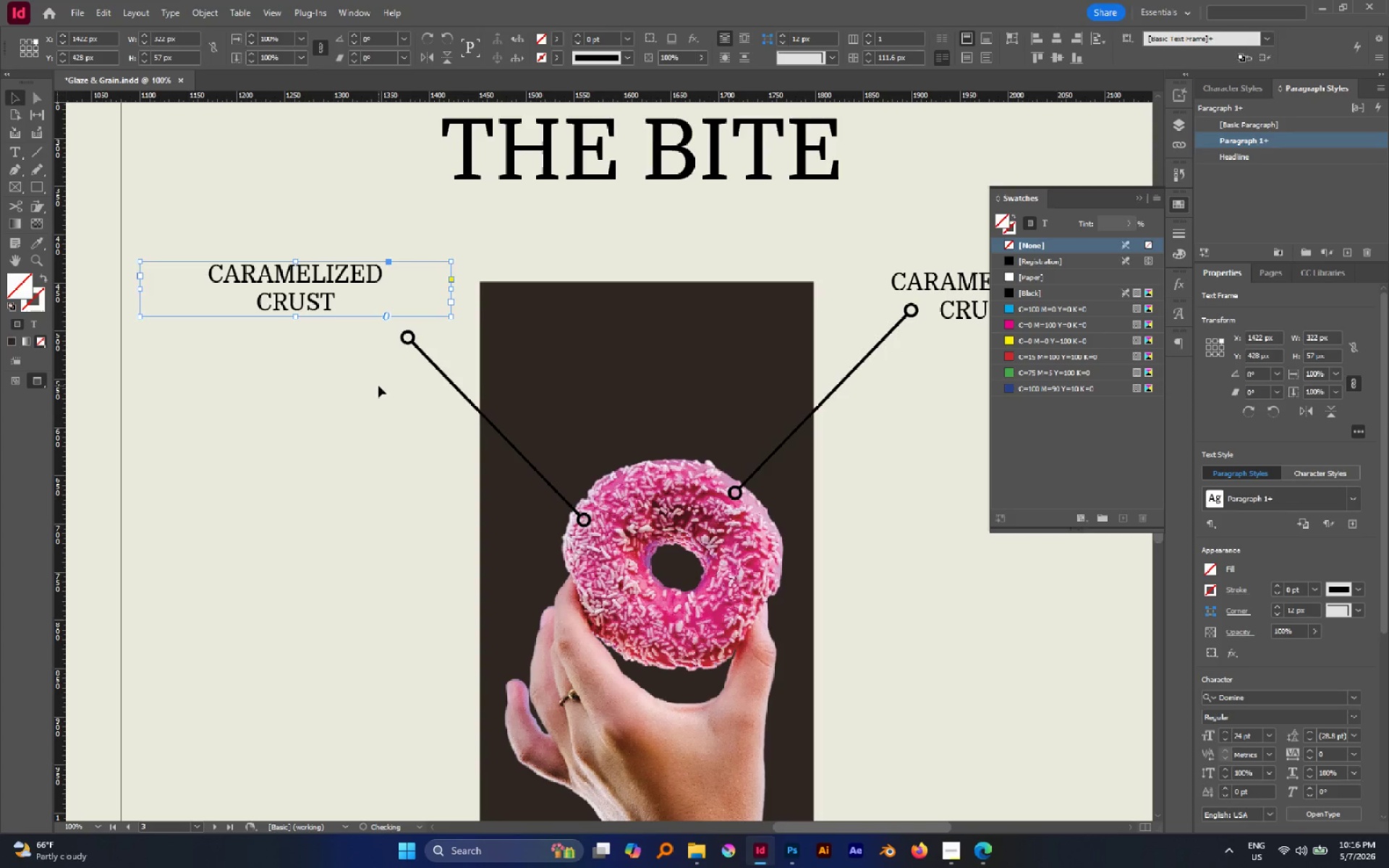 
left_click([378, 386])
 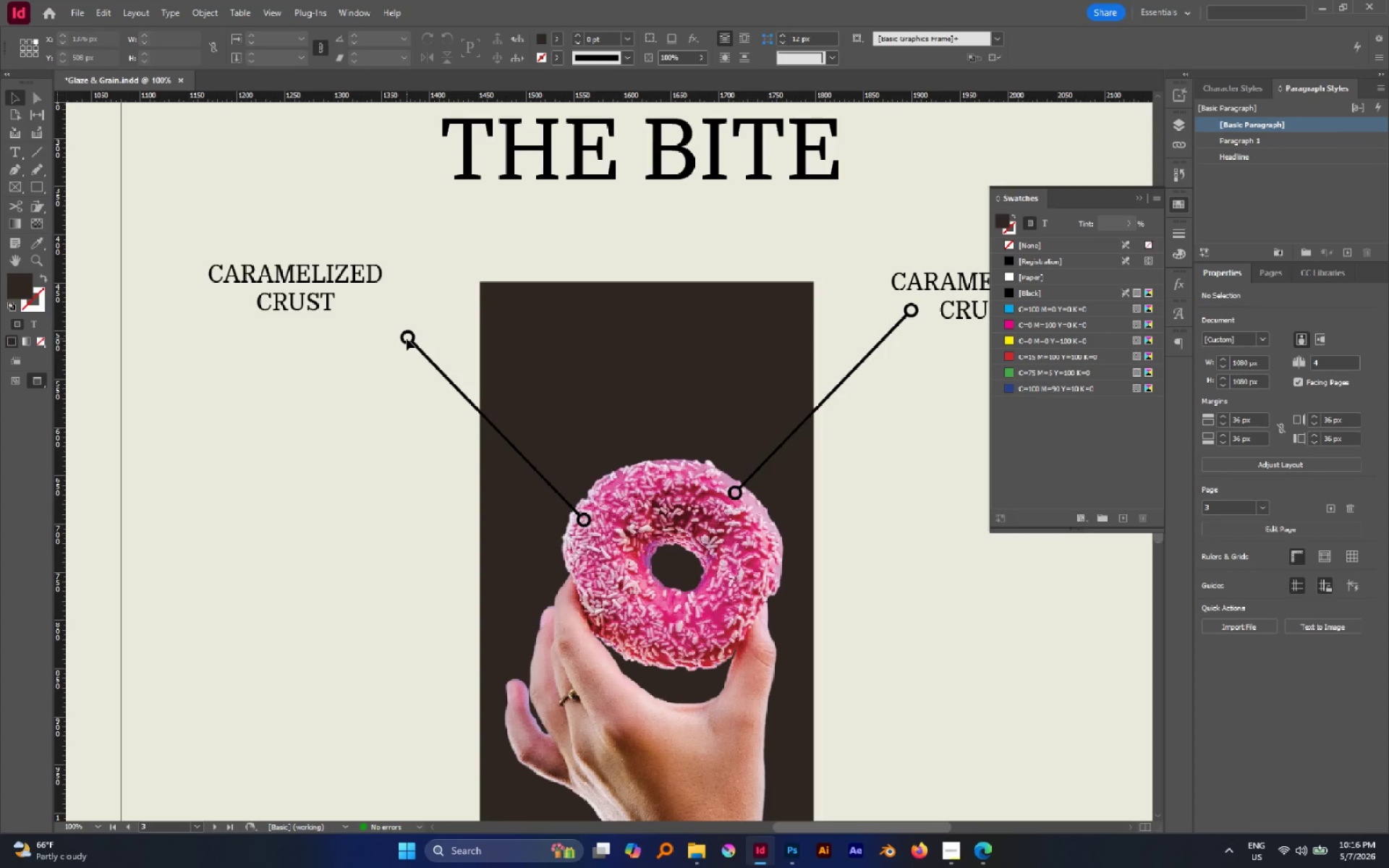 
key(A)
 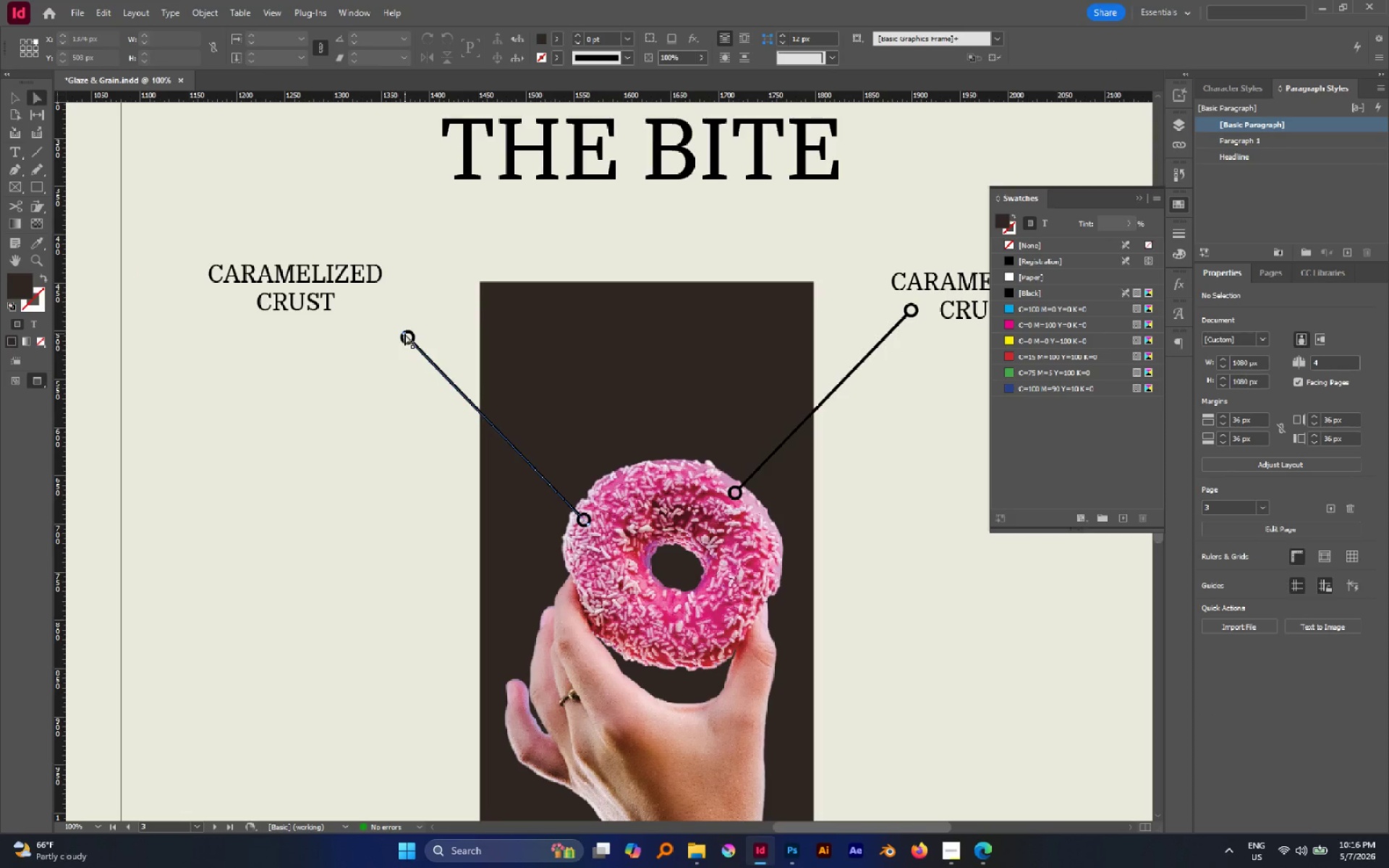 
left_click([404, 333])
 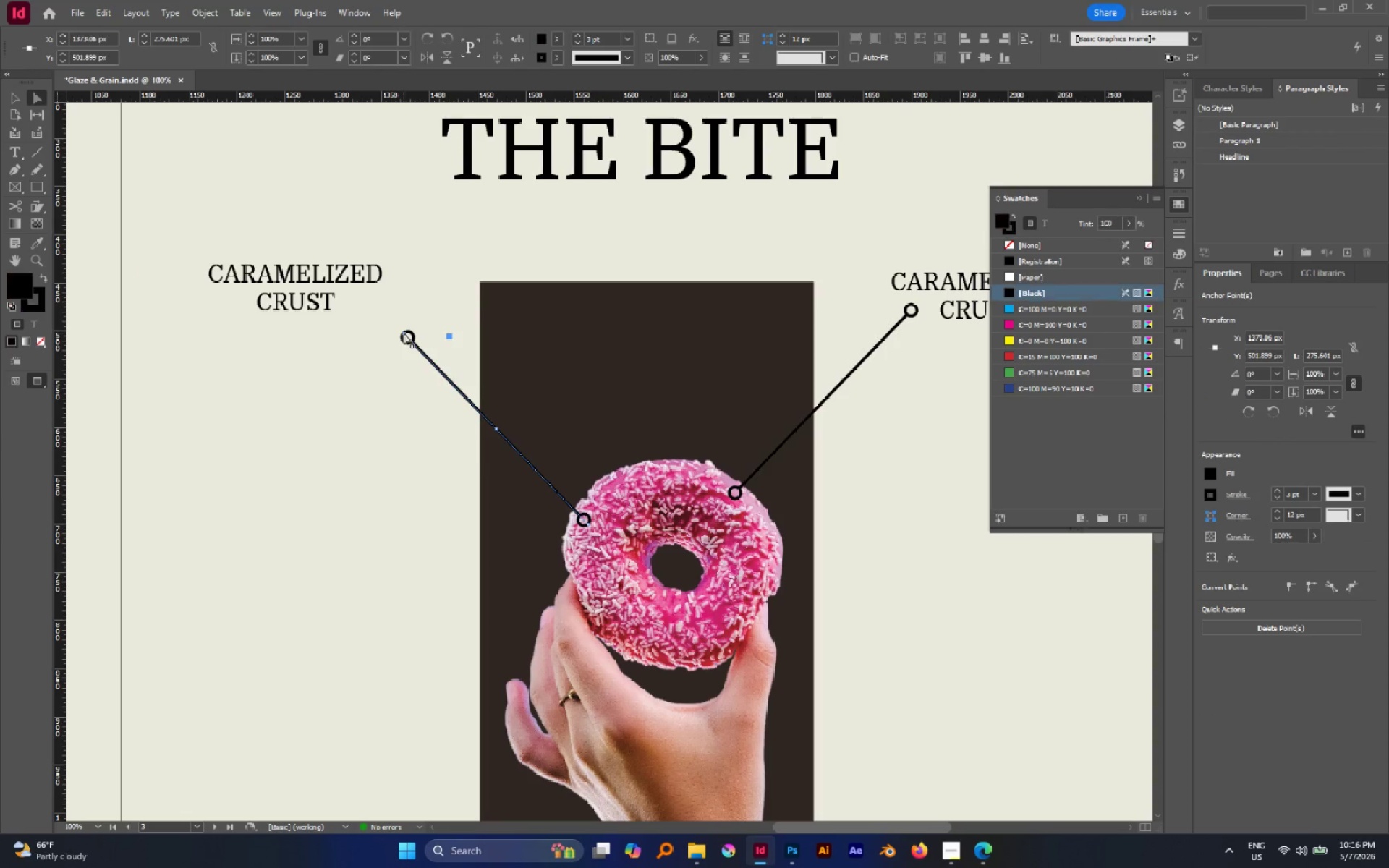 
left_click_drag(start_coordinate=[404, 333], to_coordinate=[360, 303])
 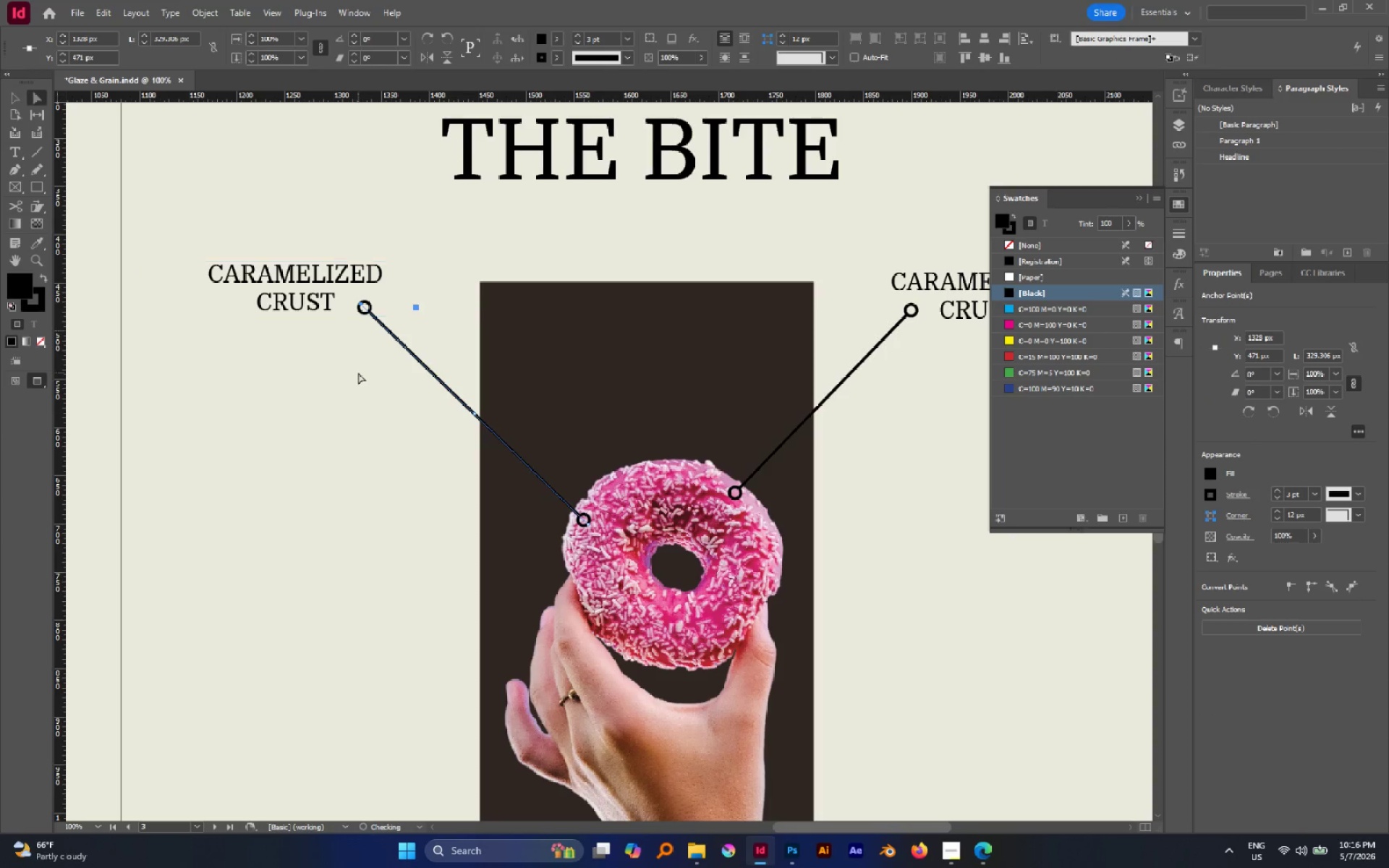 
left_click([358, 373])
 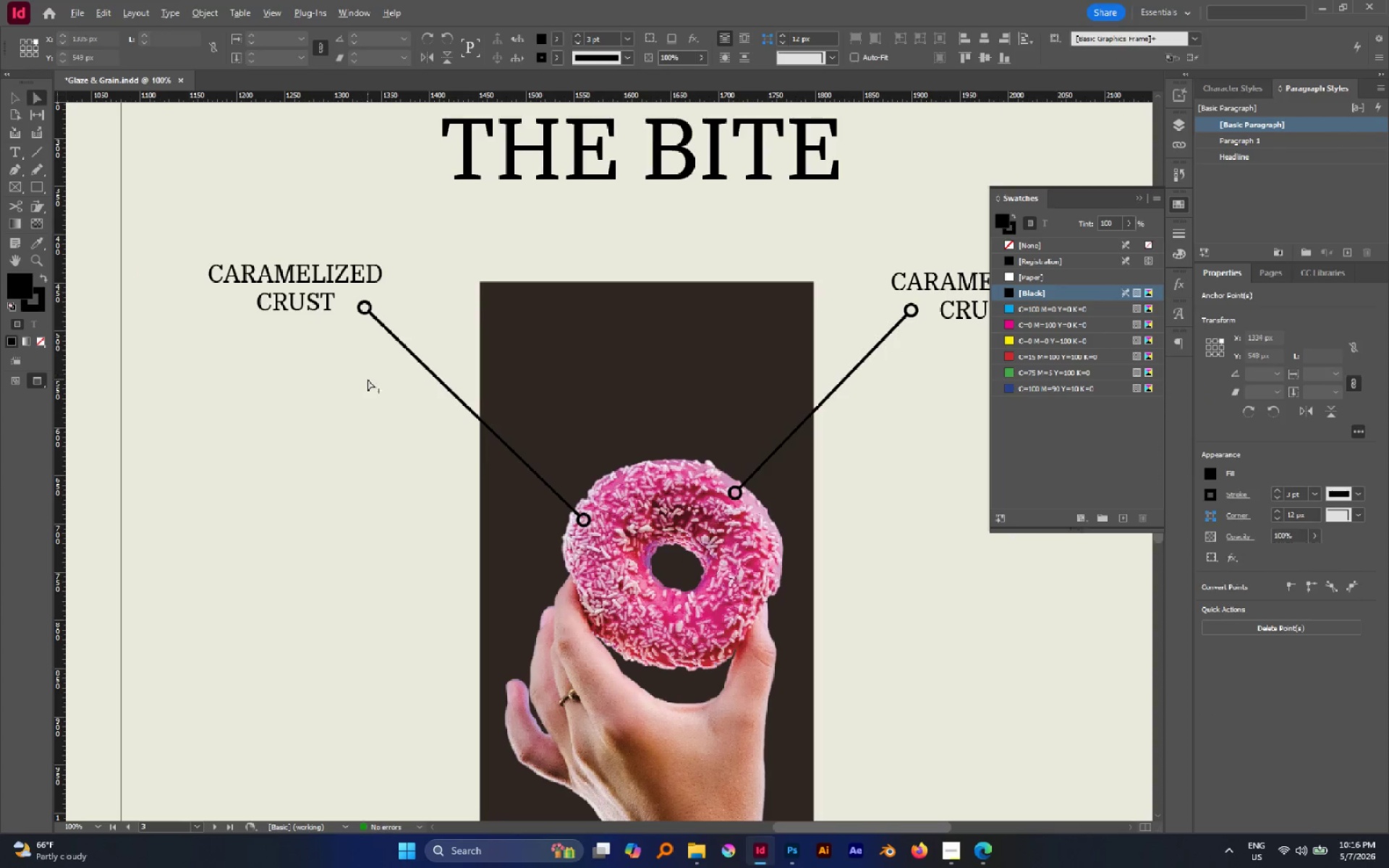 
hold_key(key=AltLeft, duration=1.06)
scroll: coordinate [369, 380], scroll_direction: down, amount: 1.0
 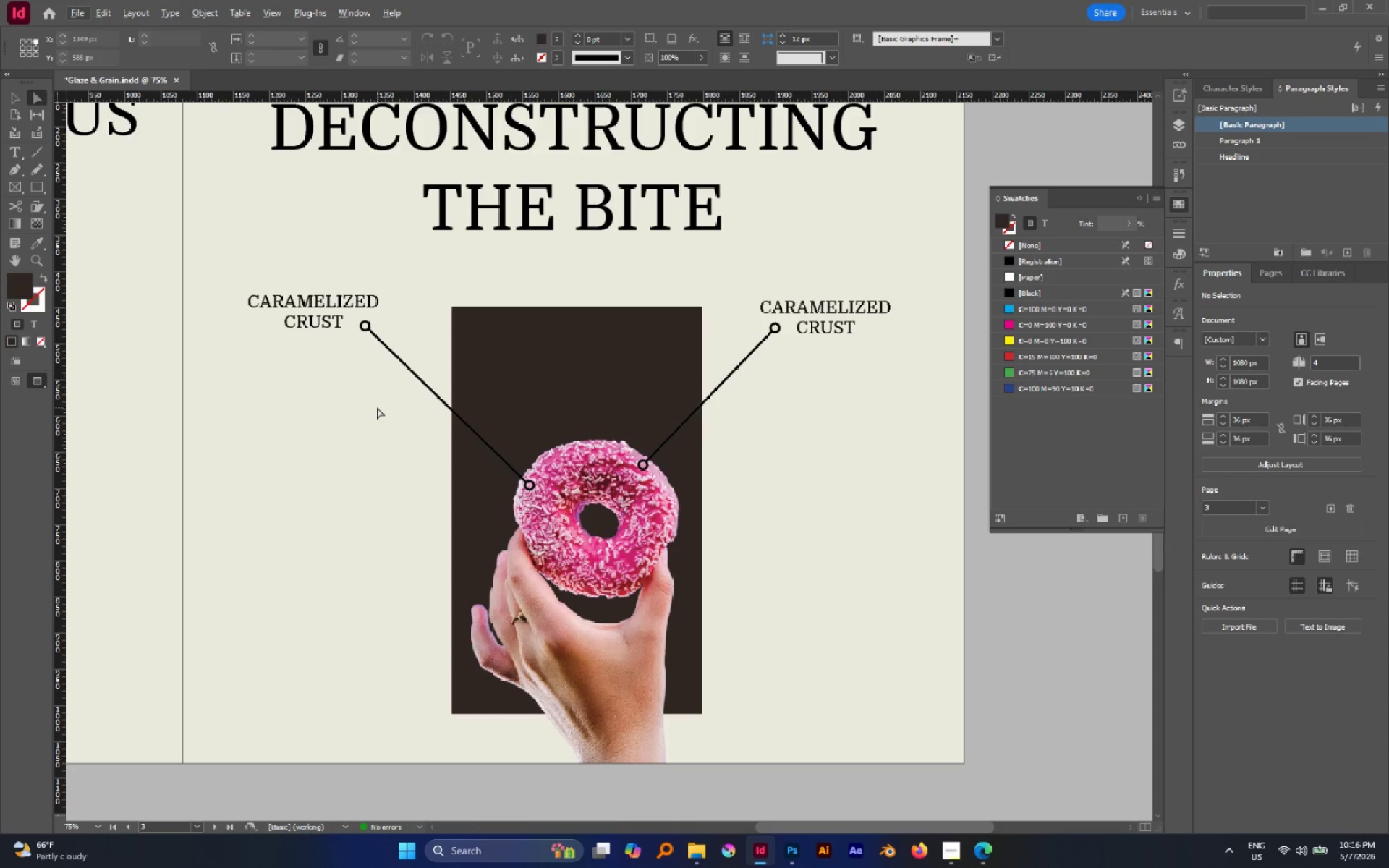 
wait(16.19)
 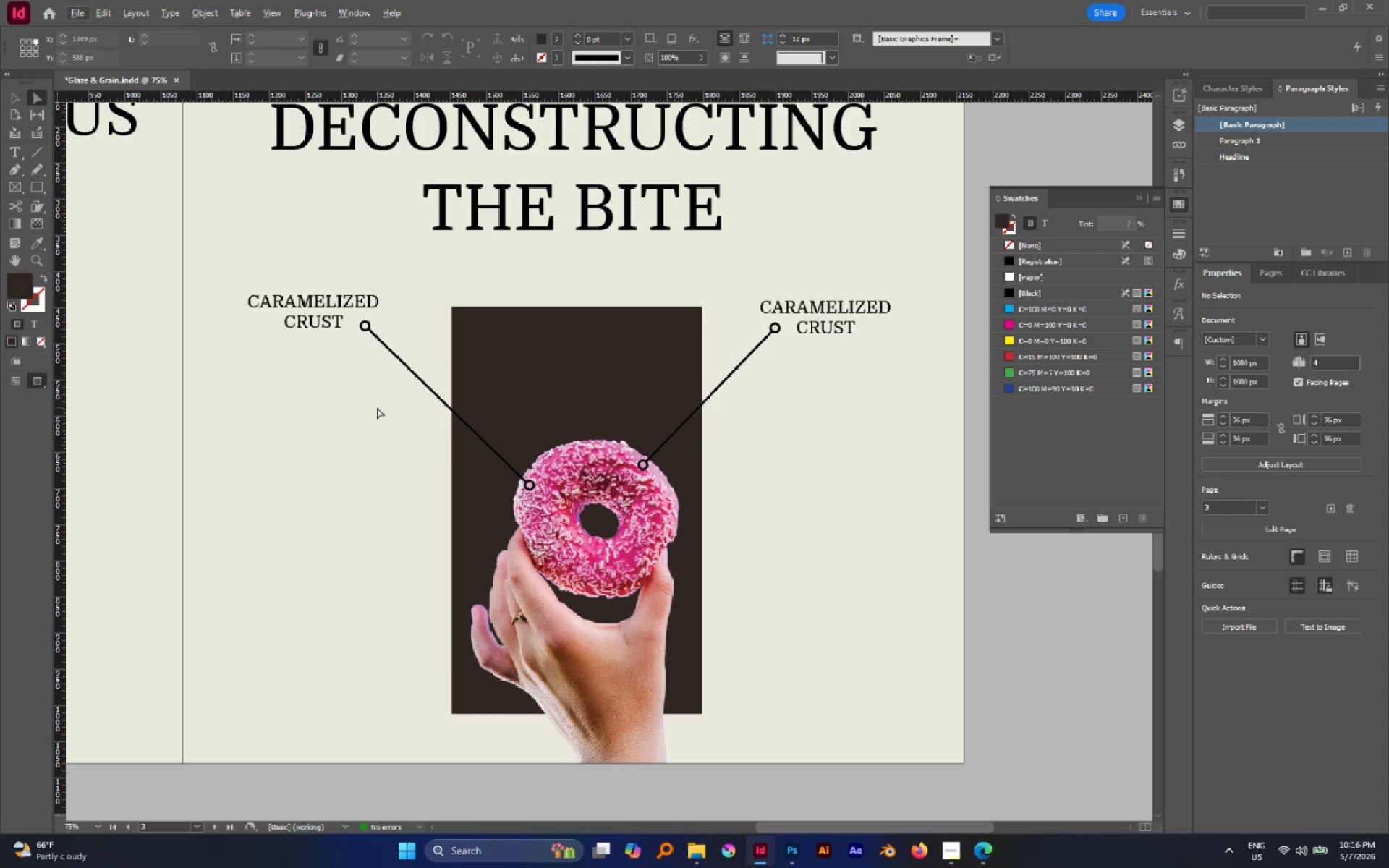 
left_click([531, 485])
 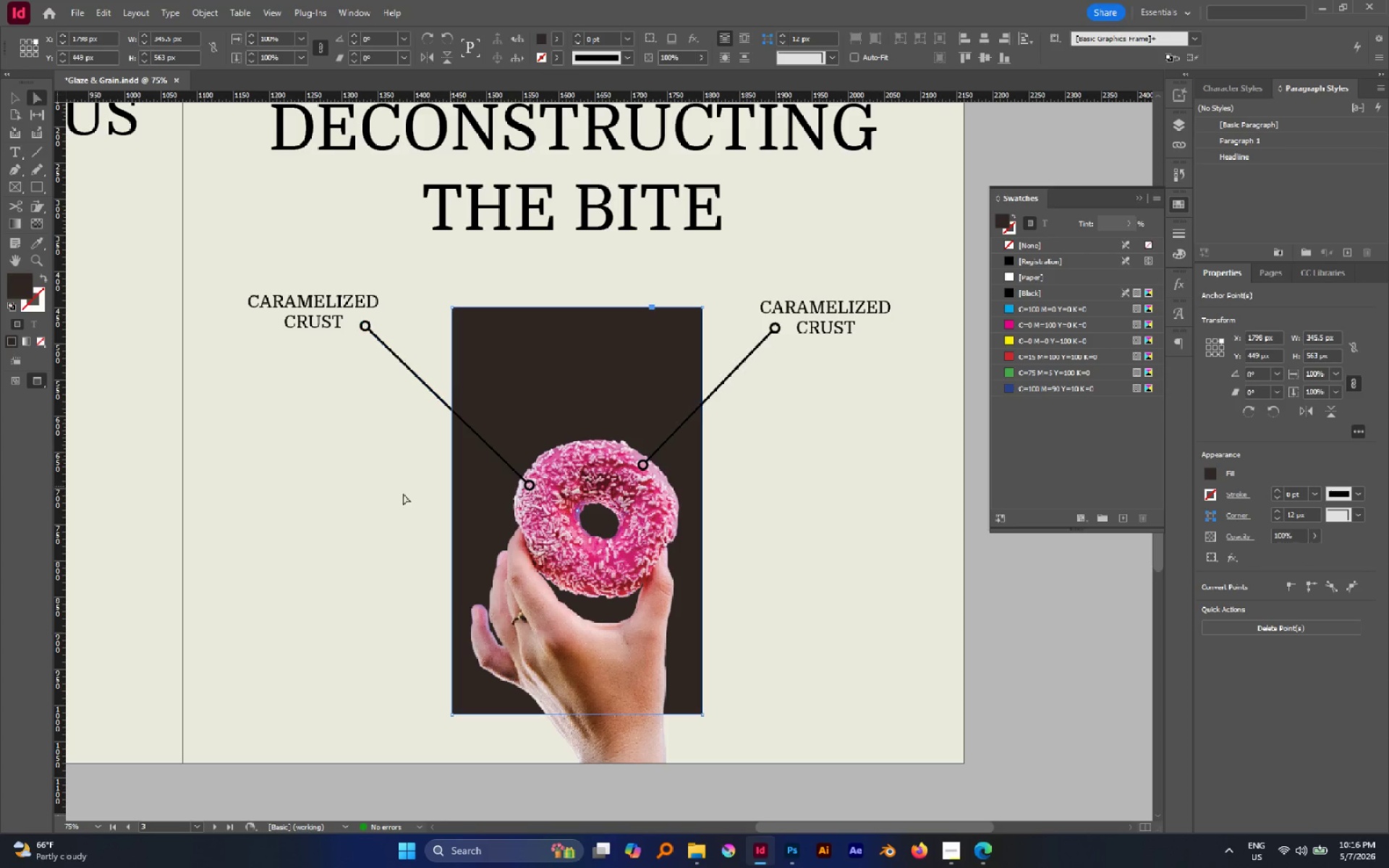 
left_click([378, 501])
 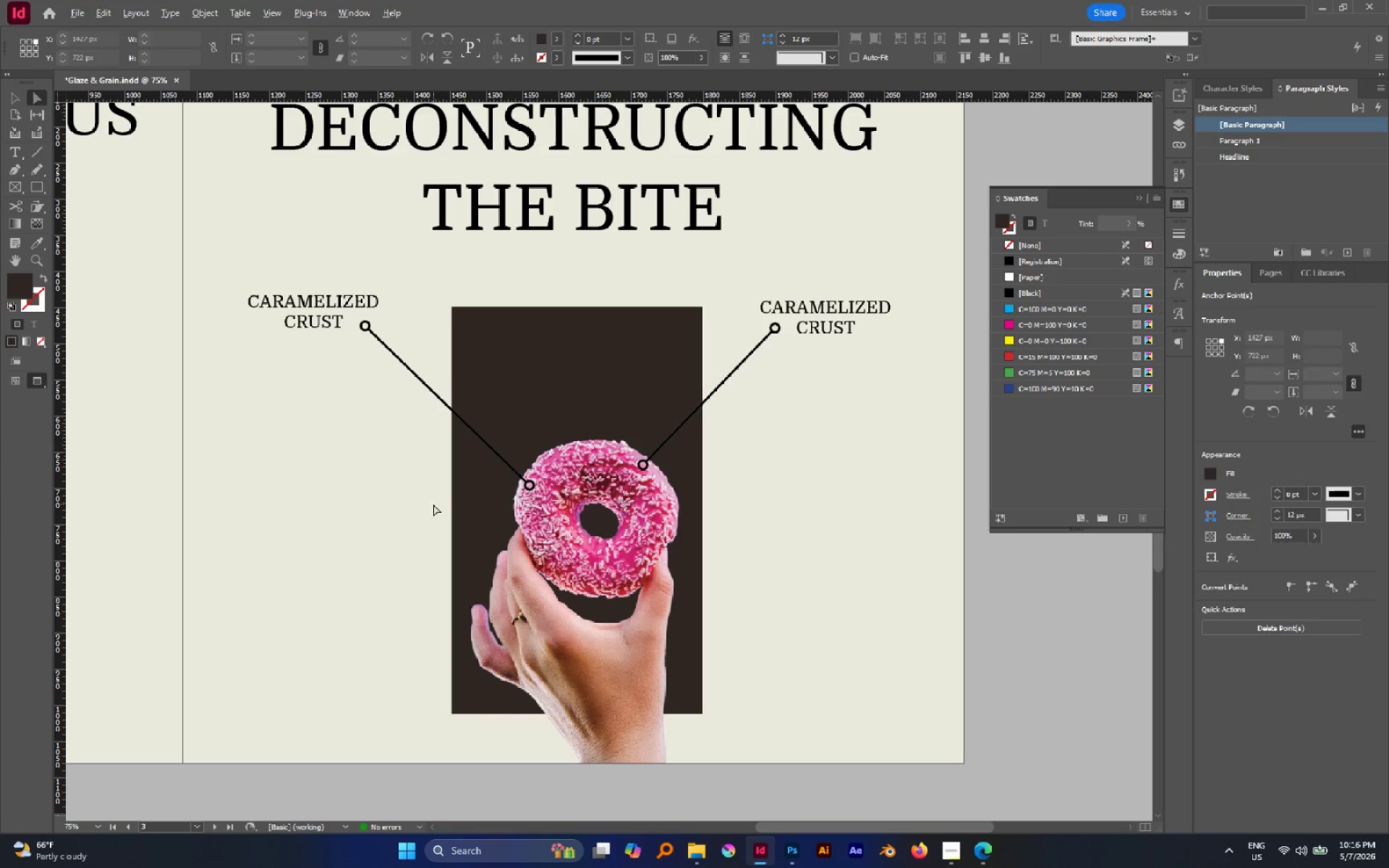 
hold_key(key=AltLeft, duration=0.73)
scroll: coordinate [473, 495], scroll_direction: up, amount: 2.0
 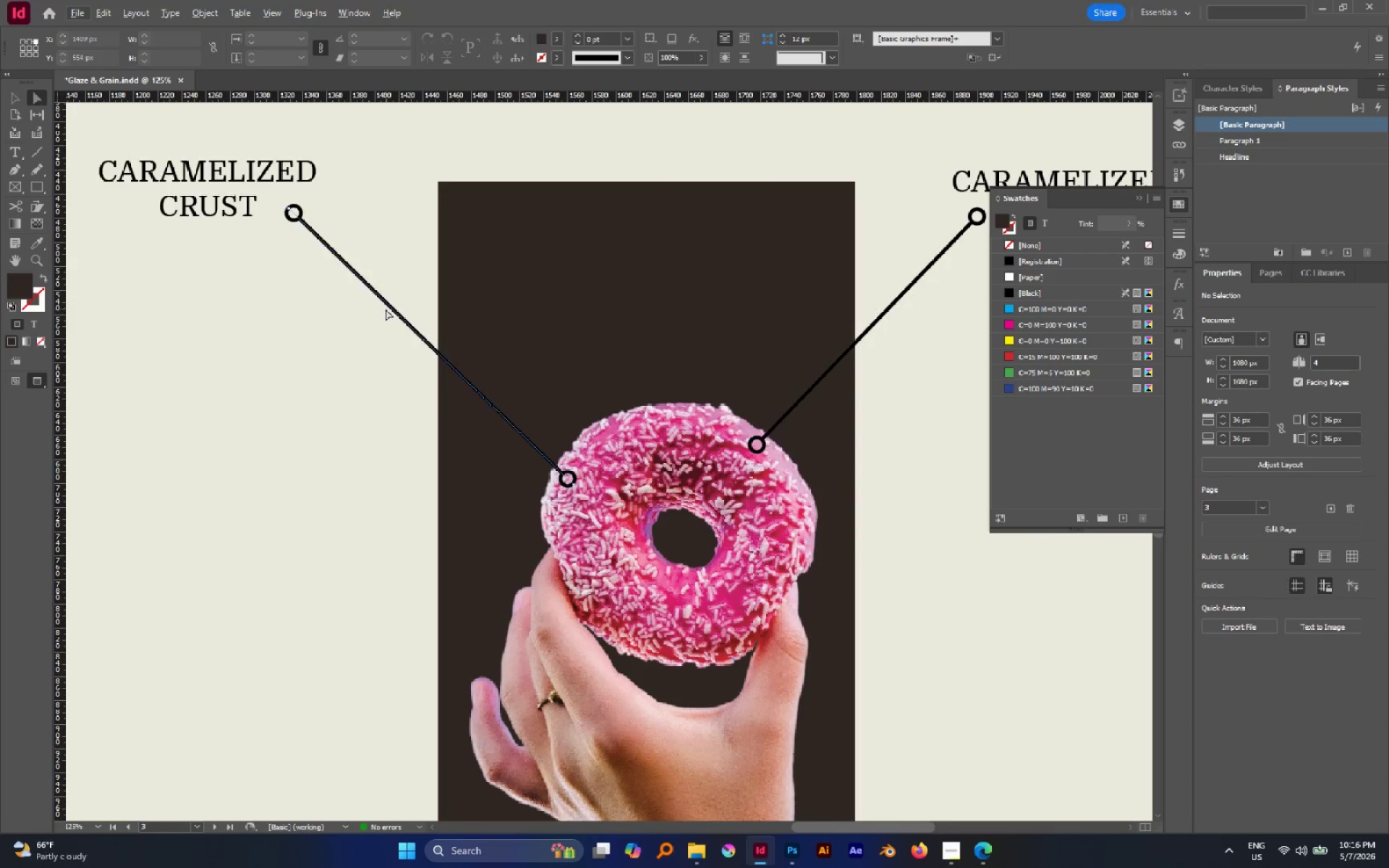 
left_click([387, 307])
 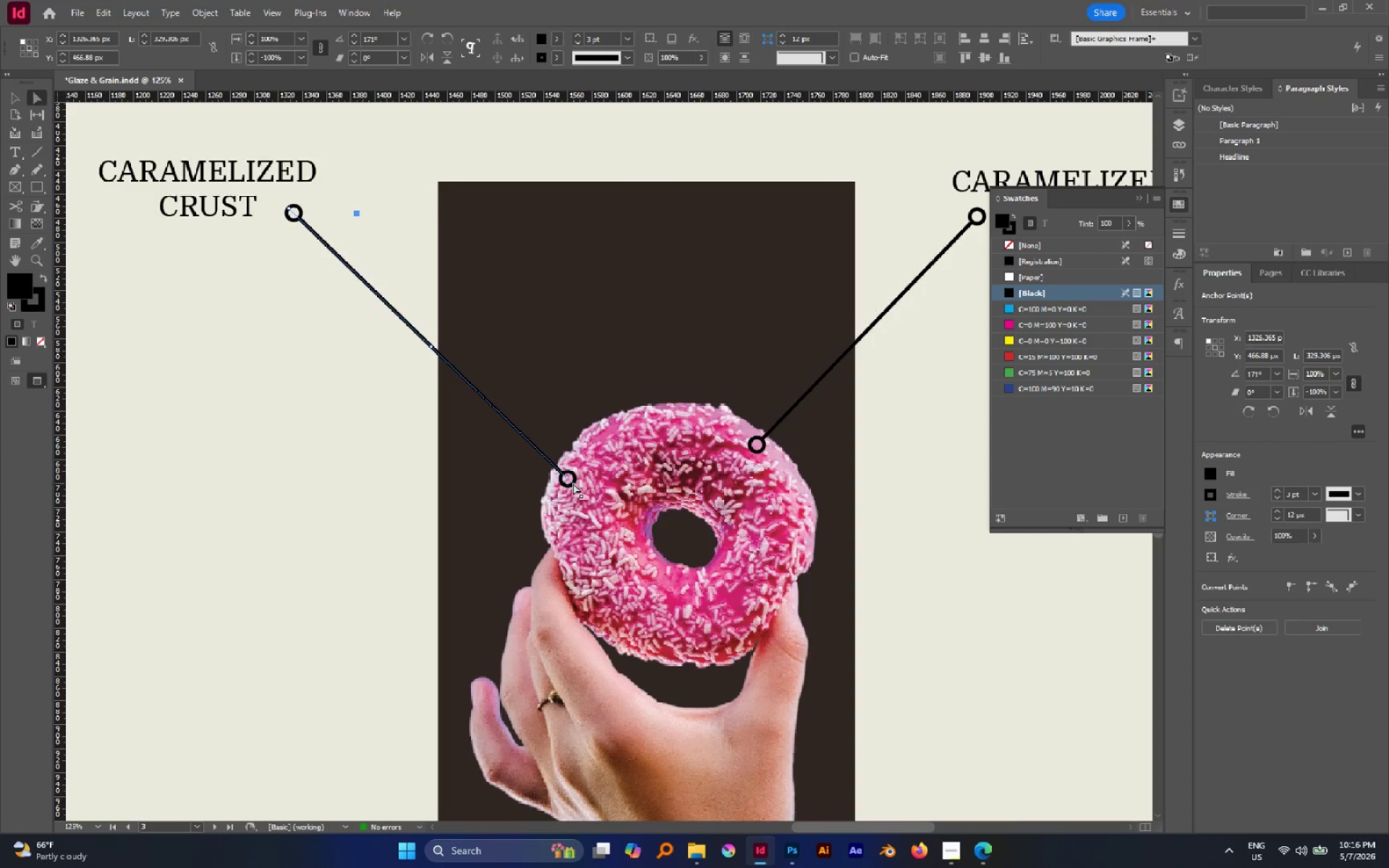 
left_click([574, 484])
 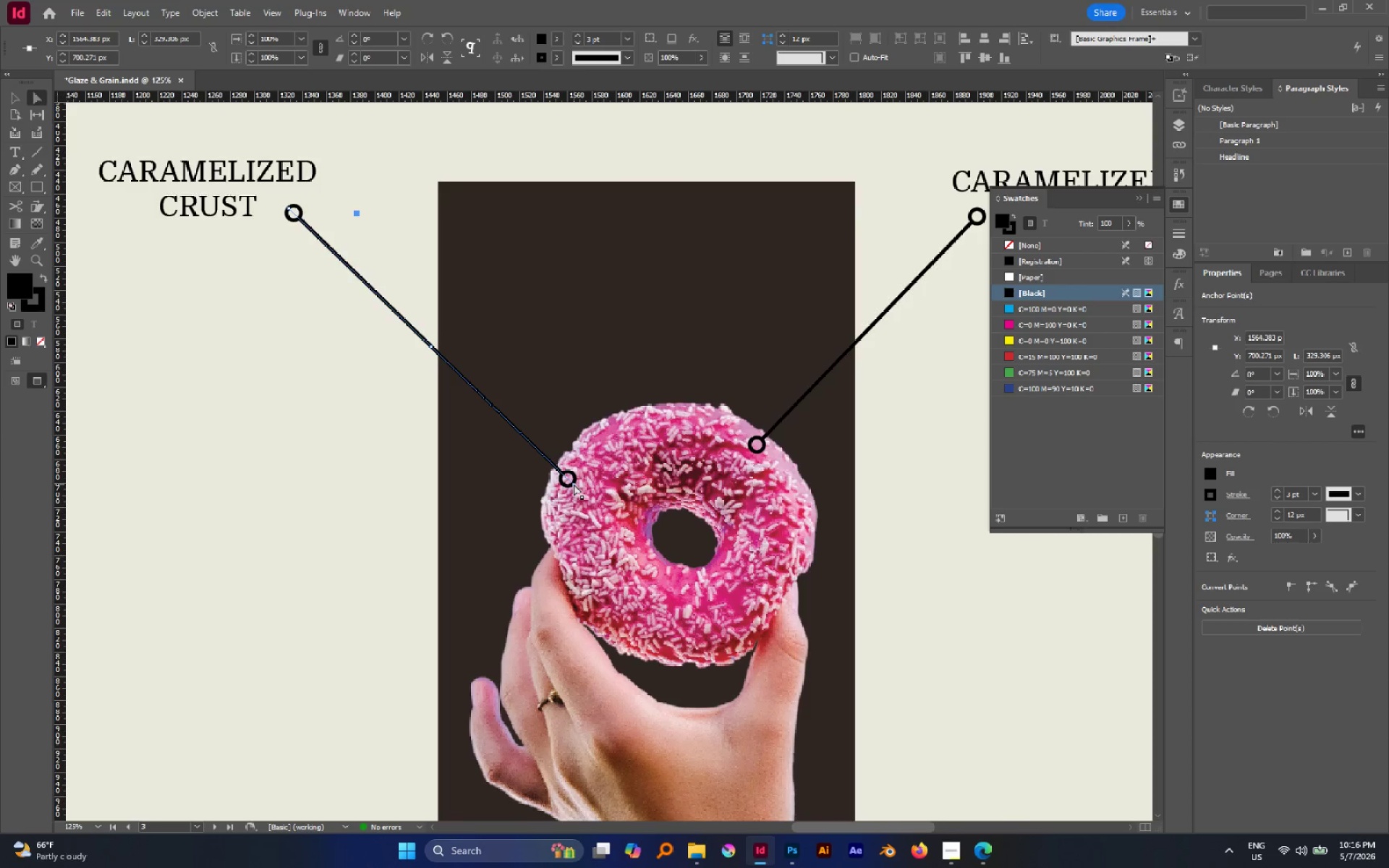 
left_click_drag(start_coordinate=[574, 484], to_coordinate=[642, 504])
 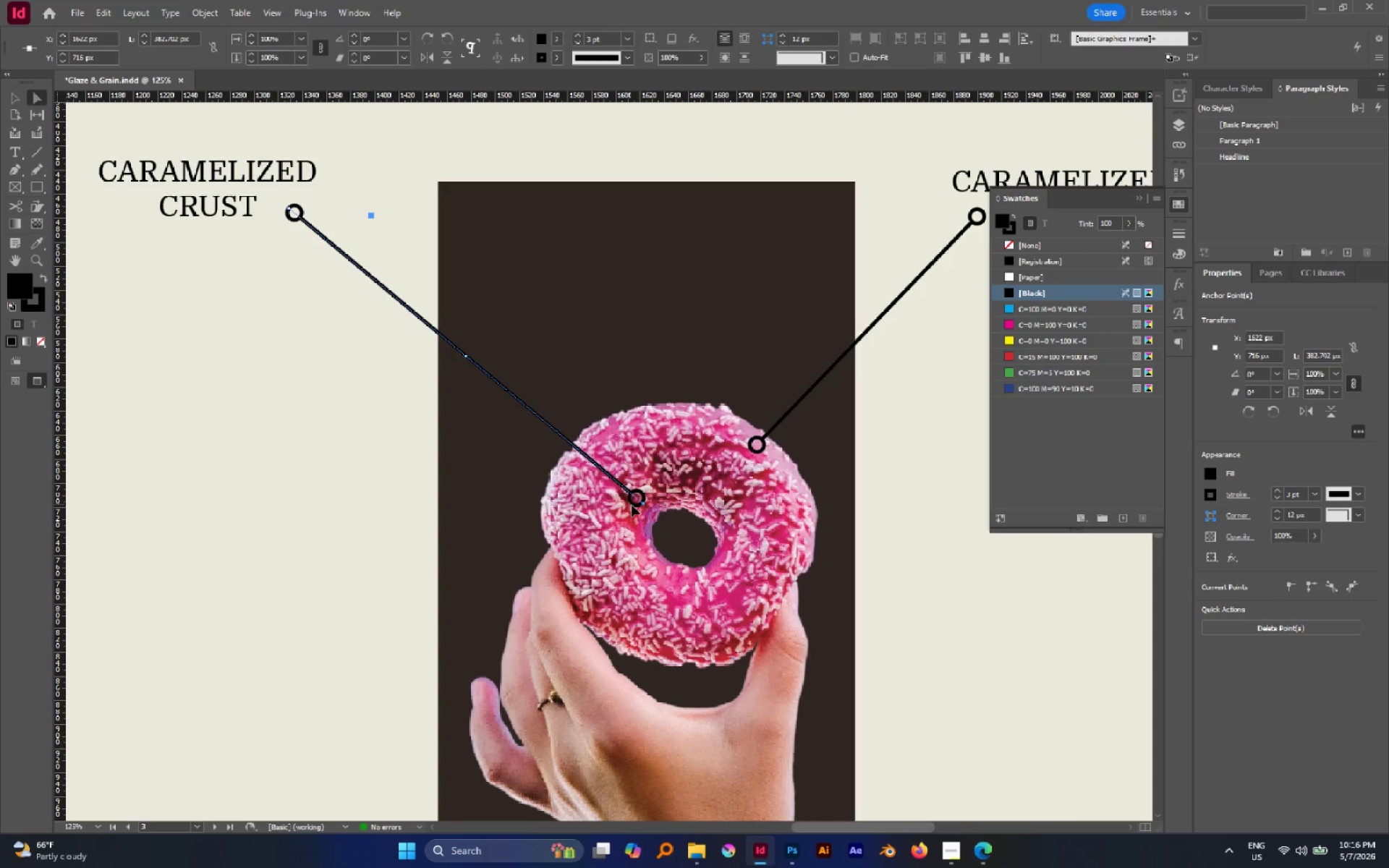 
hold_key(key=AltLeft, duration=0.77)
scroll: coordinate [606, 506], scroll_direction: down, amount: 2.0
 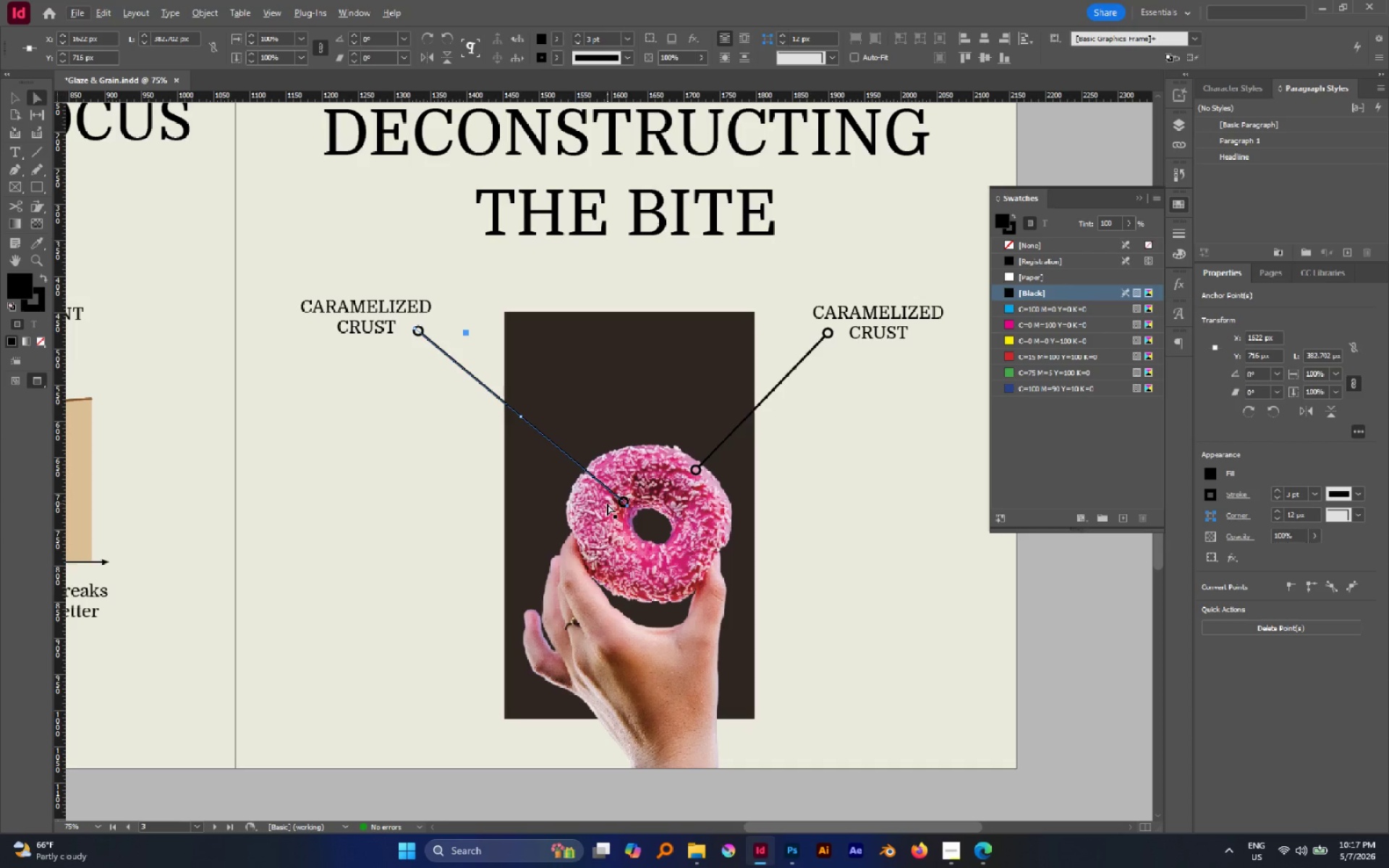 
wait(12.85)
 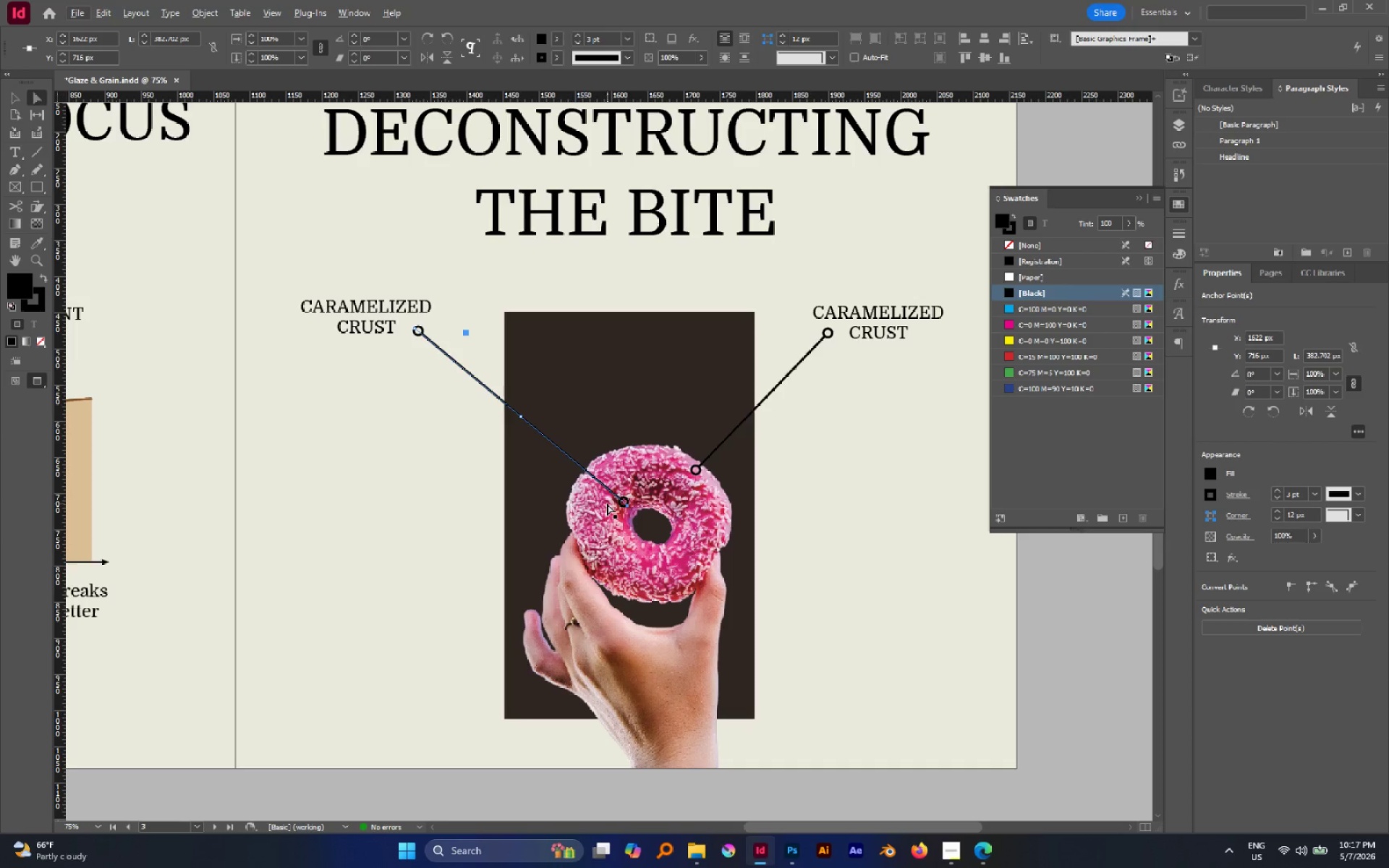 
double_click([341, 303])
 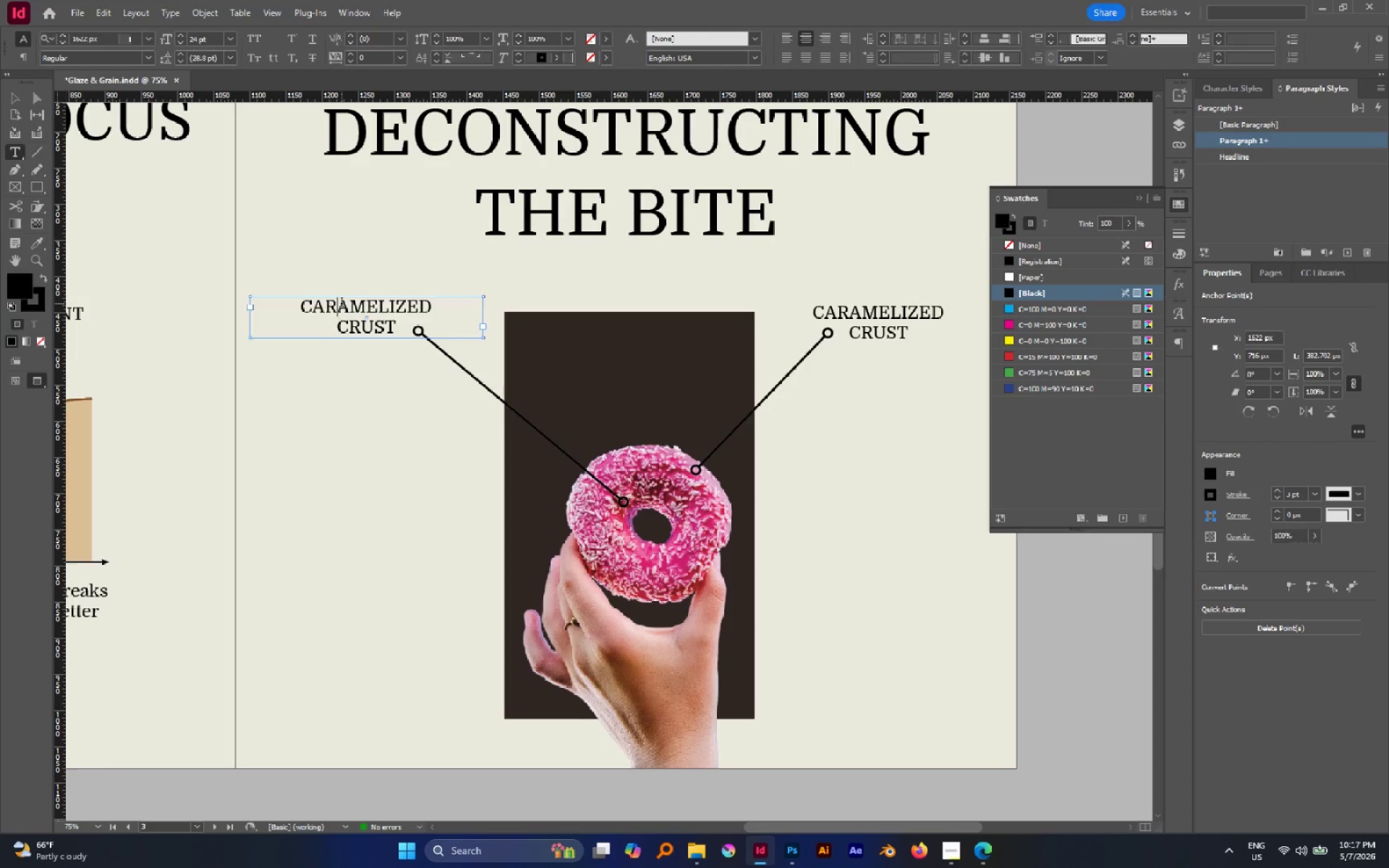 
triple_click([341, 303])
 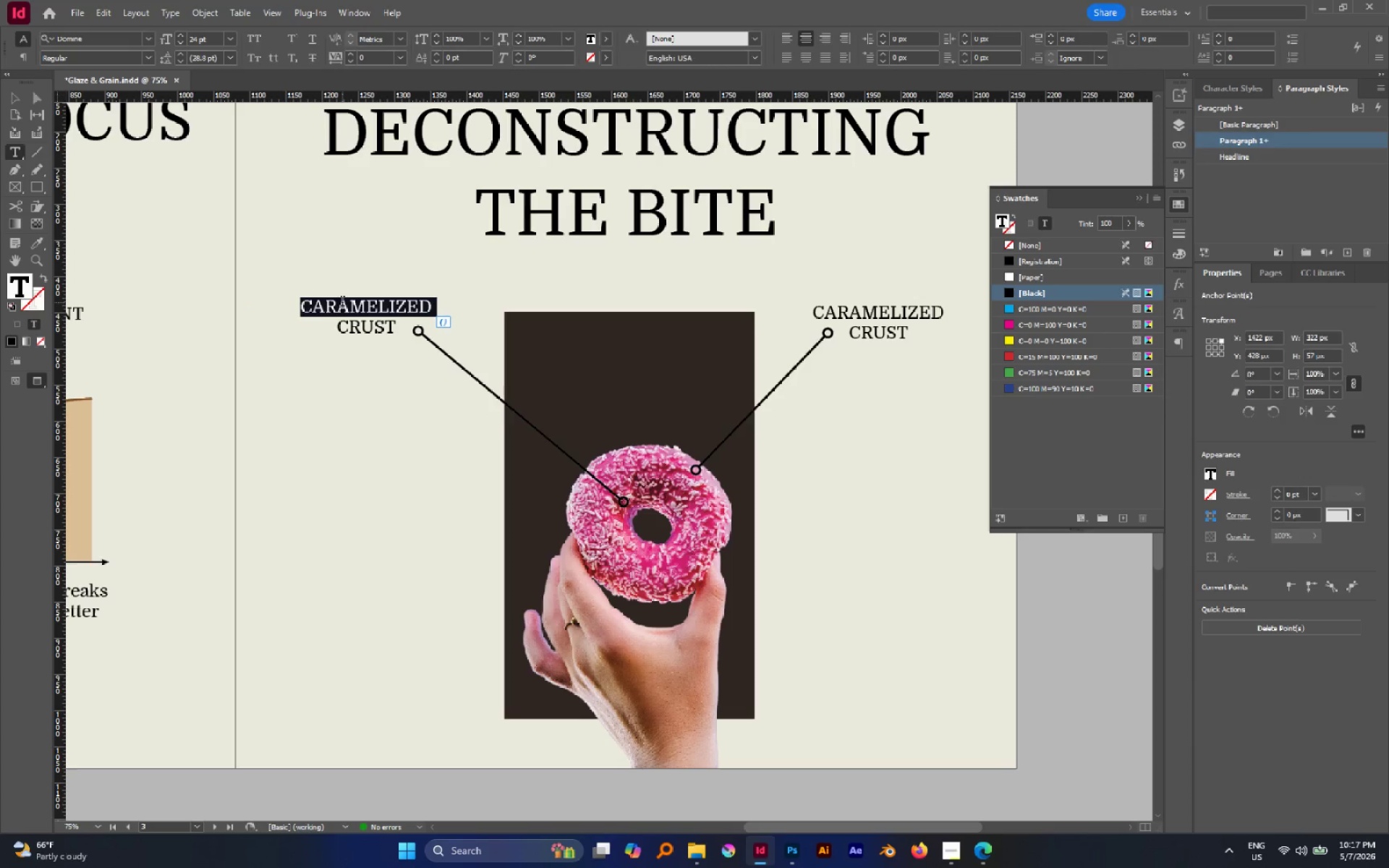 
key(Control+A)
 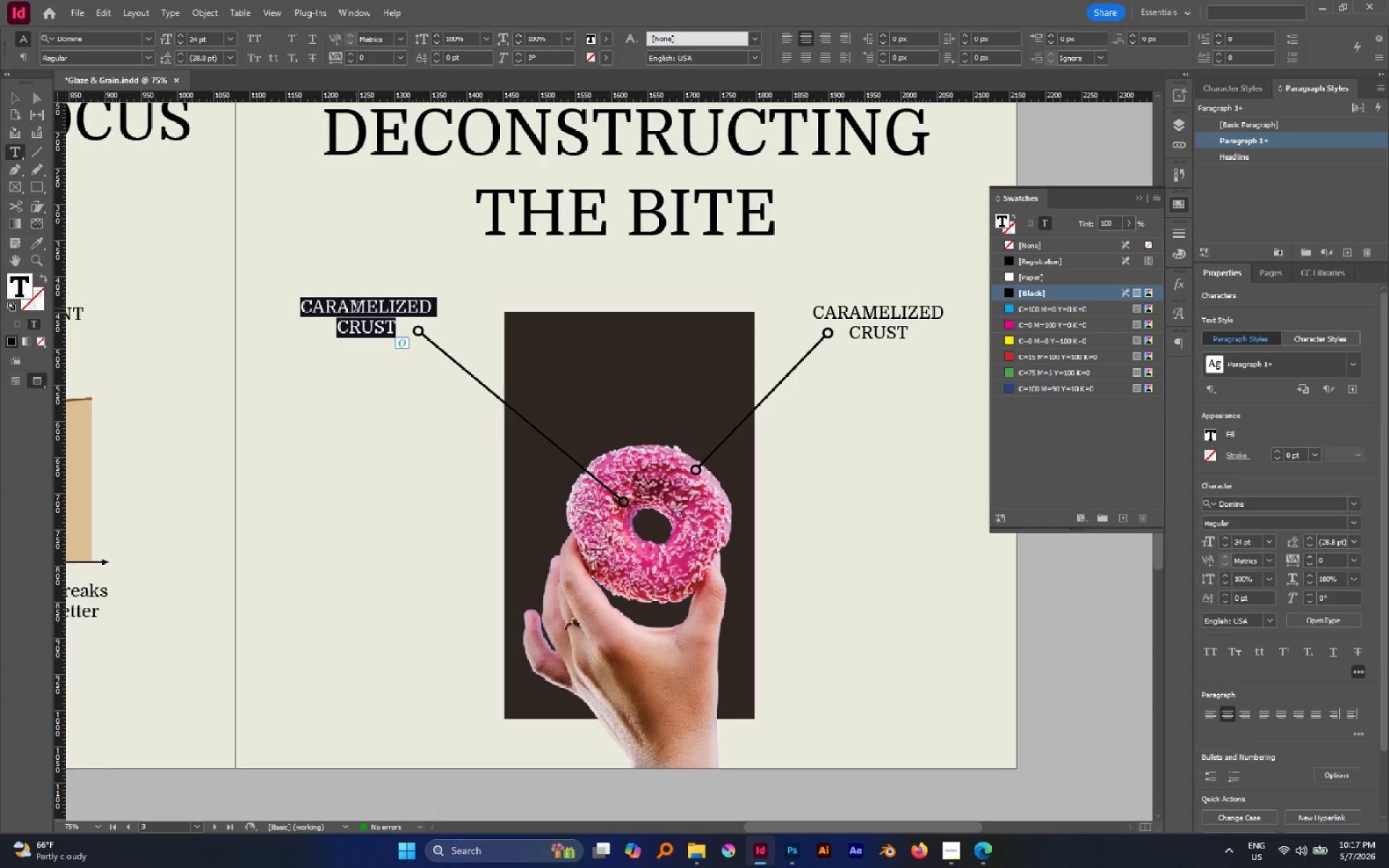 
left_click([390, 314])
 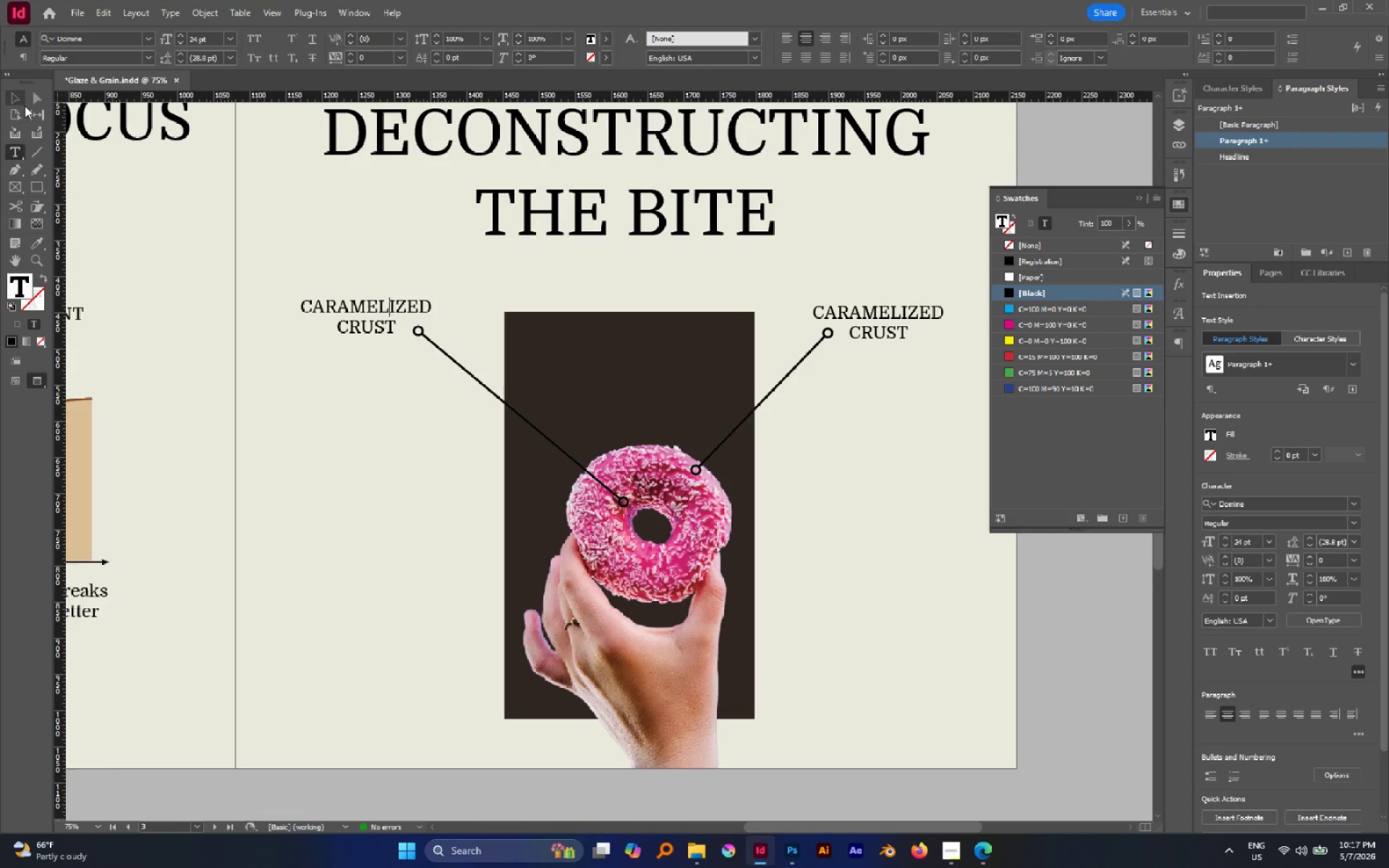 
left_click([25, 106])
 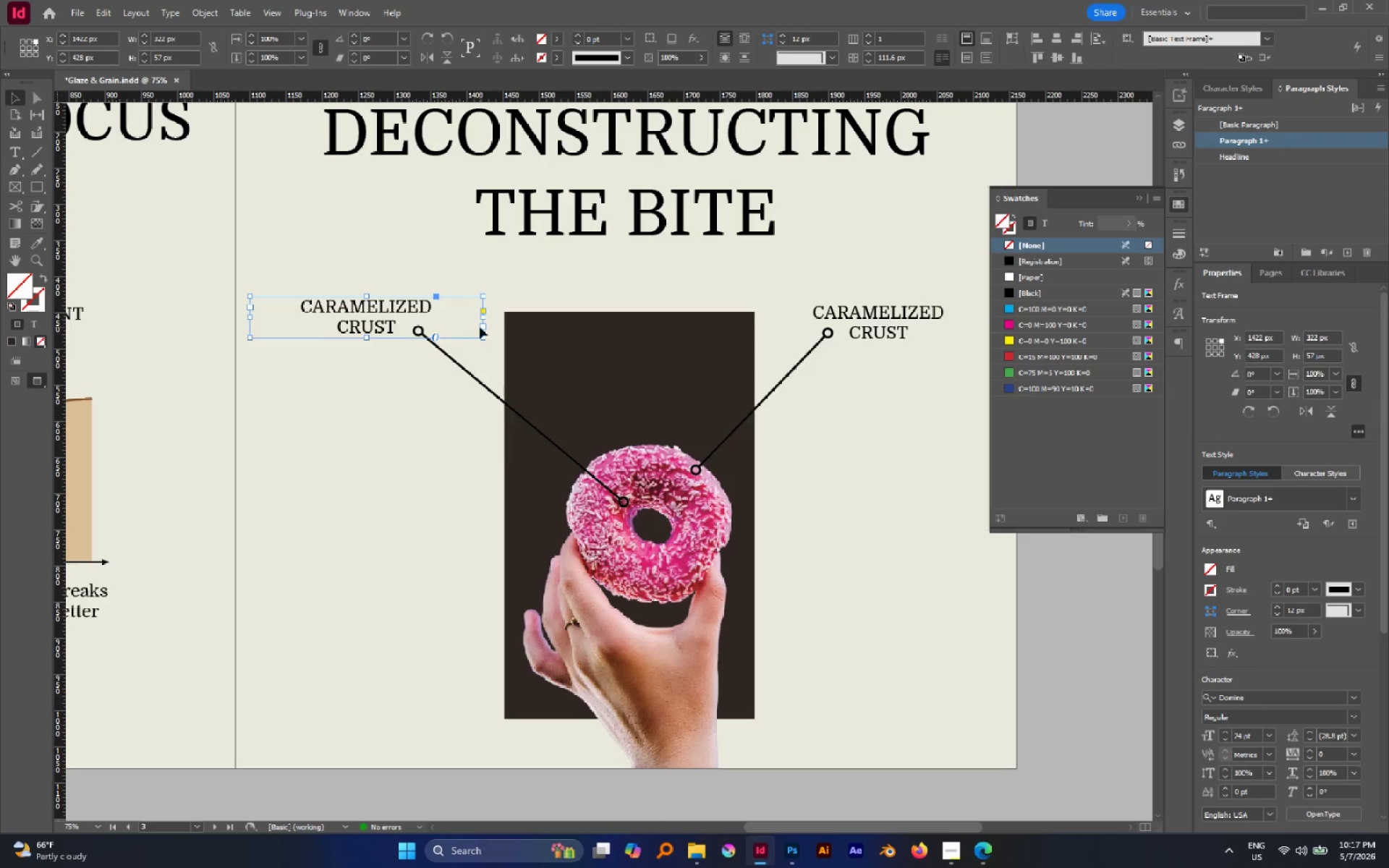 
hold_key(key=AltLeft, duration=1.78)
left_click_drag(start_coordinate=[482, 319], to_coordinate=[438, 312])
 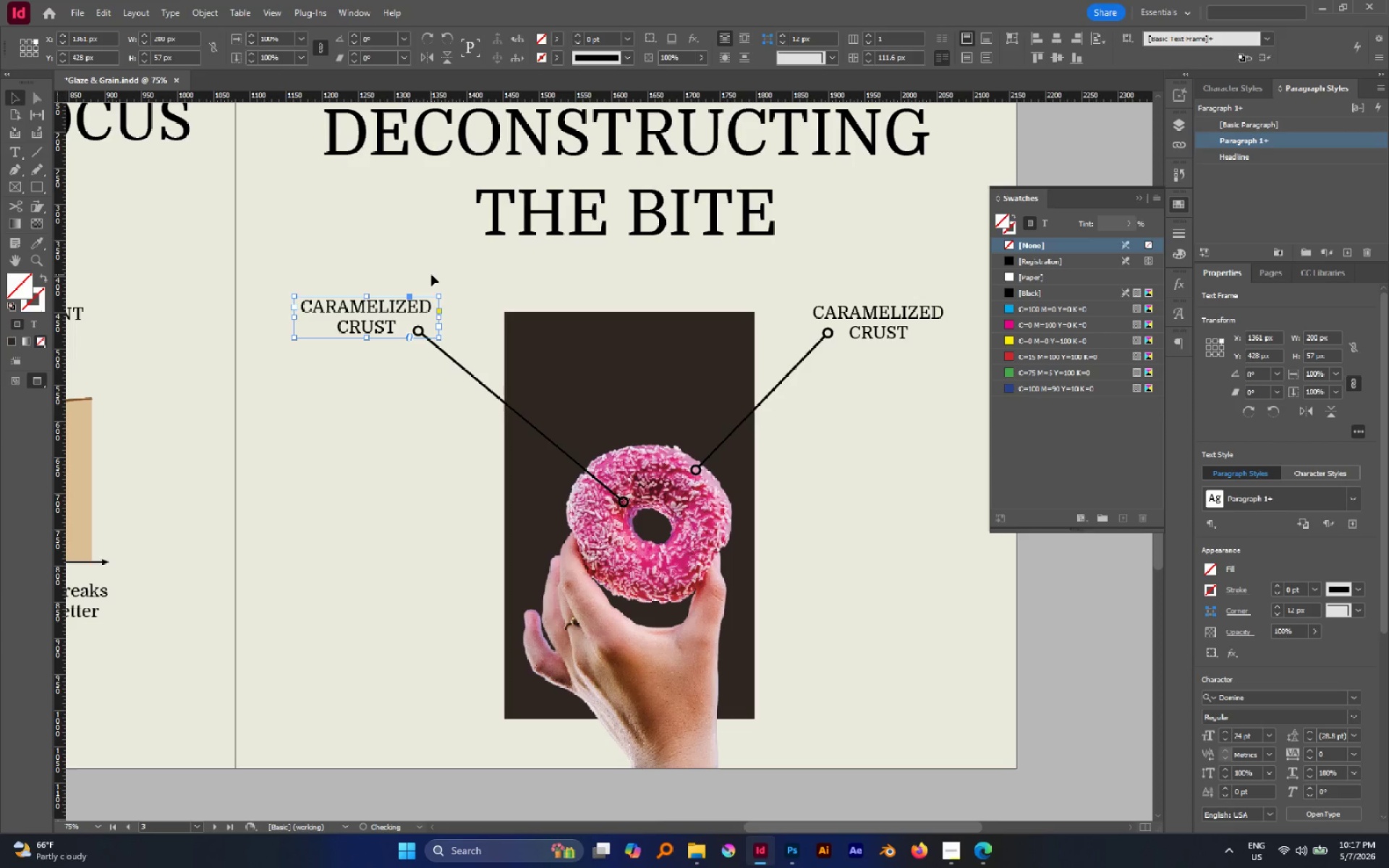 
left_click([431, 274])
 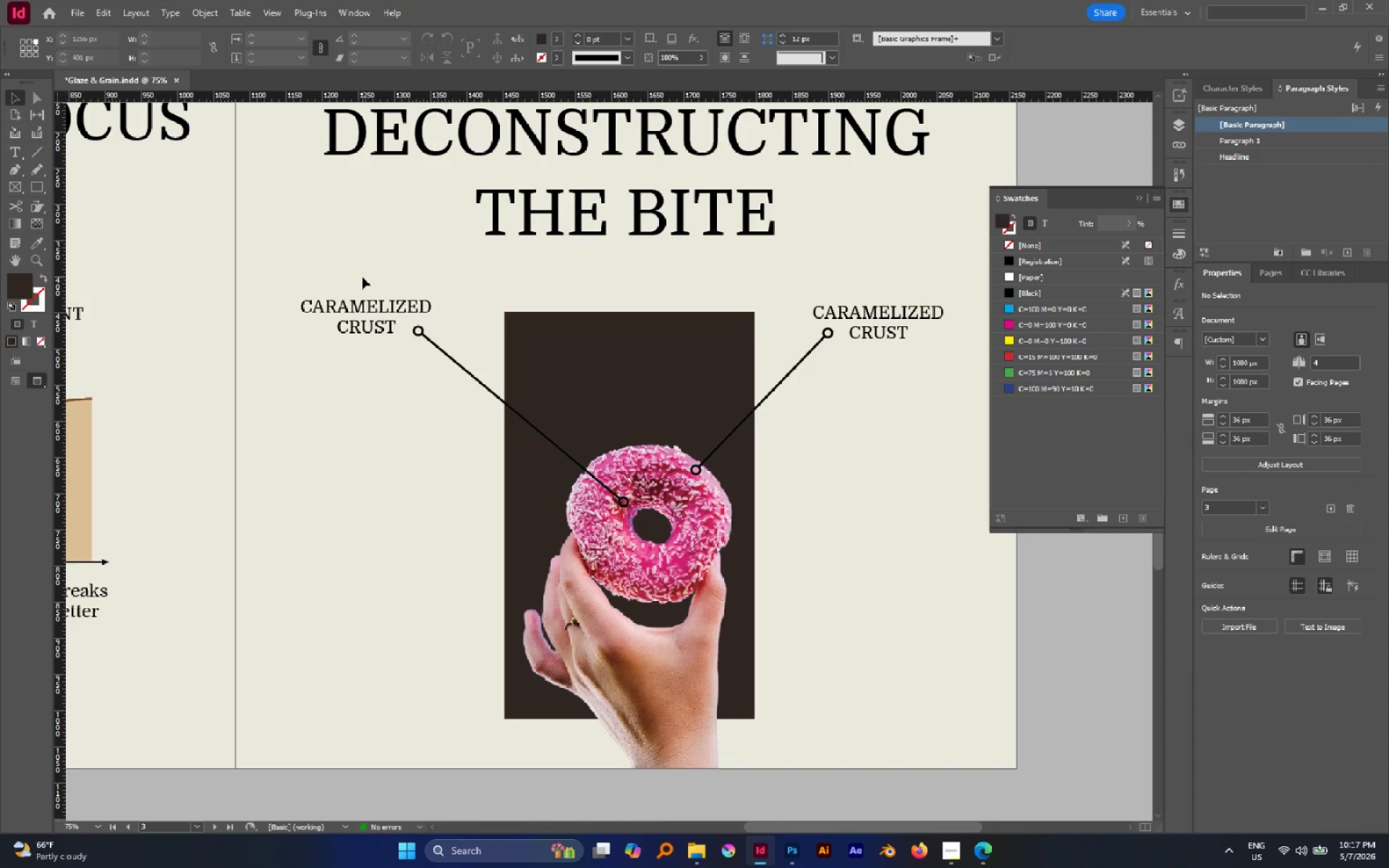 
left_click_drag(start_coordinate=[362, 278], to_coordinate=[382, 340])
 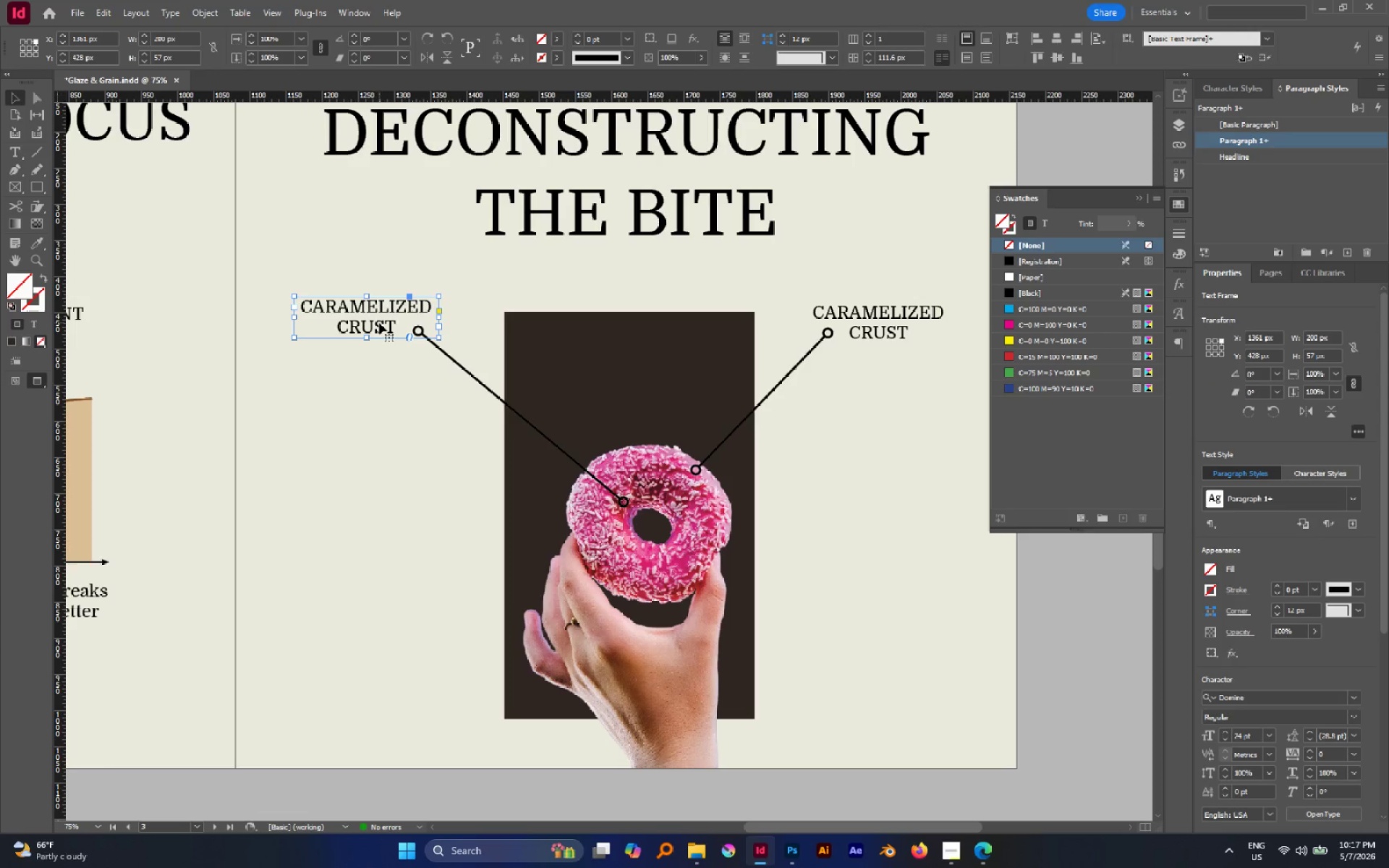 
left_click_drag(start_coordinate=[379, 323], to_coordinate=[385, 324])
 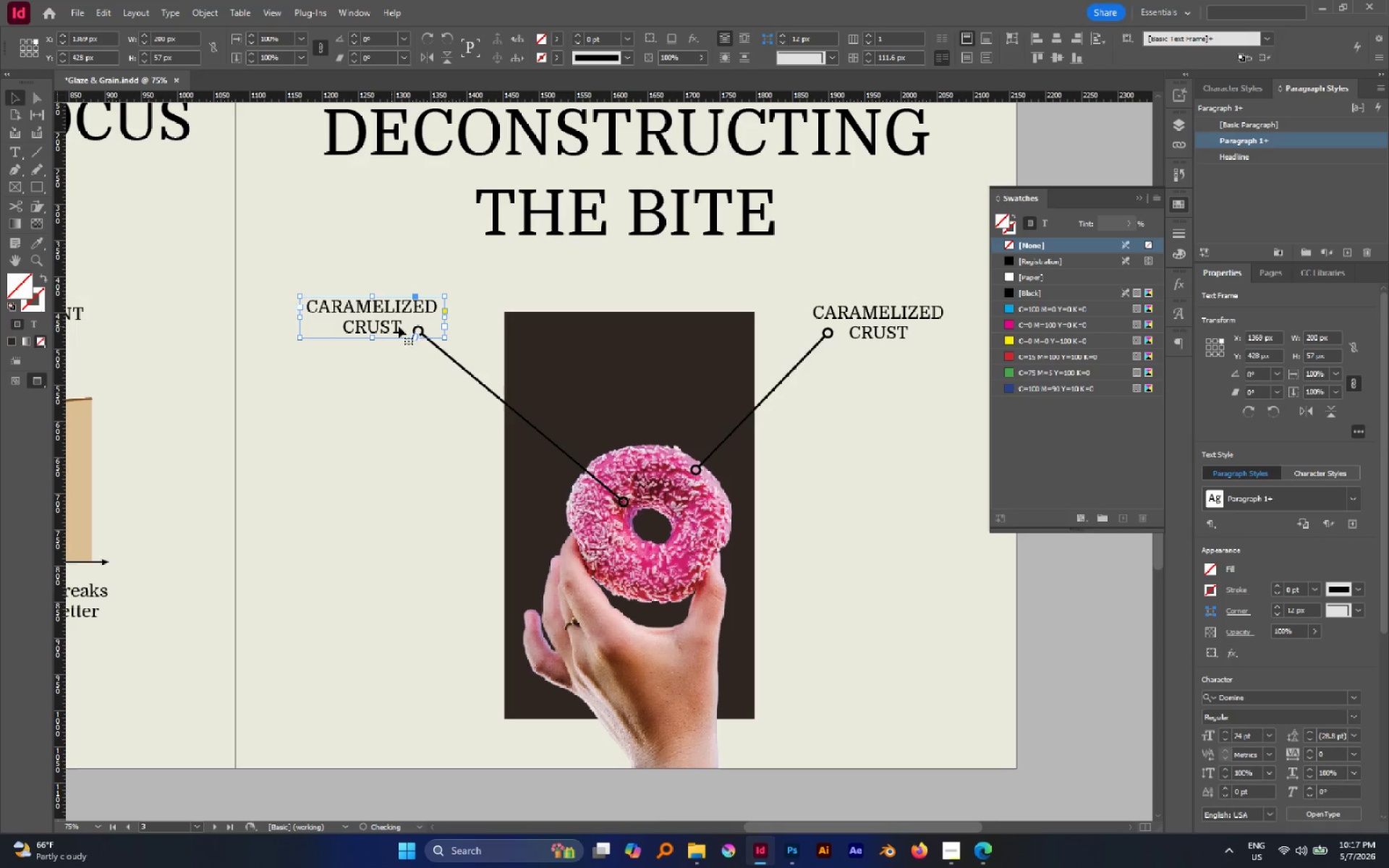 
hold_key(key=ShiftLeft, duration=0.75)
 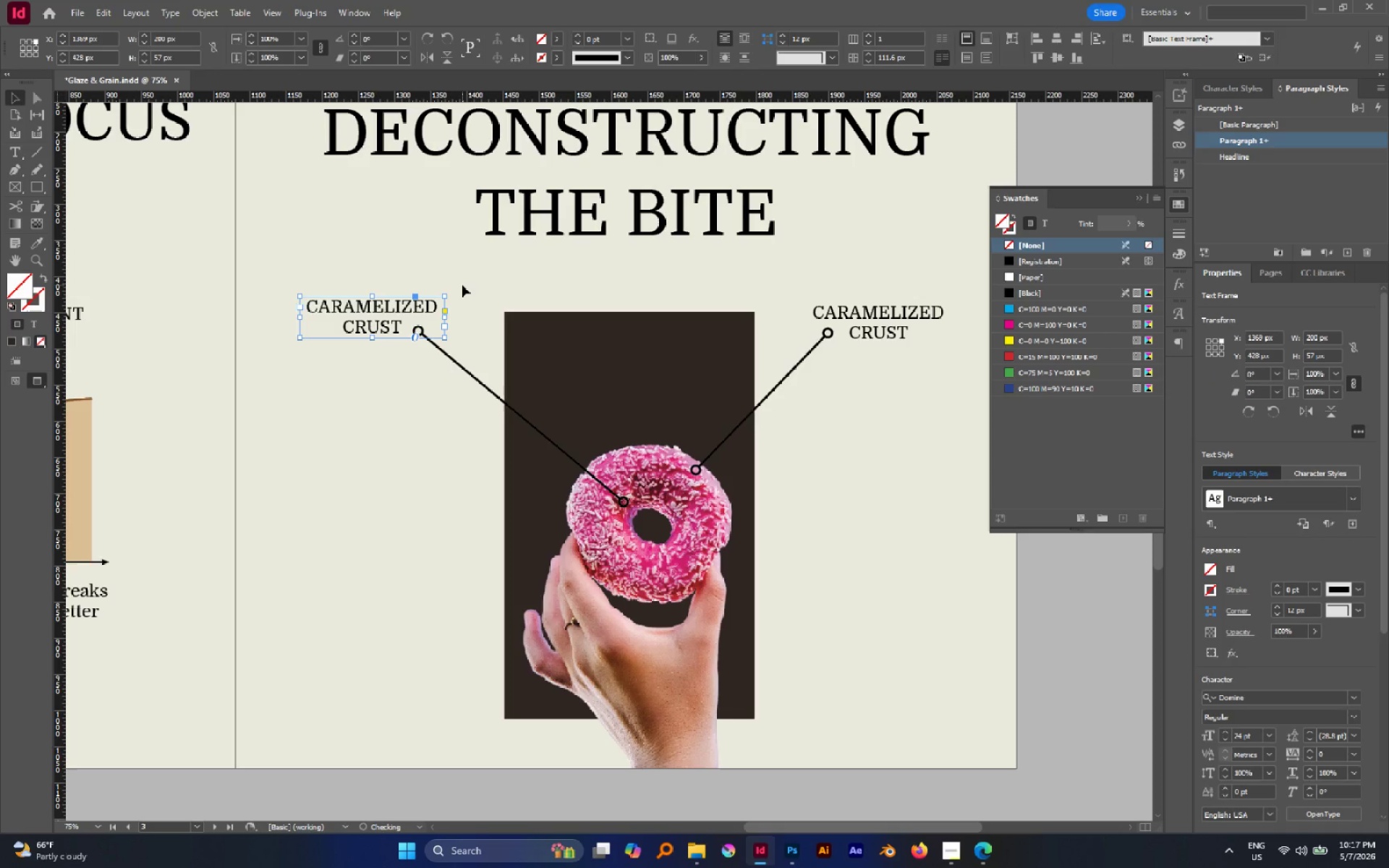 
left_click([462, 285])
 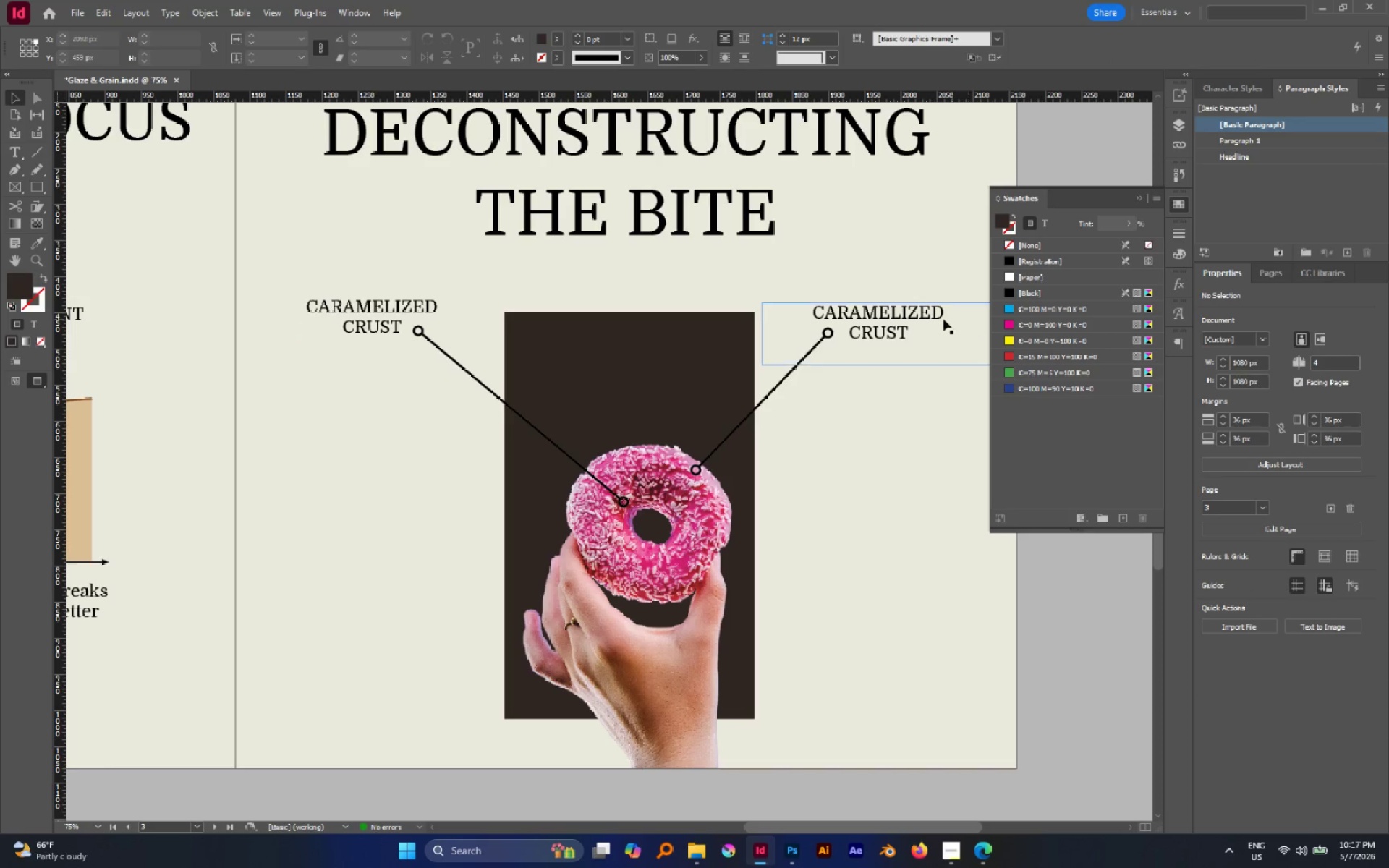 
left_click_drag(start_coordinate=[934, 317], to_coordinate=[927, 317])
 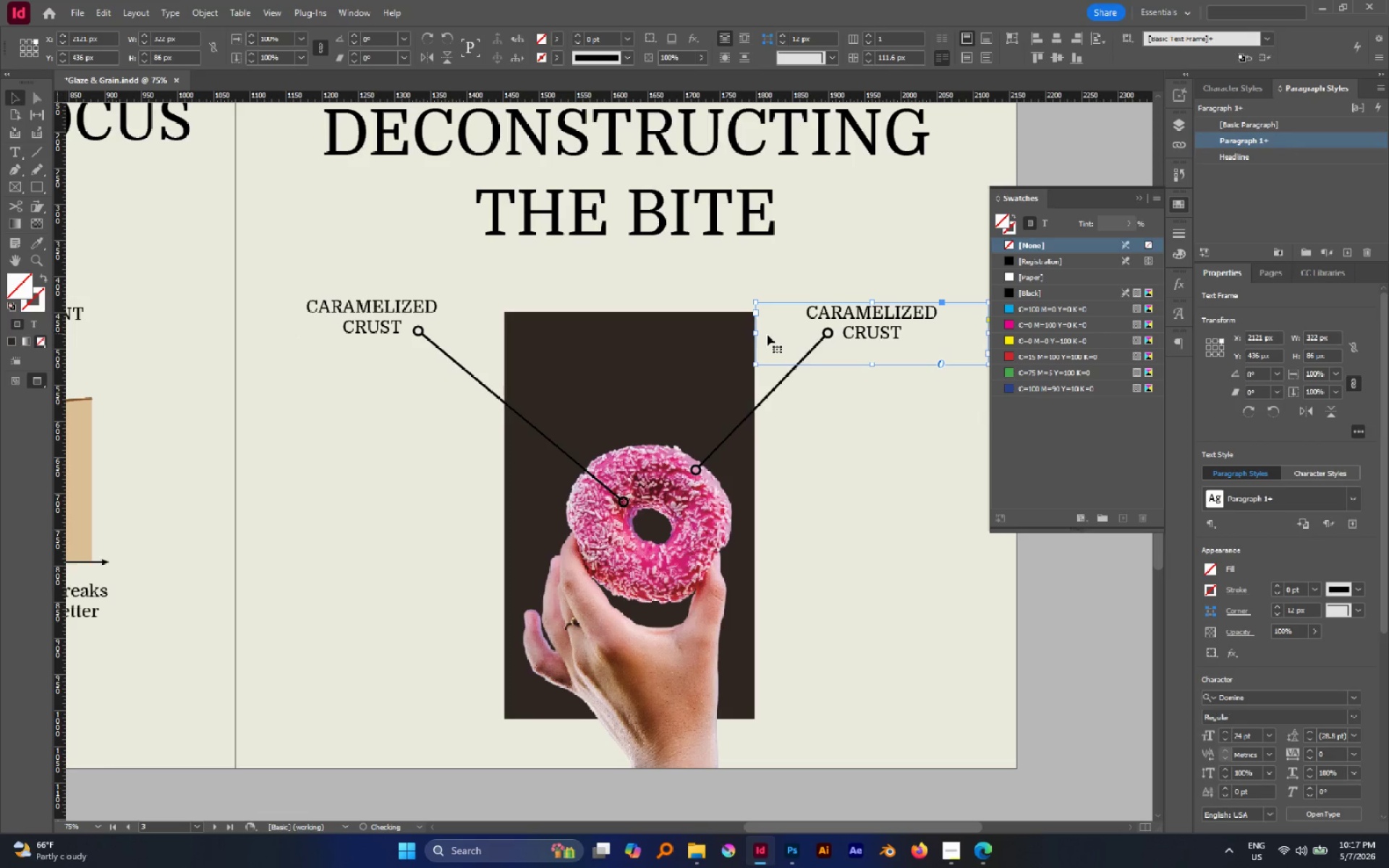 
hold_key(key=ShiftLeft, duration=0.72)
 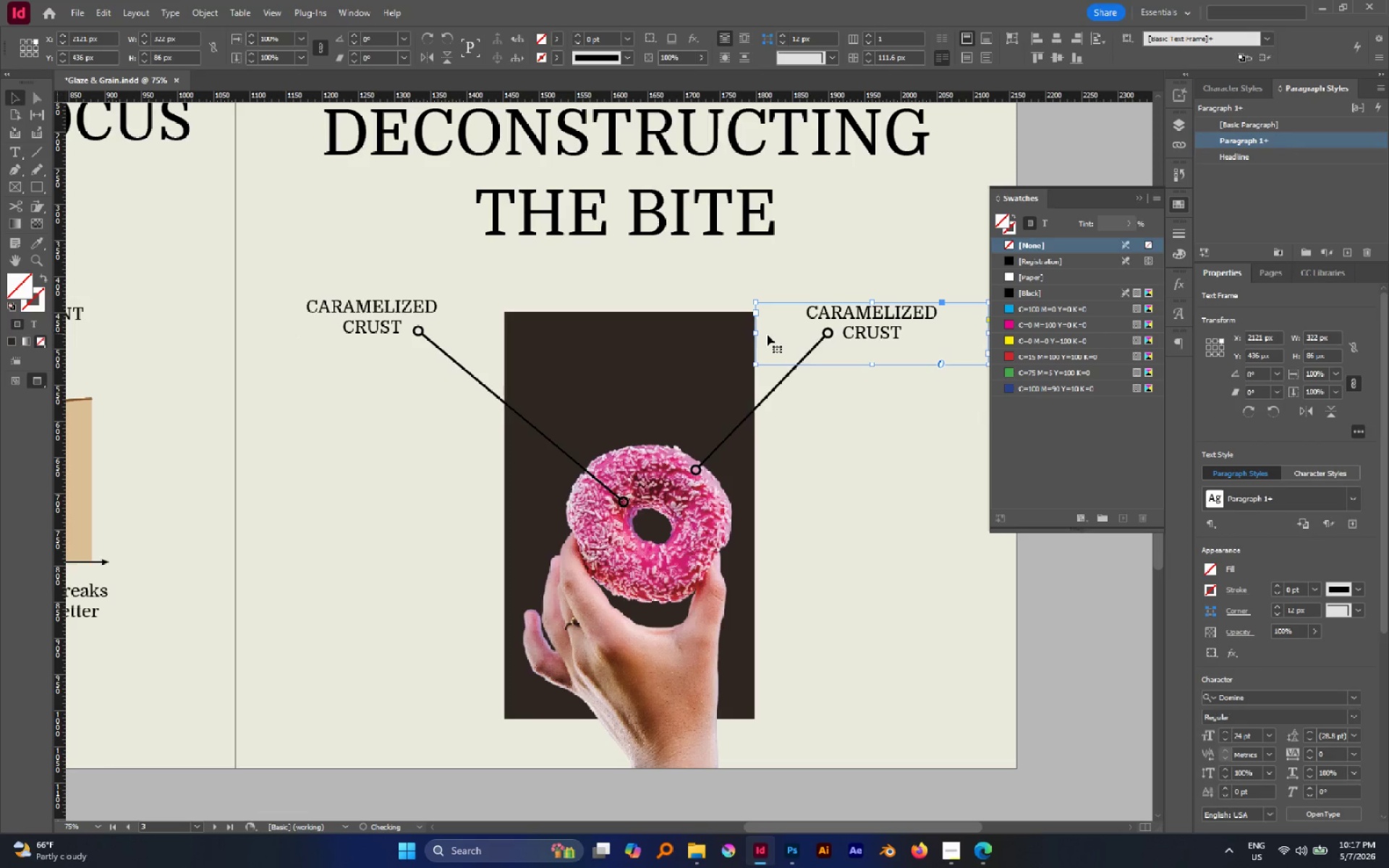 
hold_key(key=AltLeft, duration=1.84)
left_click_drag(start_coordinate=[757, 333], to_coordinate=[802, 328])
 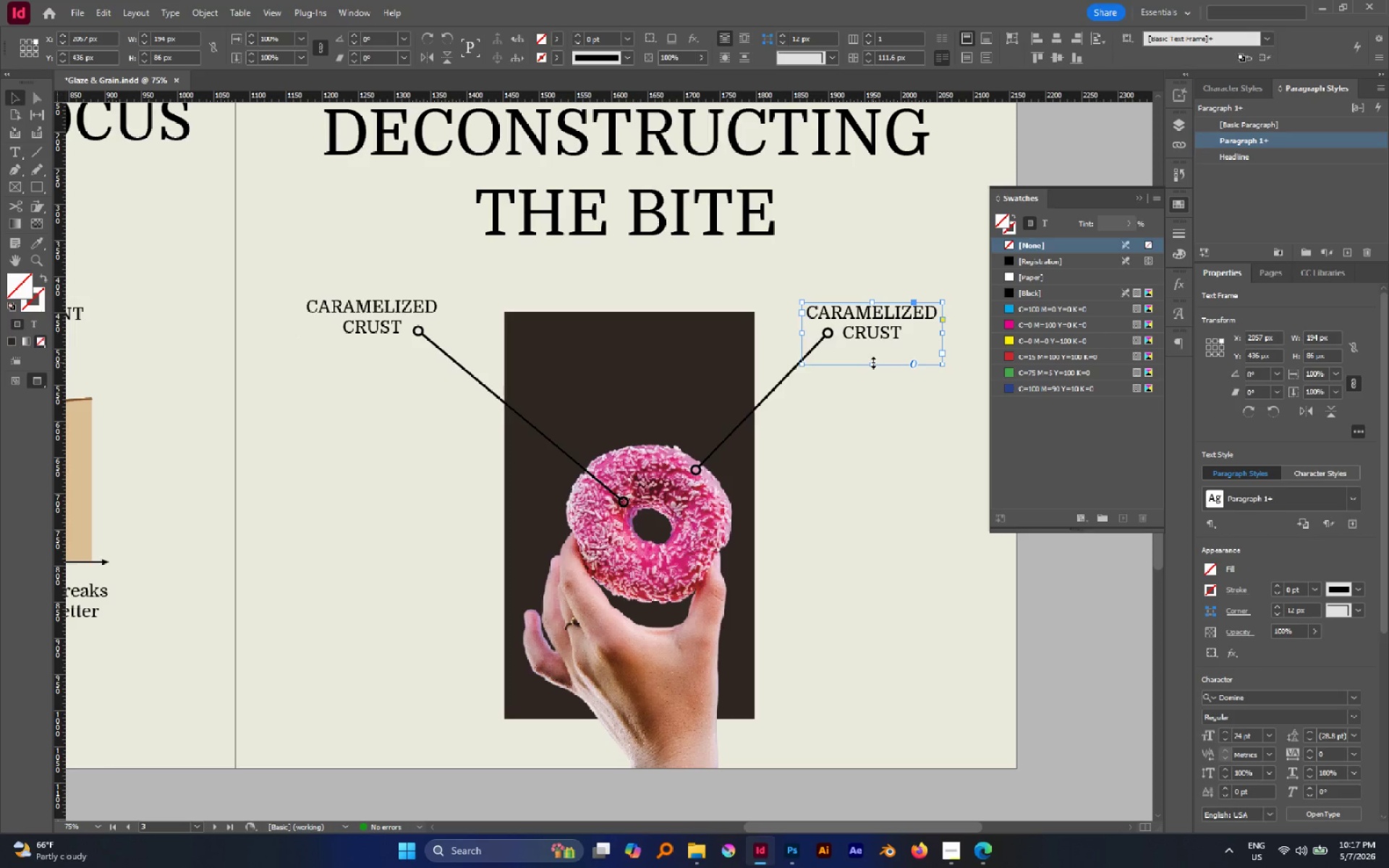 
left_click_drag(start_coordinate=[873, 362], to_coordinate=[870, 340])
 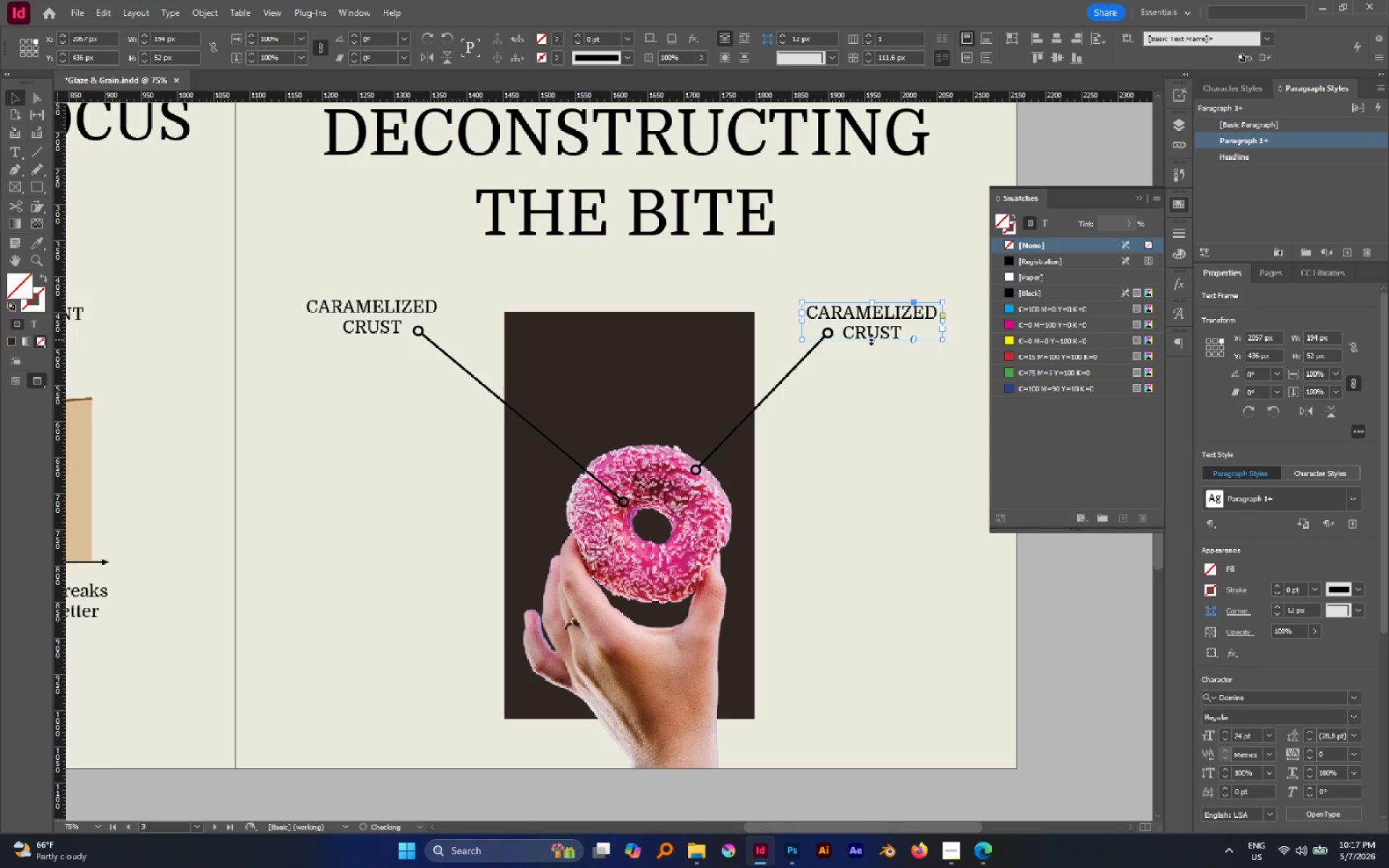 
left_click_drag(start_coordinate=[871, 339], to_coordinate=[873, 343])
 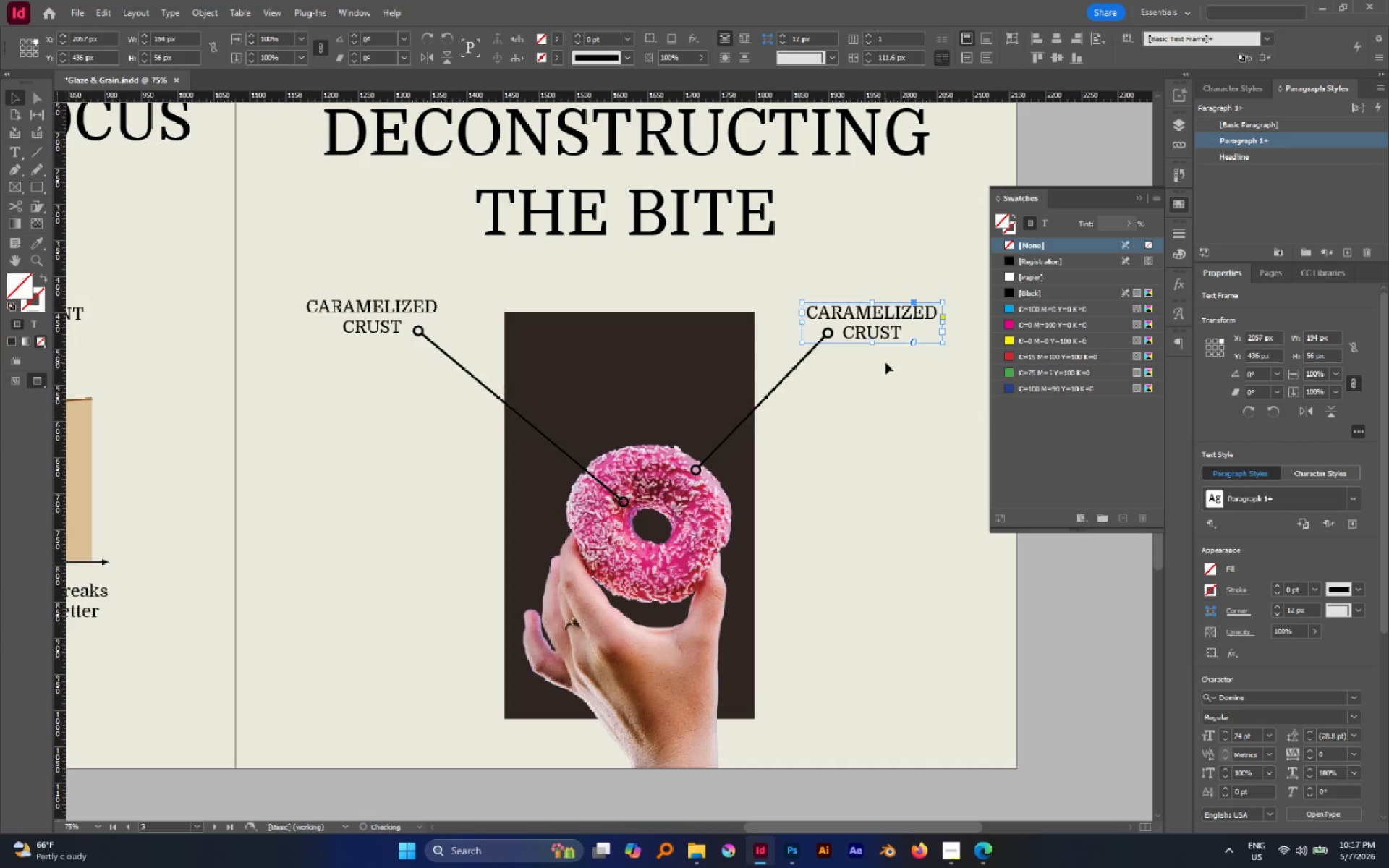 
left_click([886, 363])
 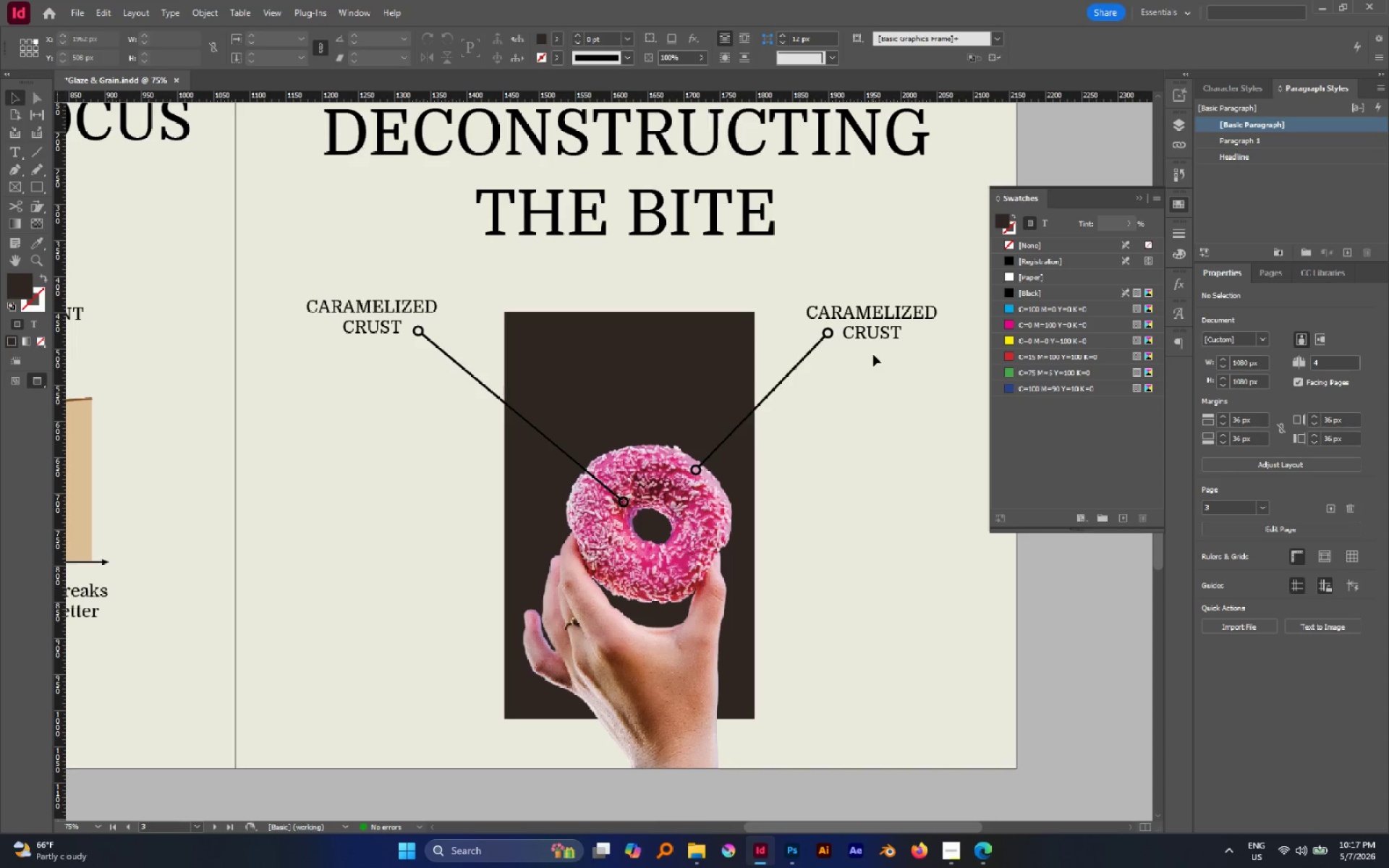 
key(Space)
 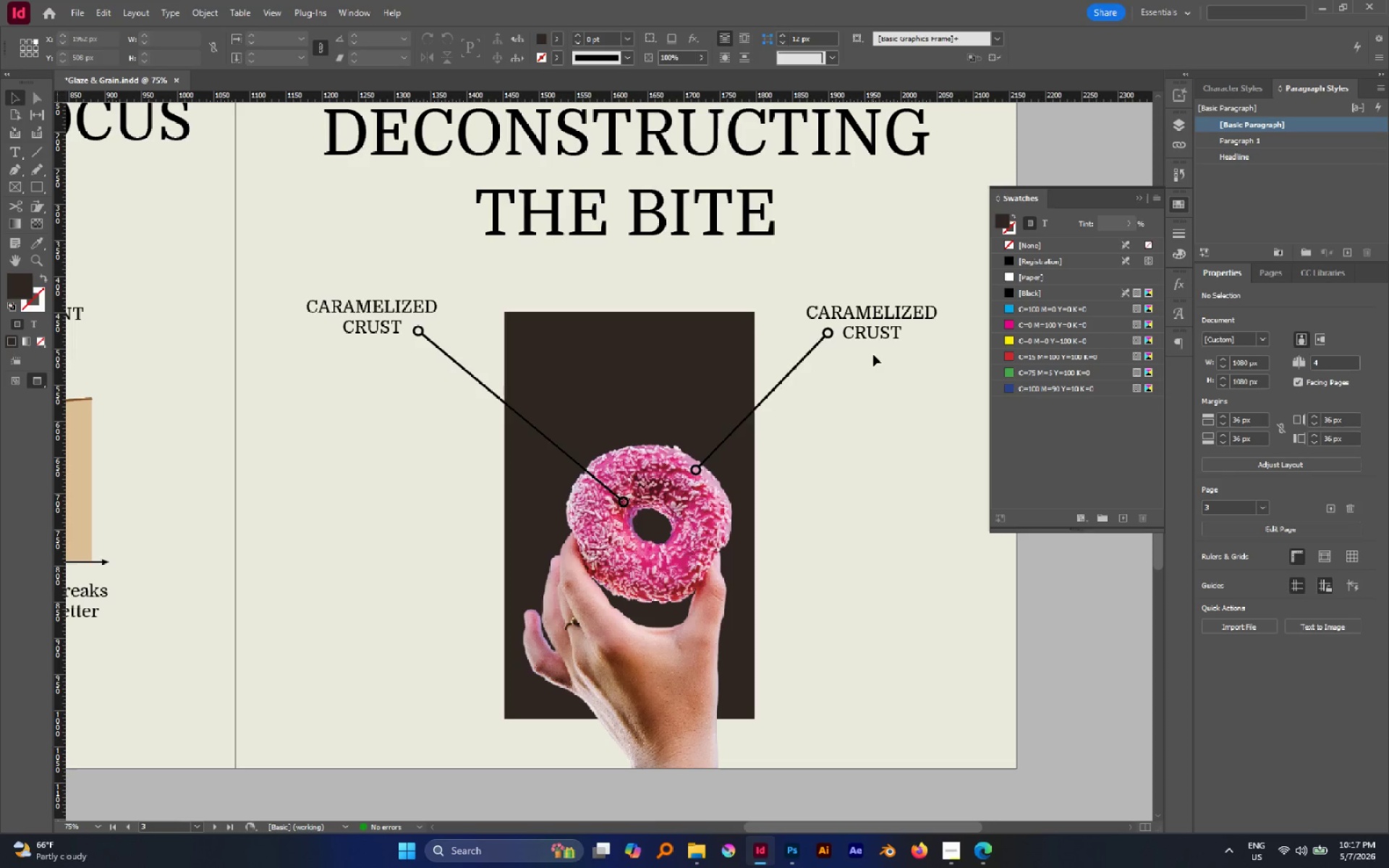 
key(Space)
 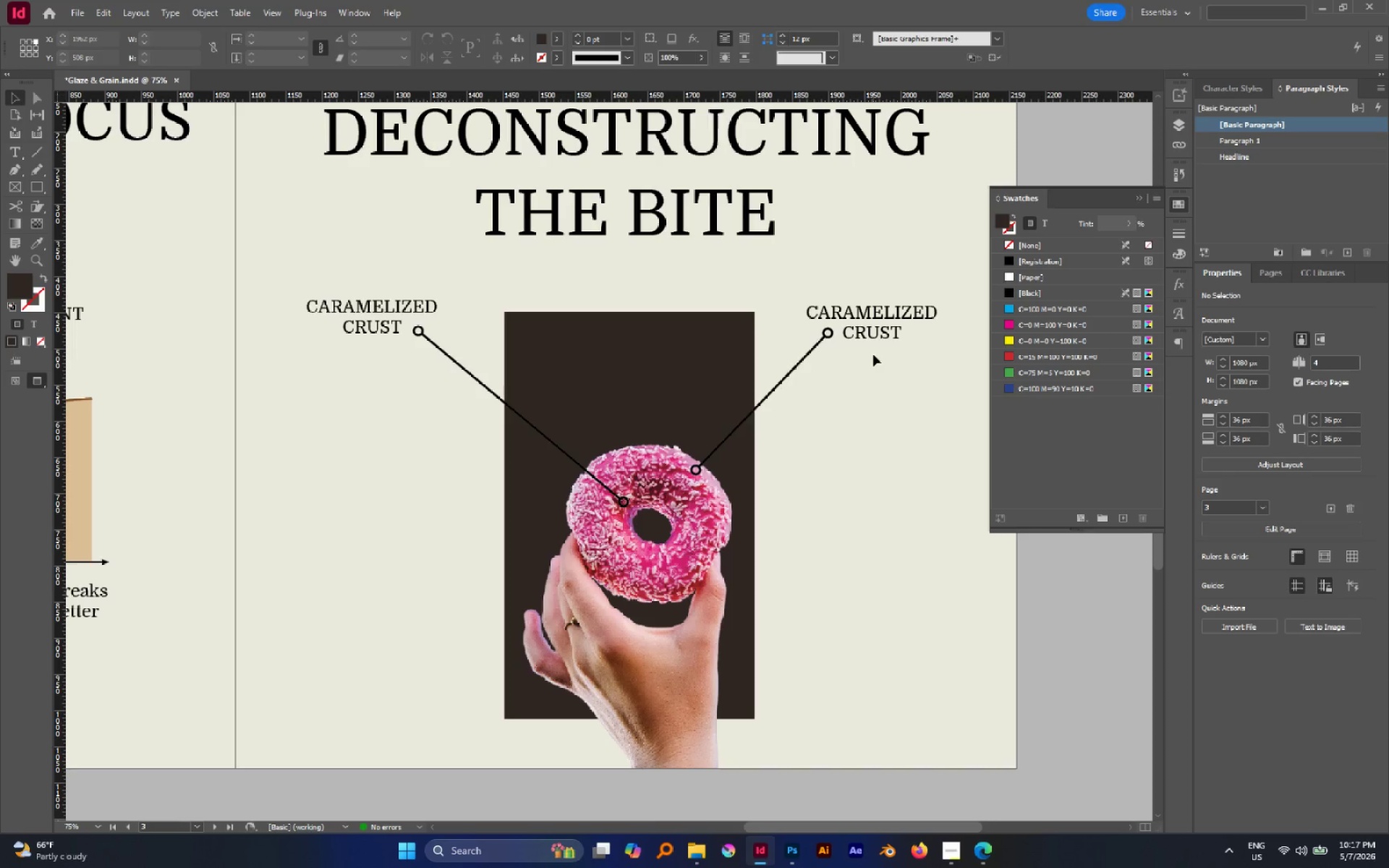 
wait(11.73)
 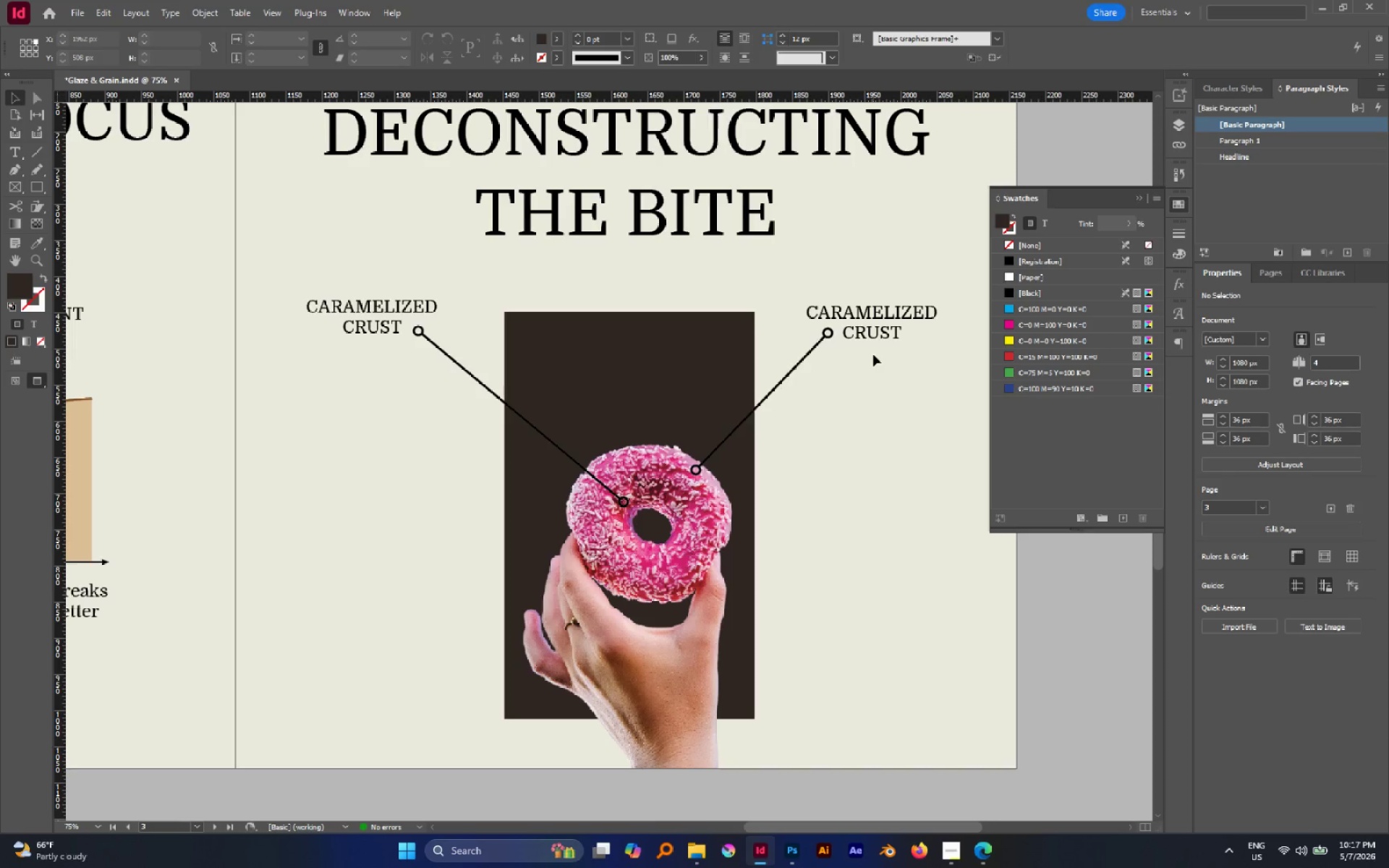 
double_click([378, 311])
 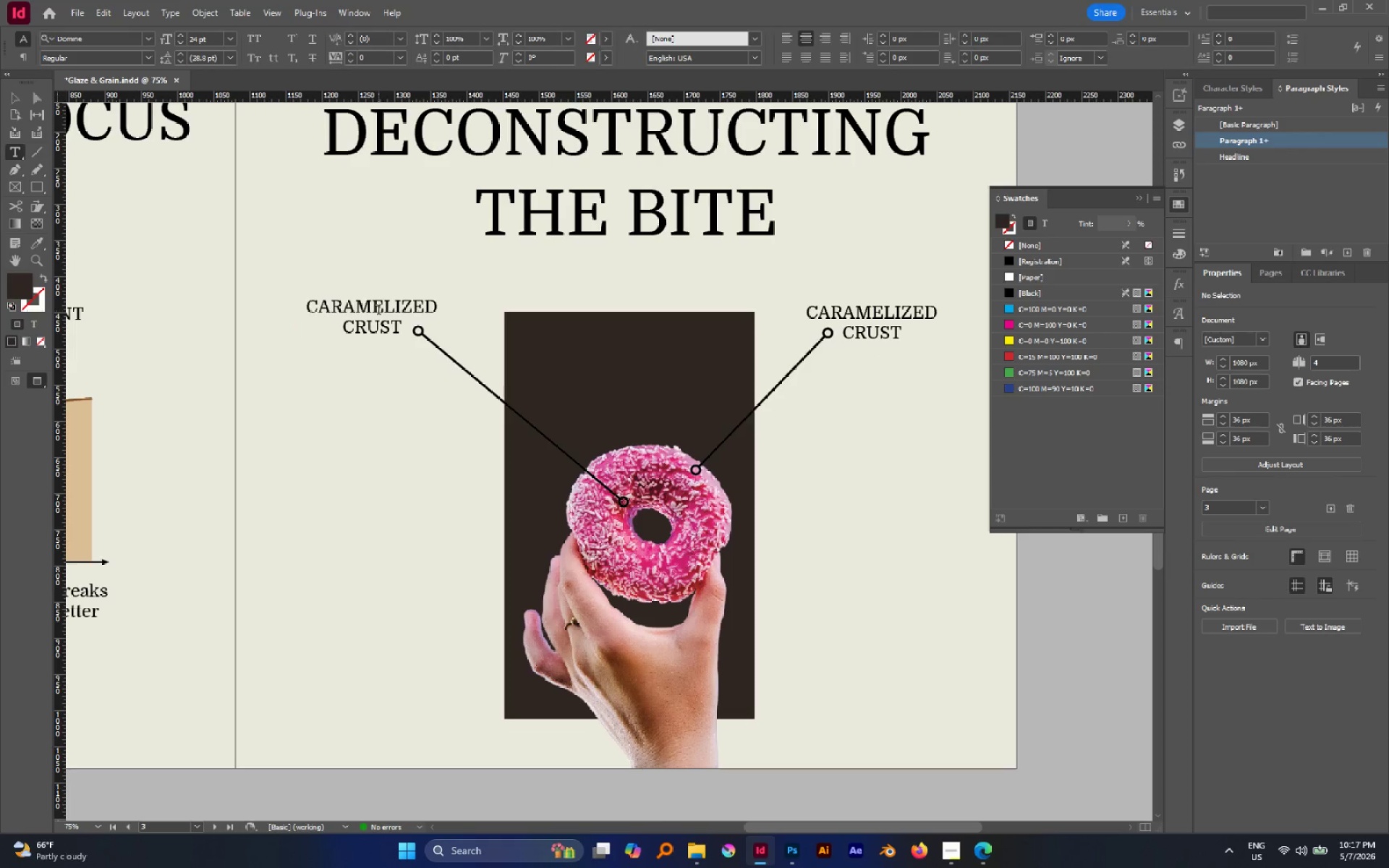 
triple_click([378, 311])
 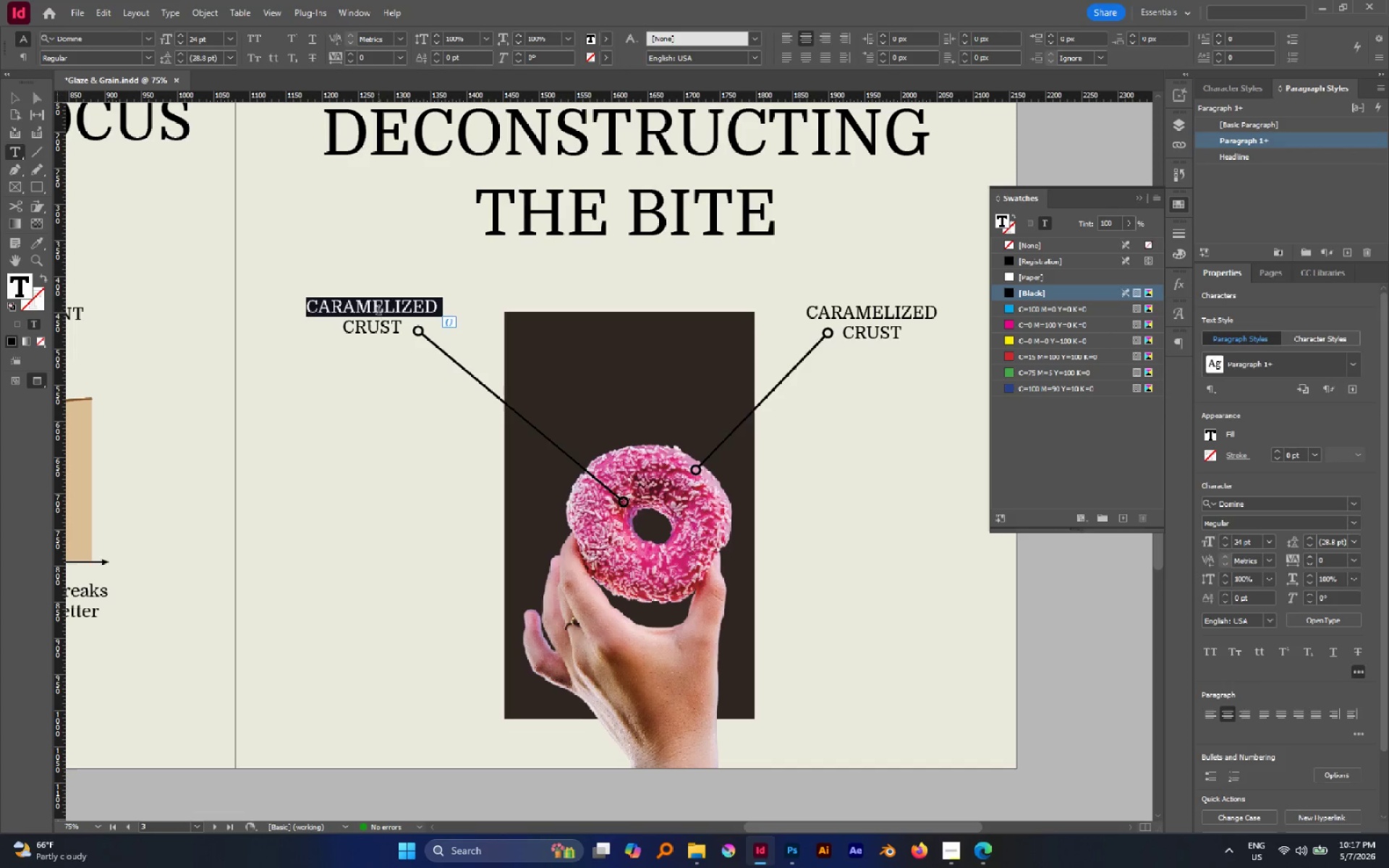 
key(Control+A)
 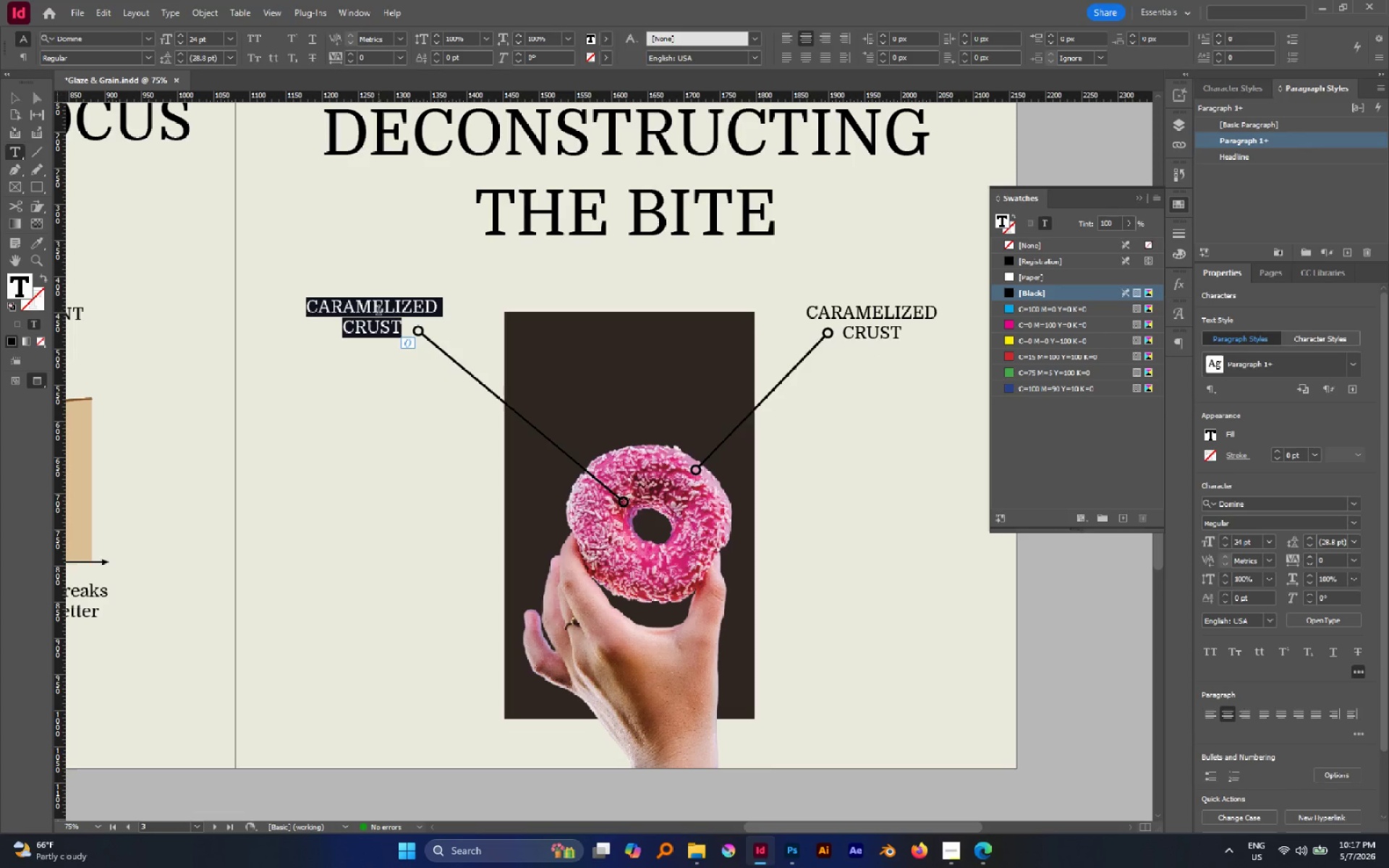 
type(Wild Alveoli)
key(Escape)
 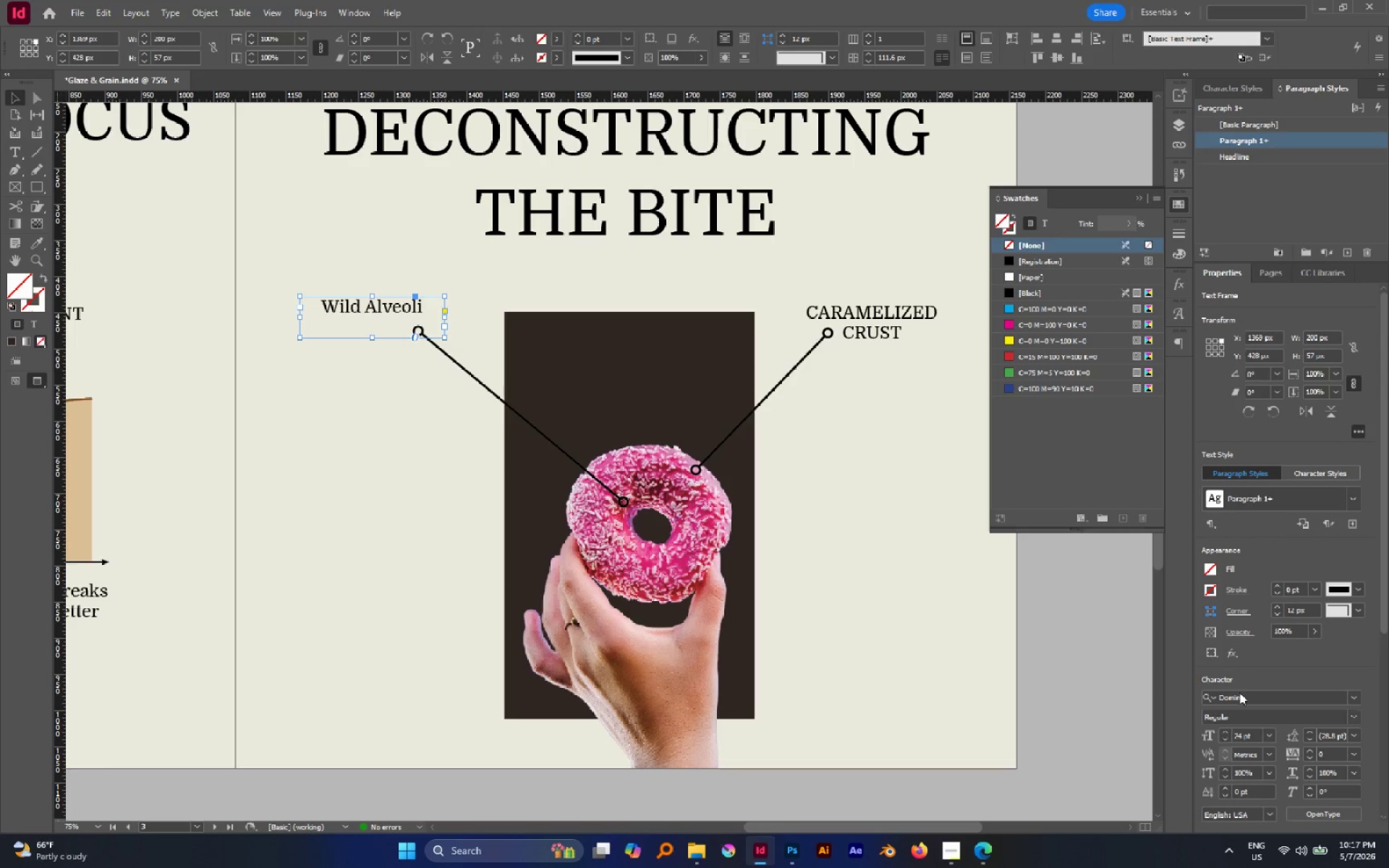 
scroll: coordinate [1372, 712], scroll_direction: down, amount: 3.0
 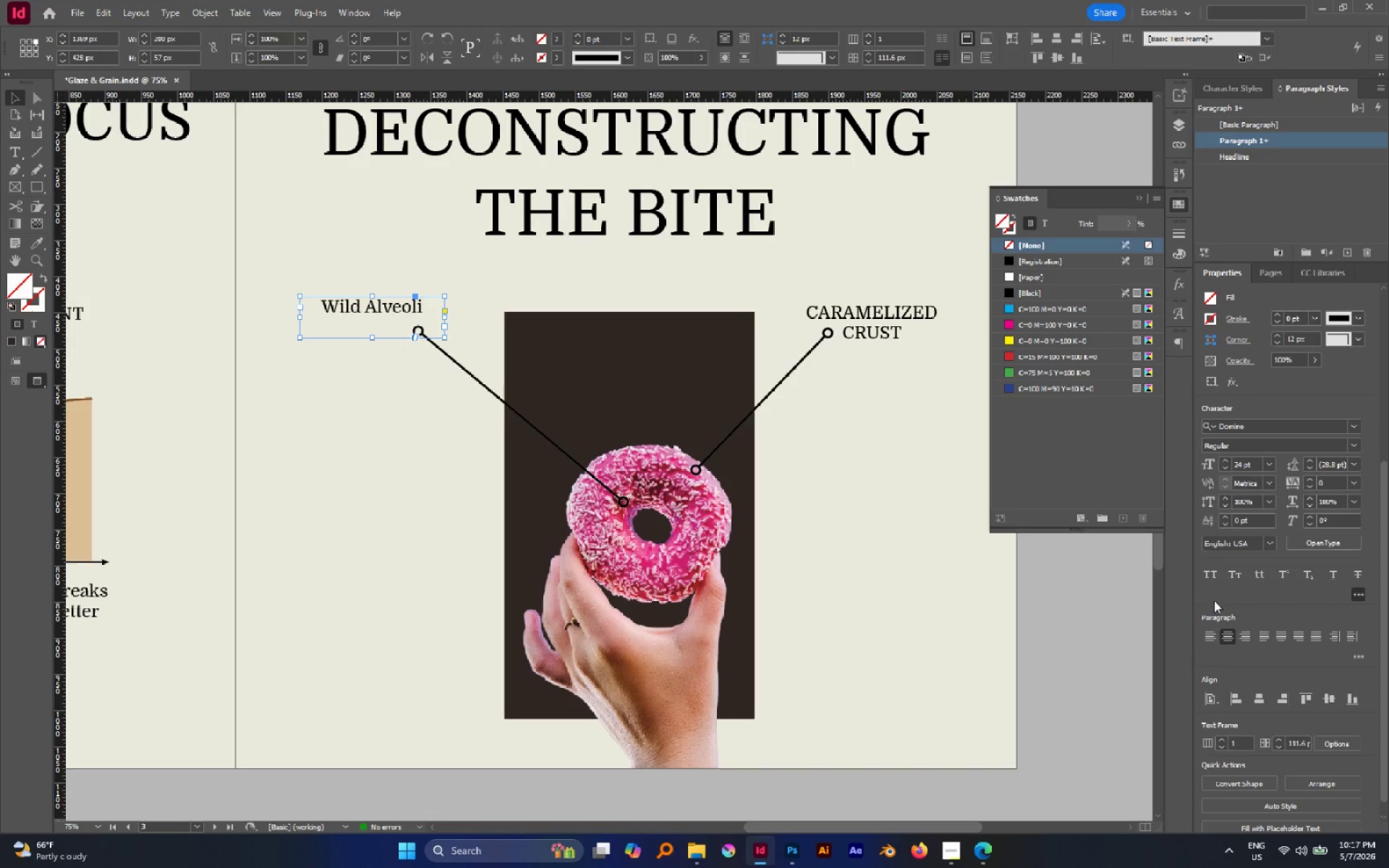 
left_click([1213, 579])
 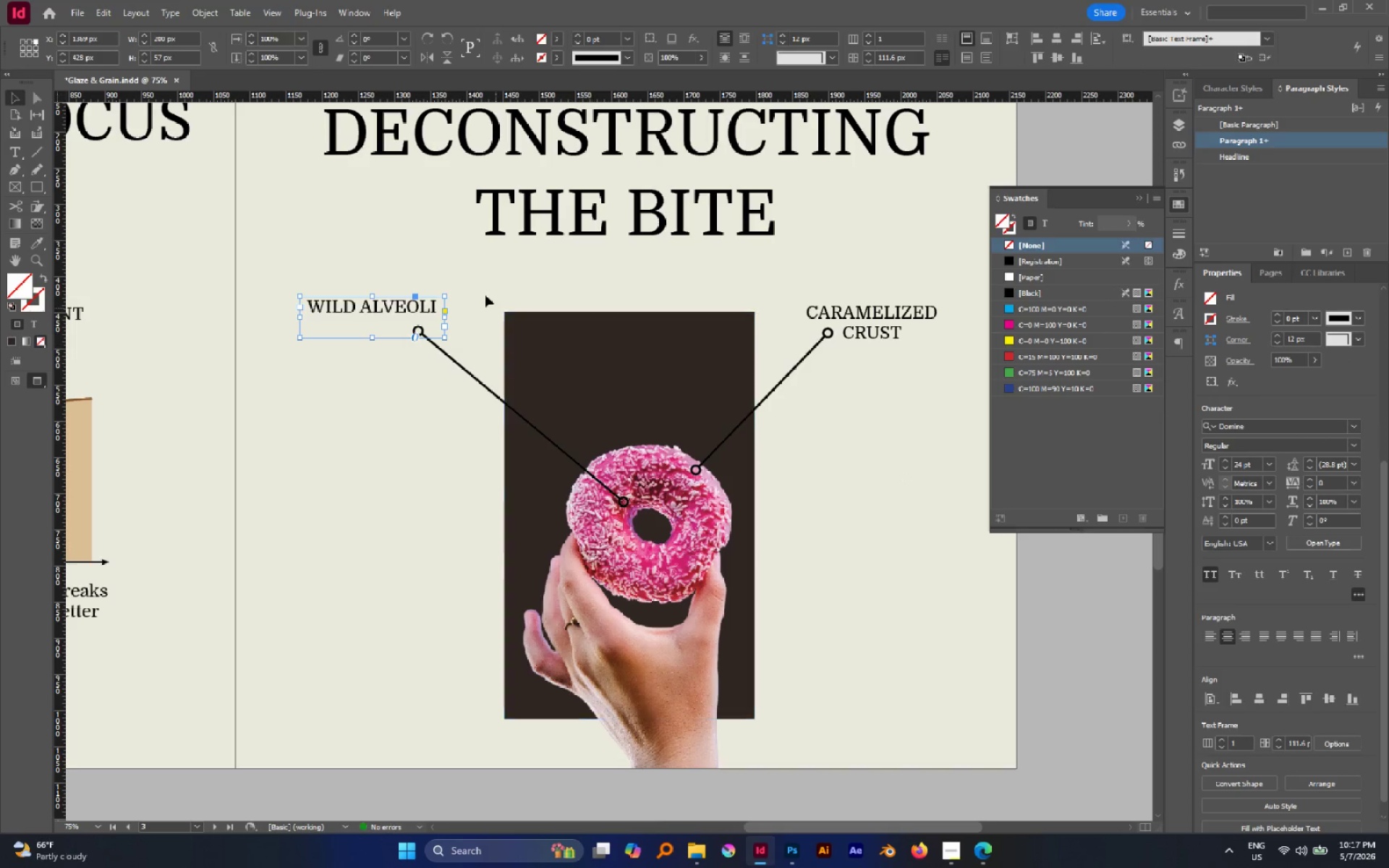 
left_click([485, 295])
 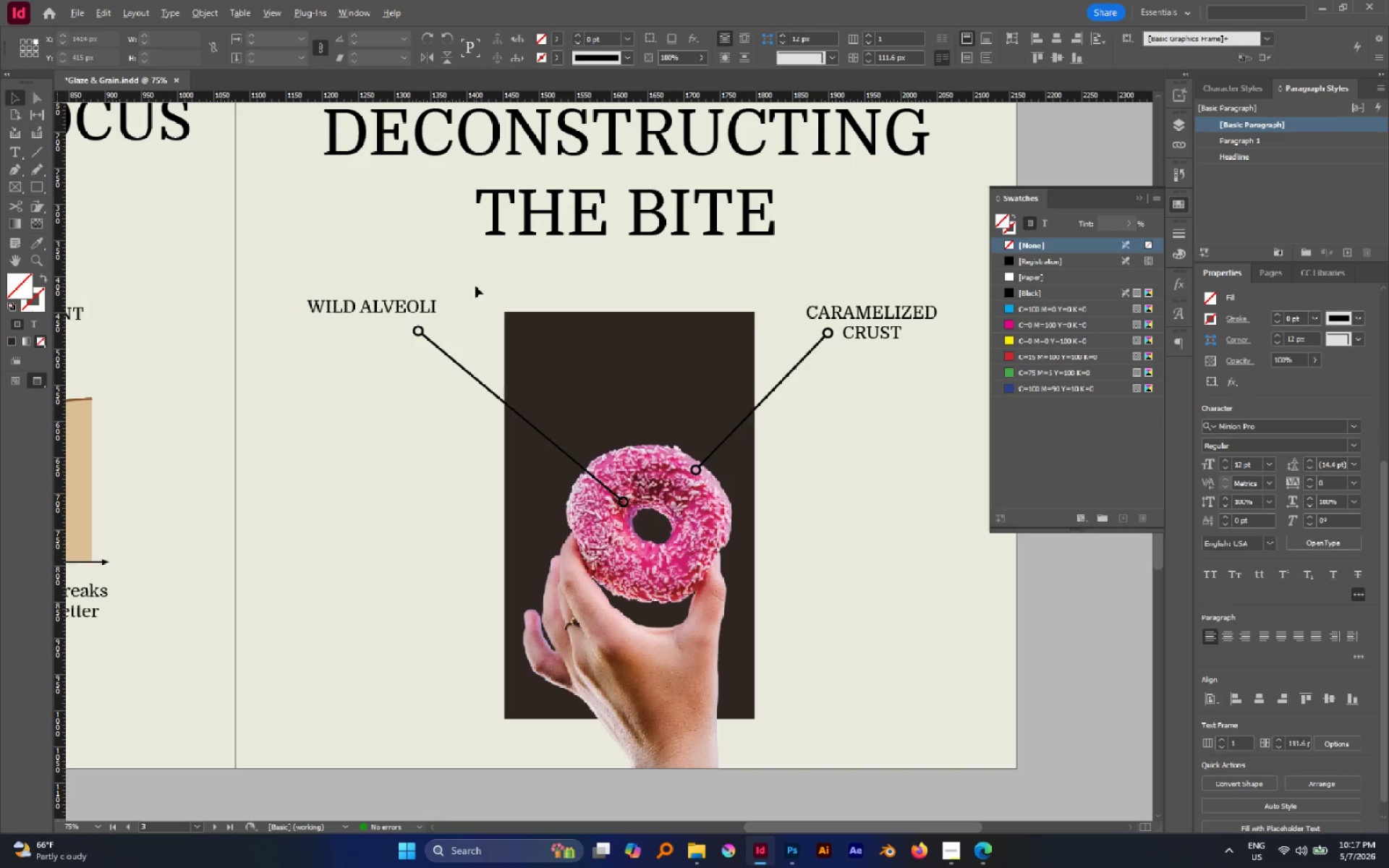 
hold_key(key=AltLeft, duration=0.5)
scroll: coordinate [475, 286], scroll_direction: down, amount: 2.0
 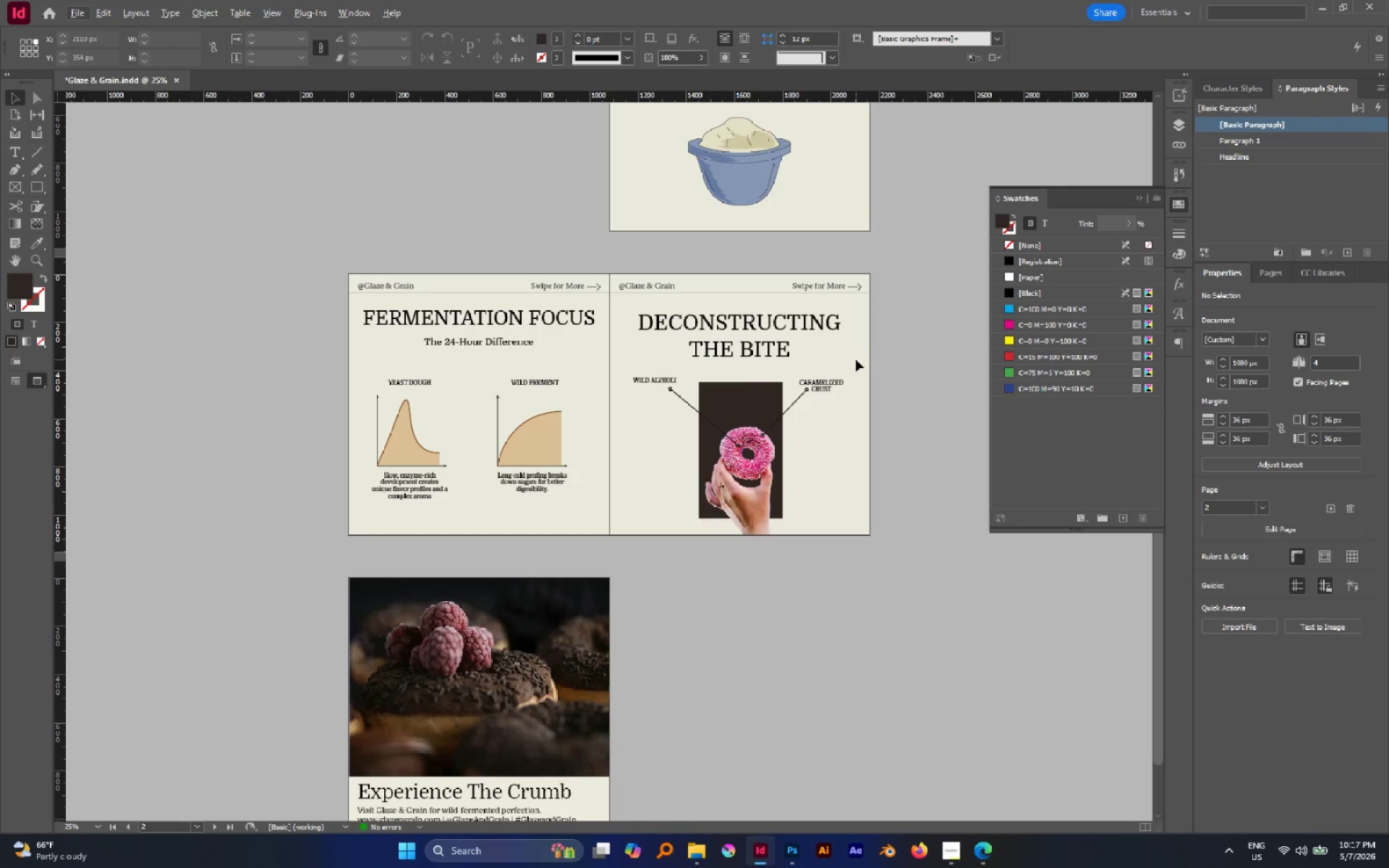 
left_click([784, 225])
 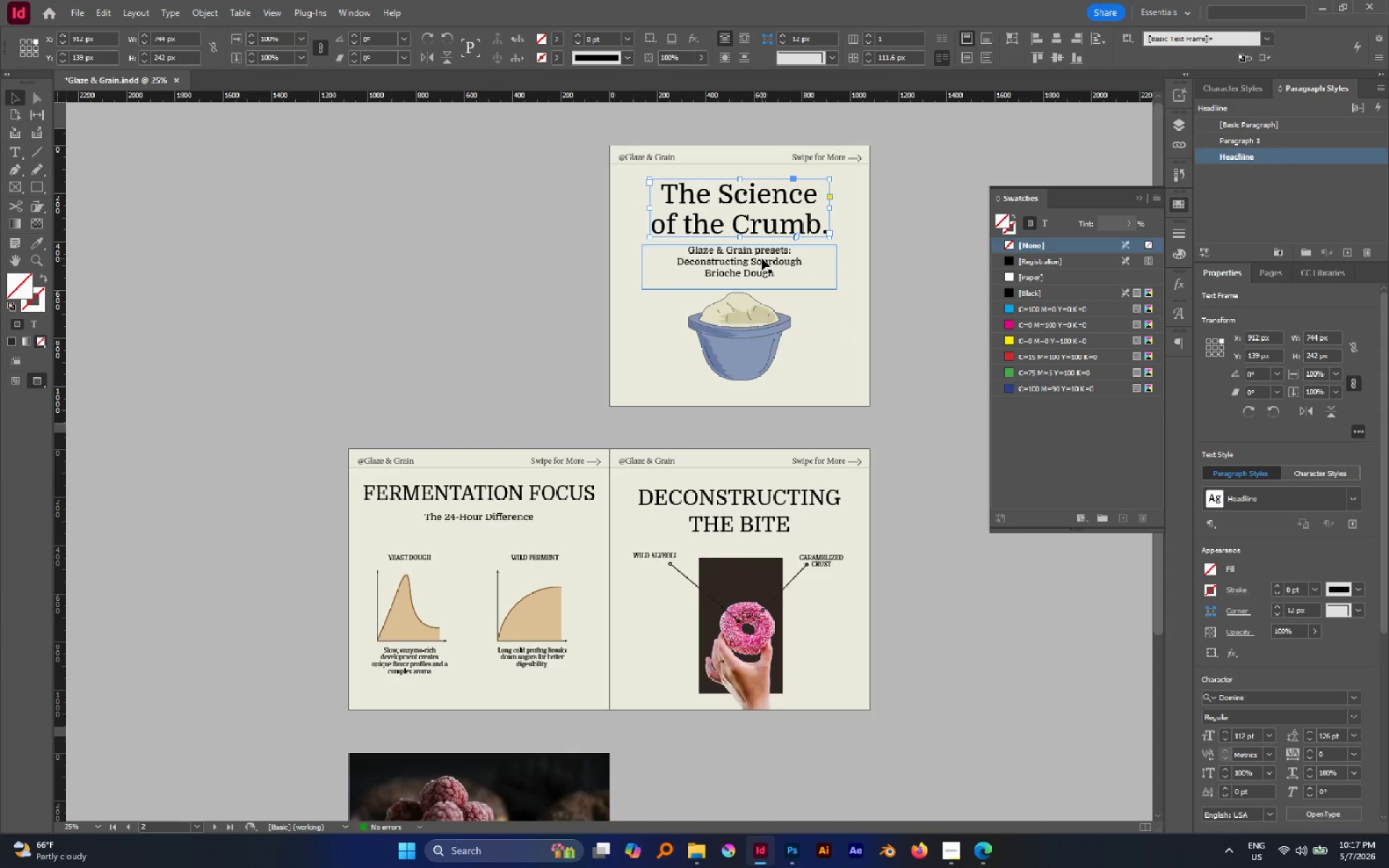 
scroll: coordinate [848, 332], scroll_direction: up, amount: 5.0
 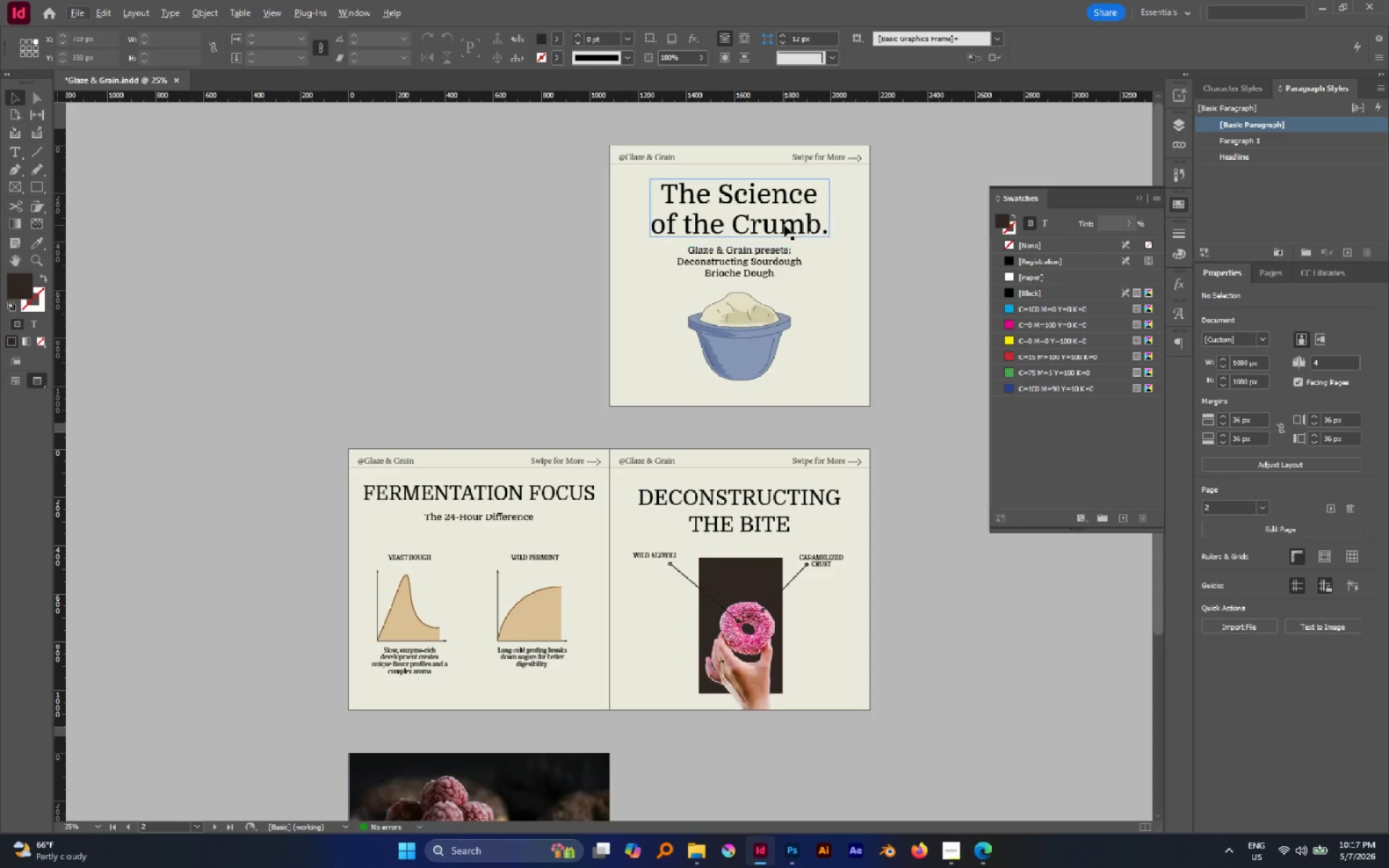 
left_click([762, 258])
 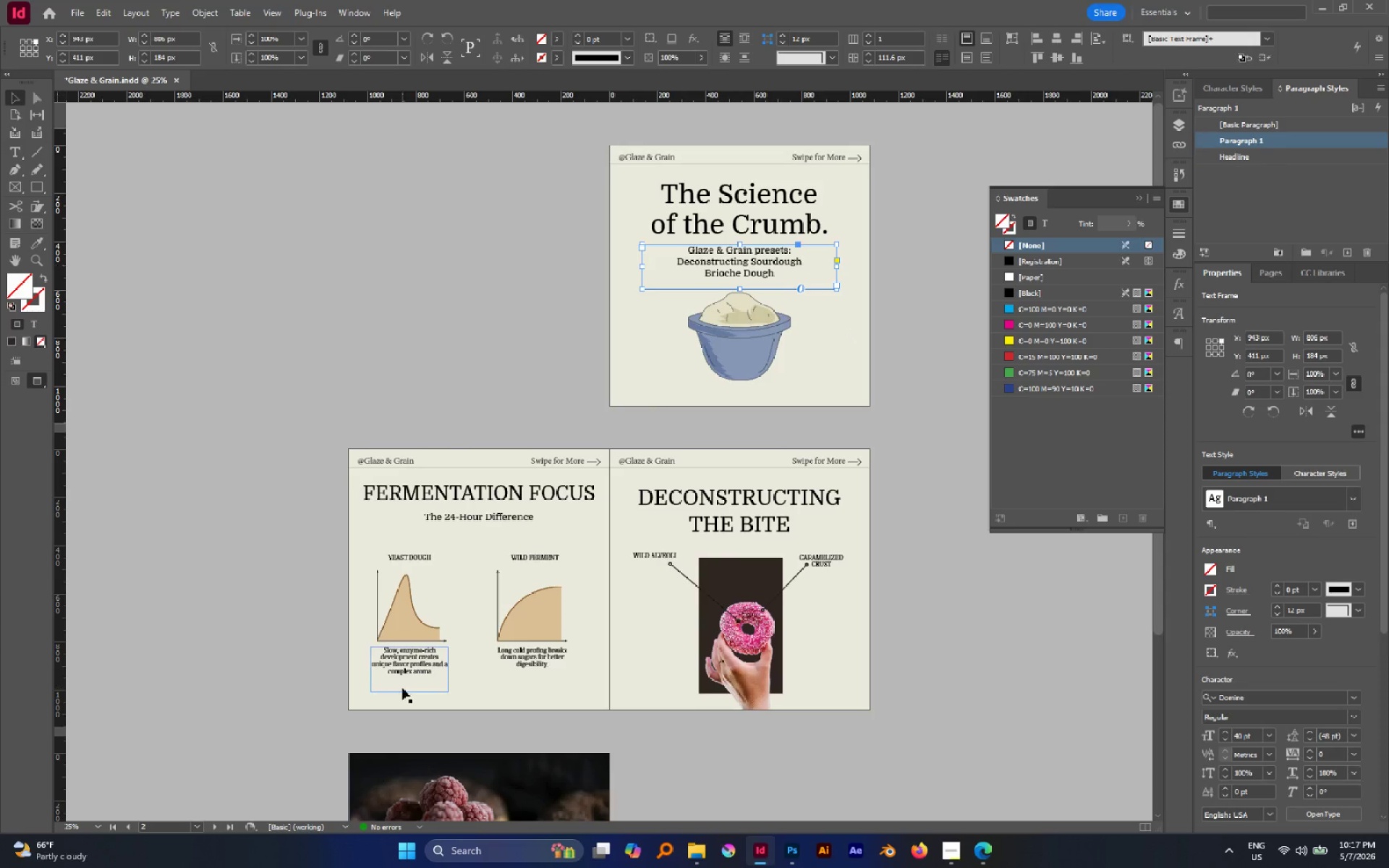 
left_click([452, 495])
 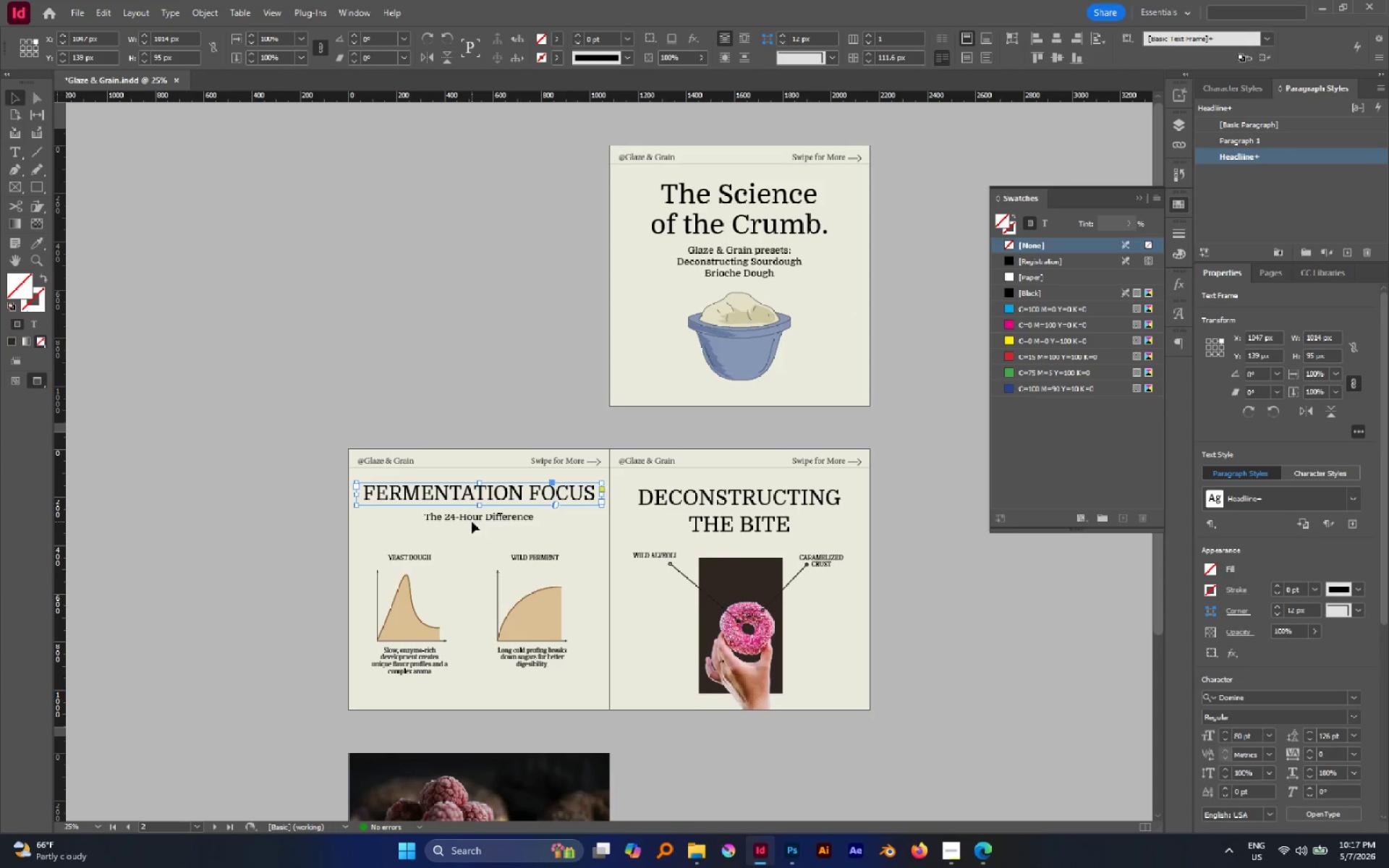 
left_click([470, 516])
 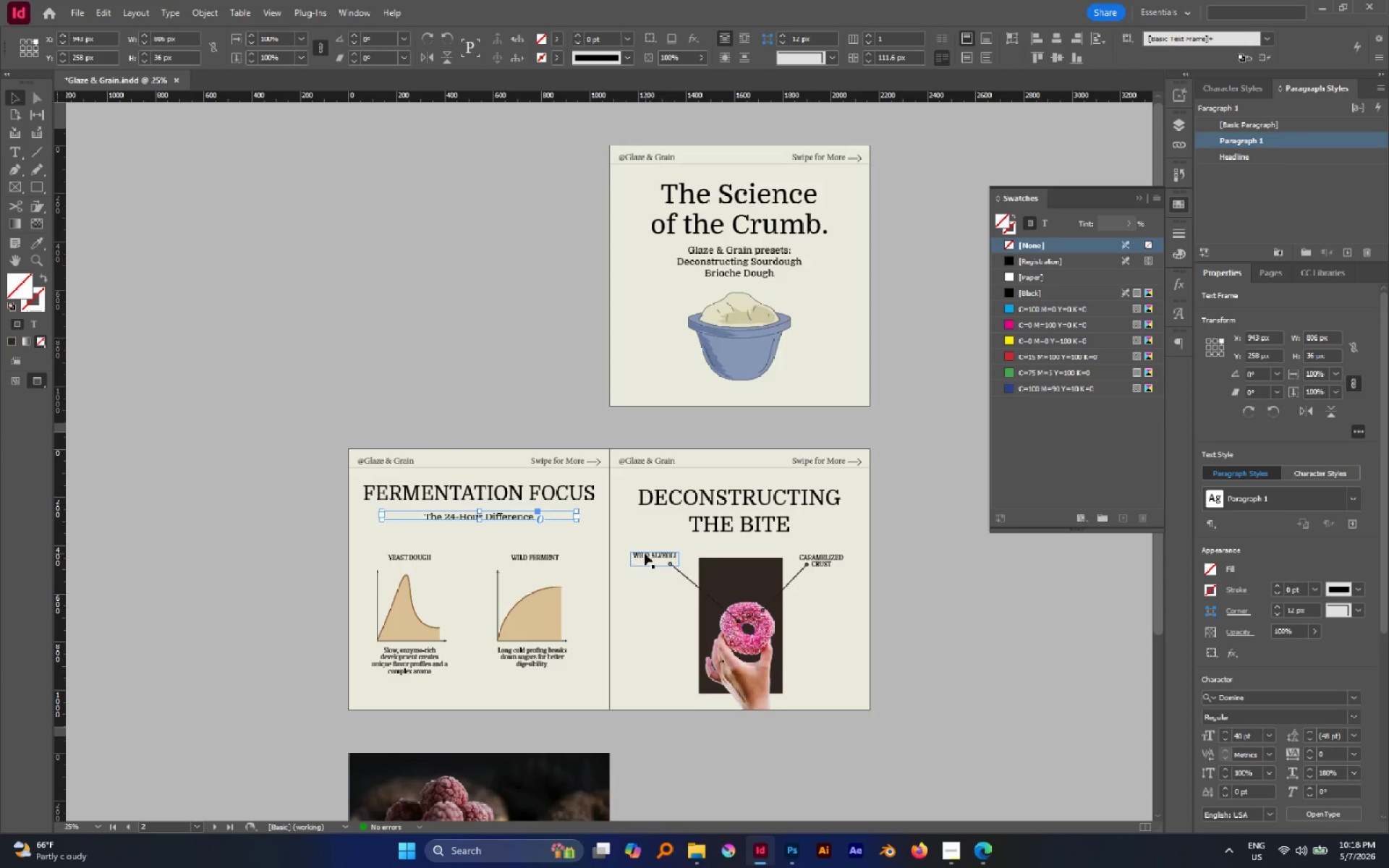 
left_click([540, 647])
 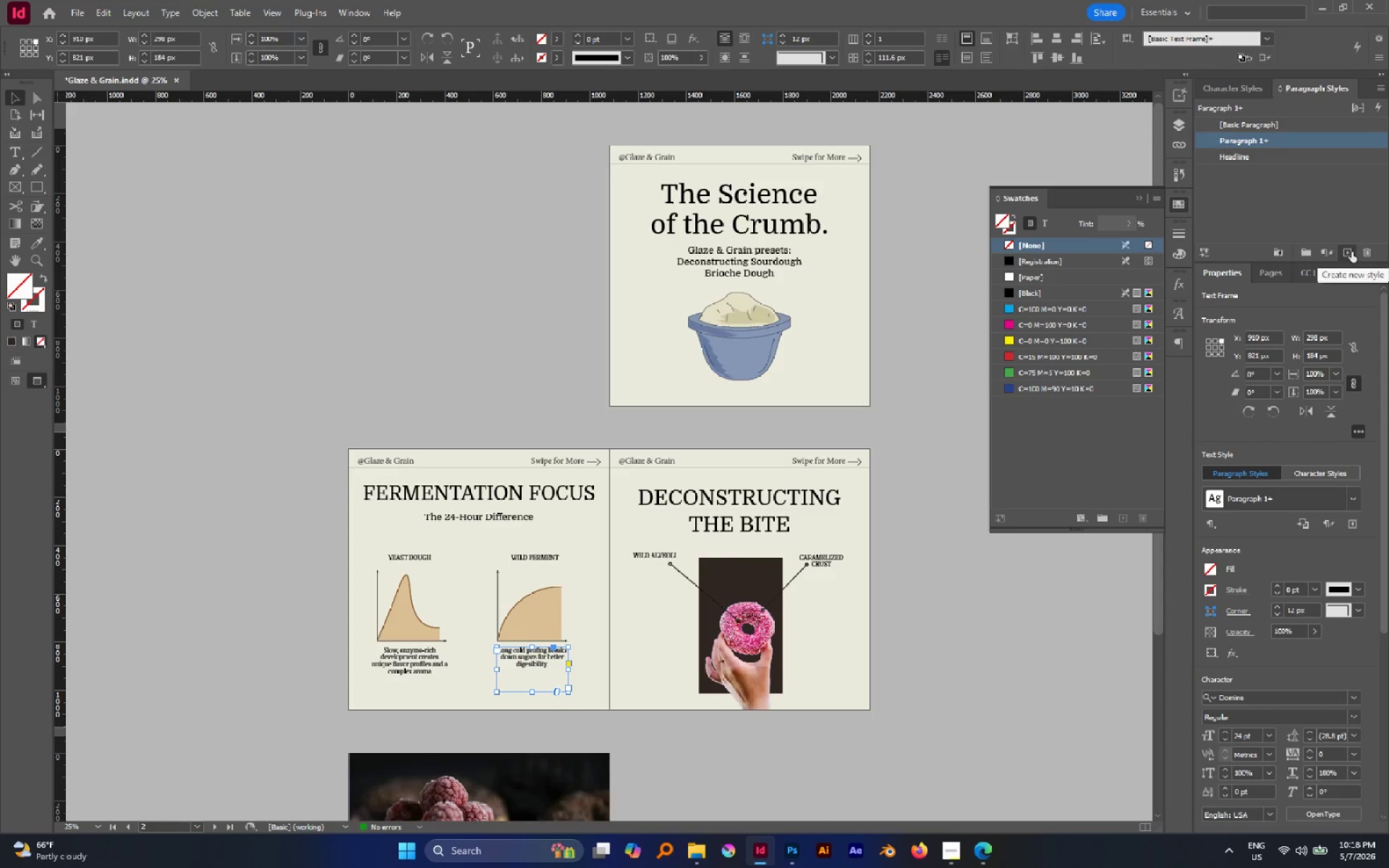 
wait(5.67)
 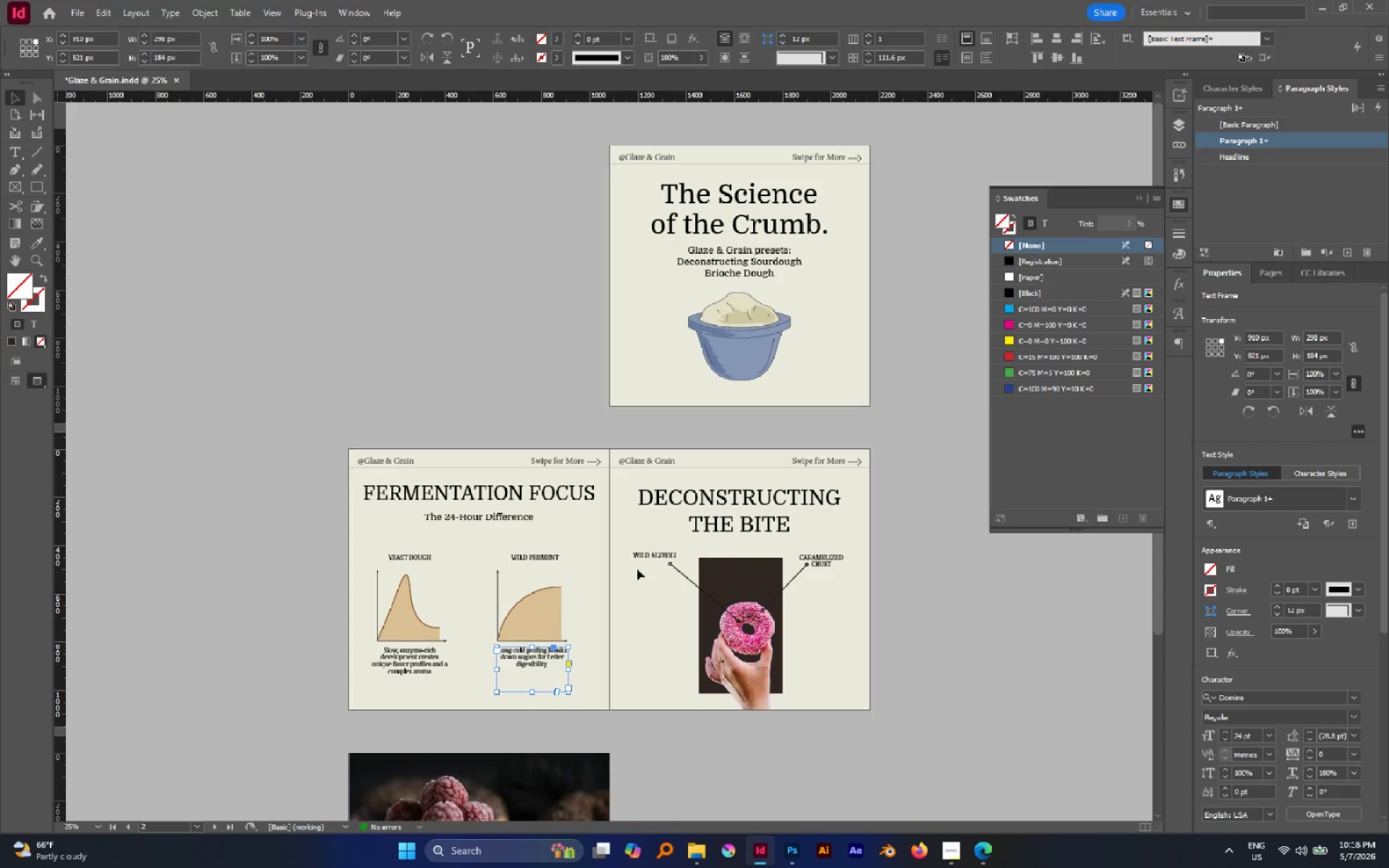 
double_click([1252, 154])
 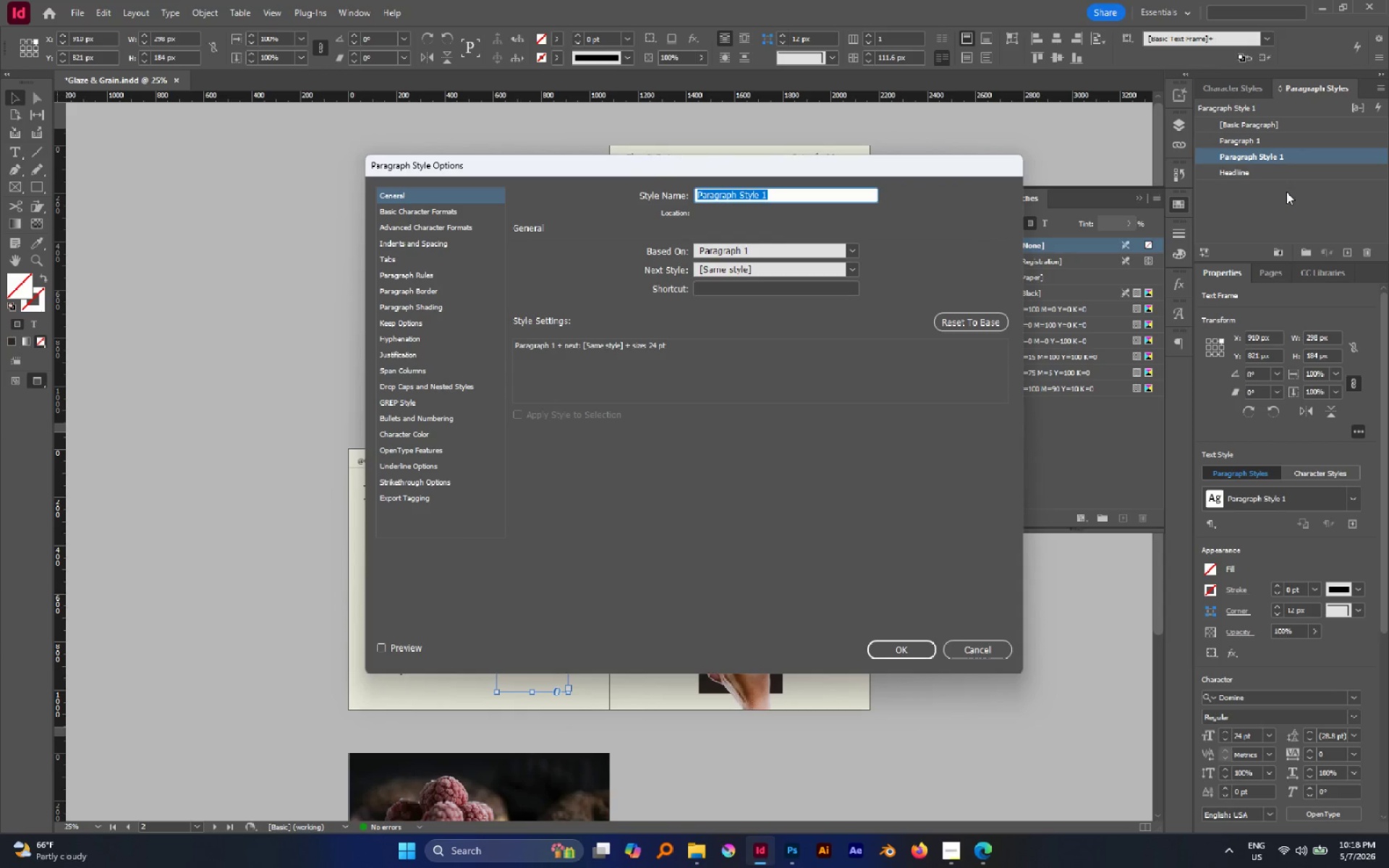 
type(CAll)
key(Backspace)
key(Backspace)
key(Backspace)
type(all out and detial)
key(Backspace)
key(Backspace)
key(Backspace)
type(ails)
 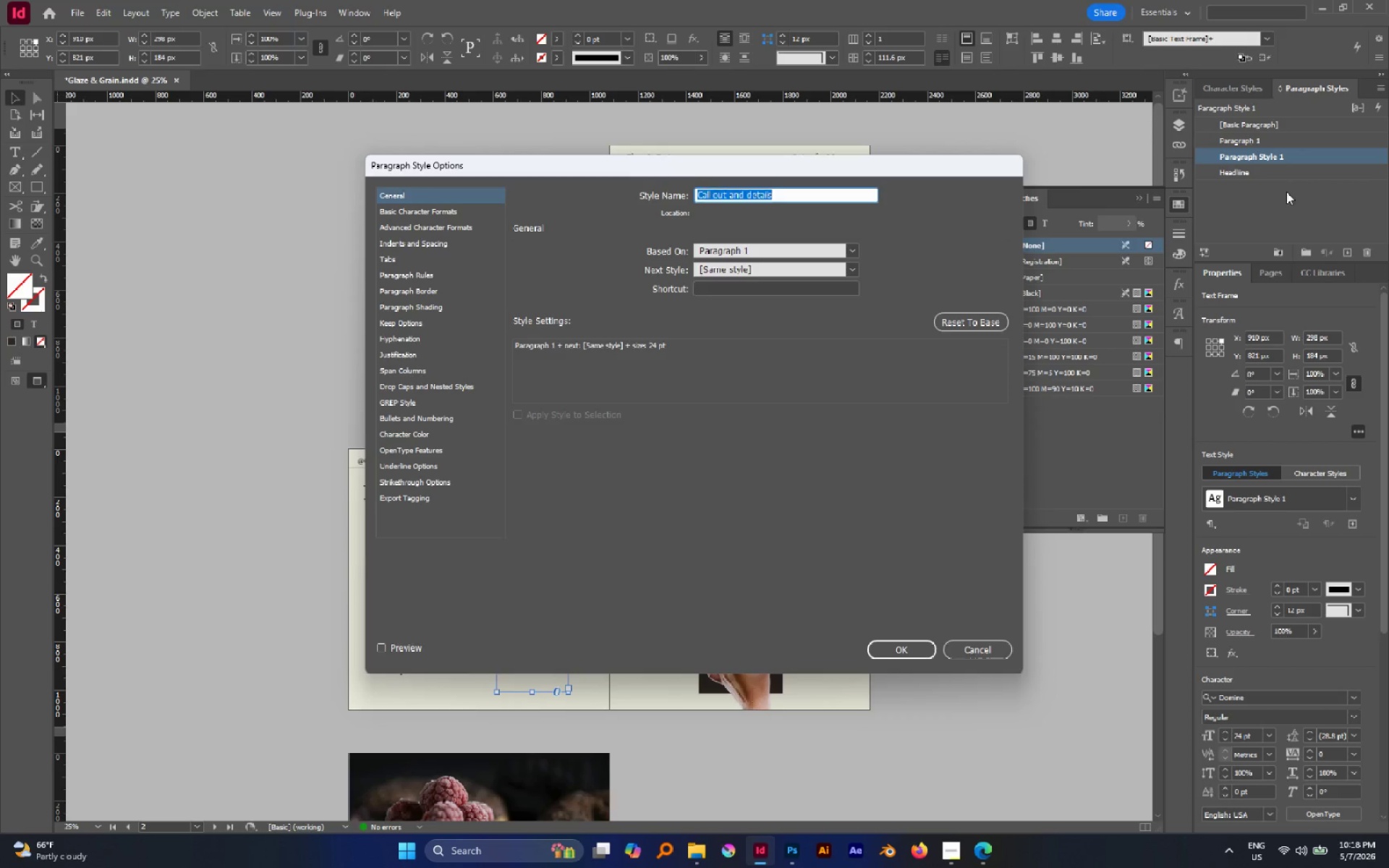 
key(Enter)
 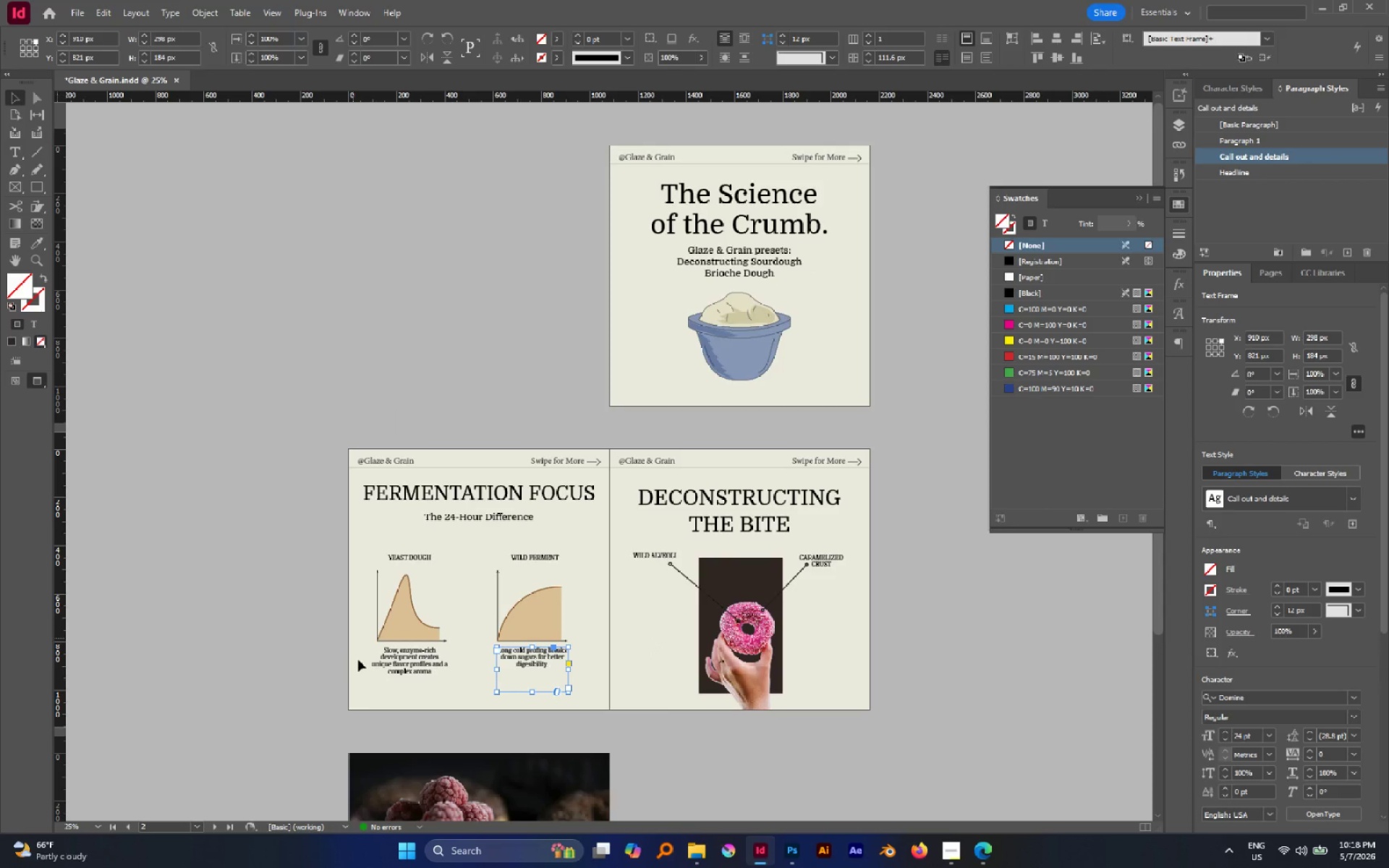 
left_click([417, 672])
 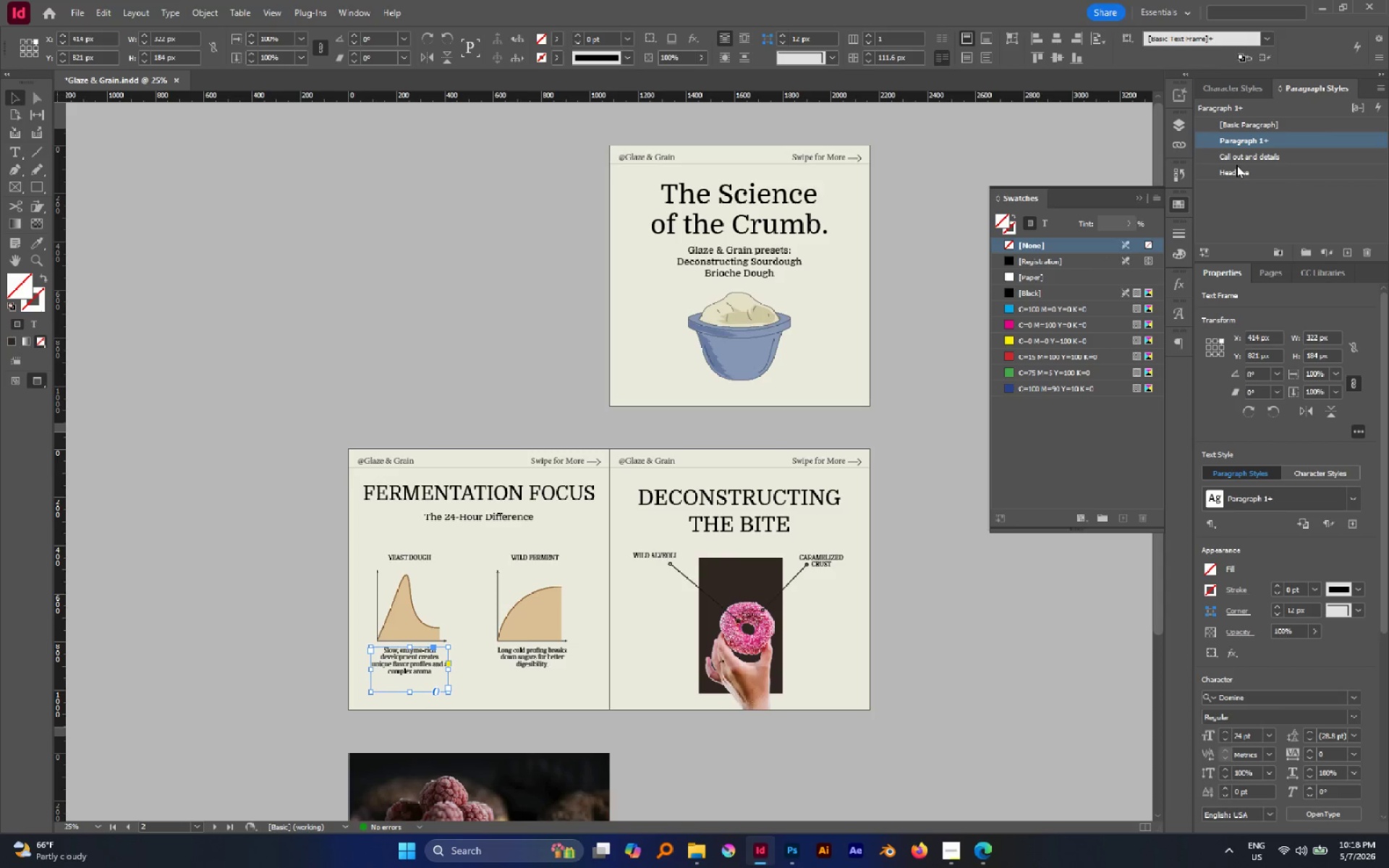 
left_click([1239, 153])
 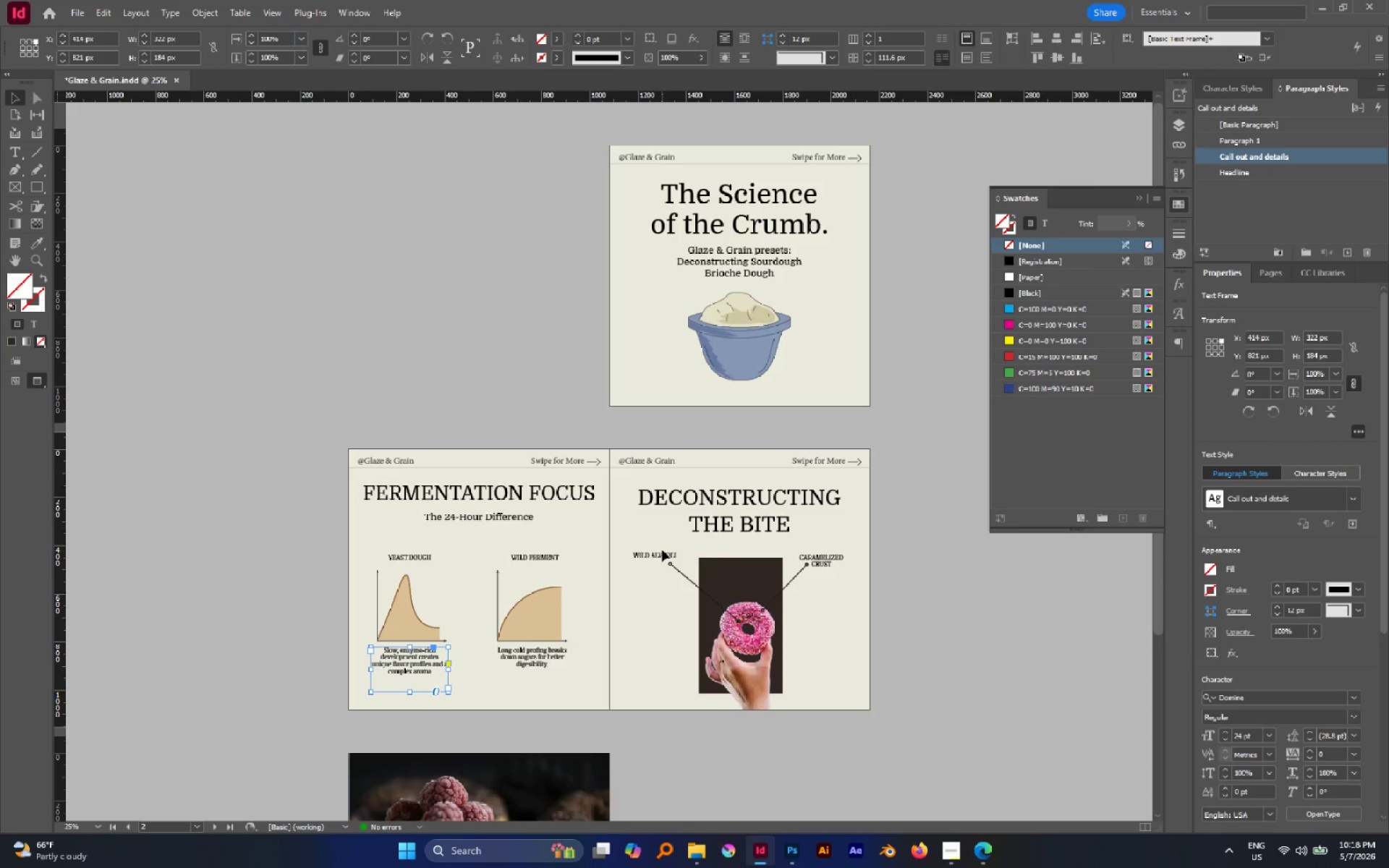 
left_click([653, 557])
 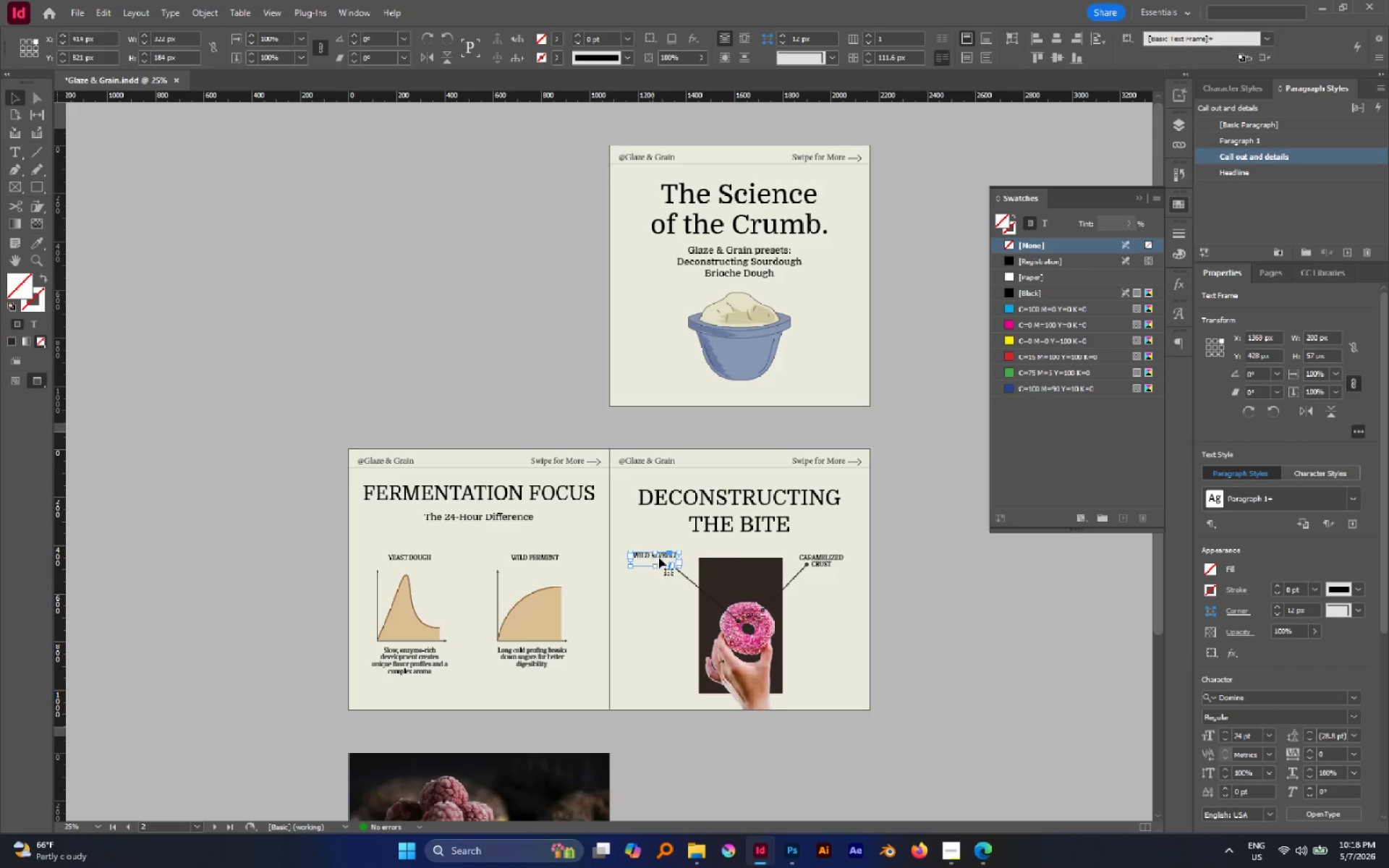 
hold_key(key=ShiftLeft, duration=3.02)
left_click([822, 555])
 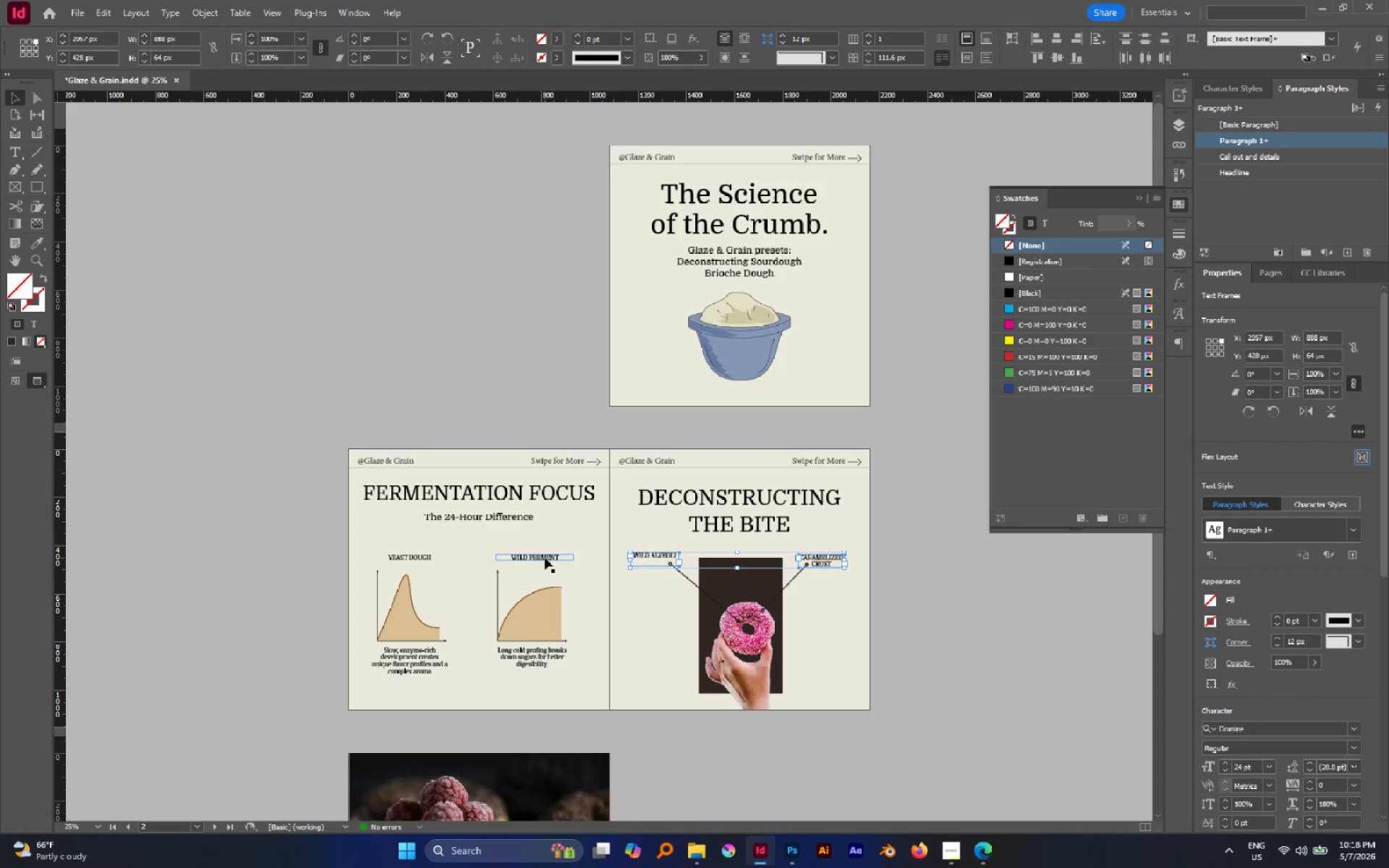 
left_click([545, 558])
 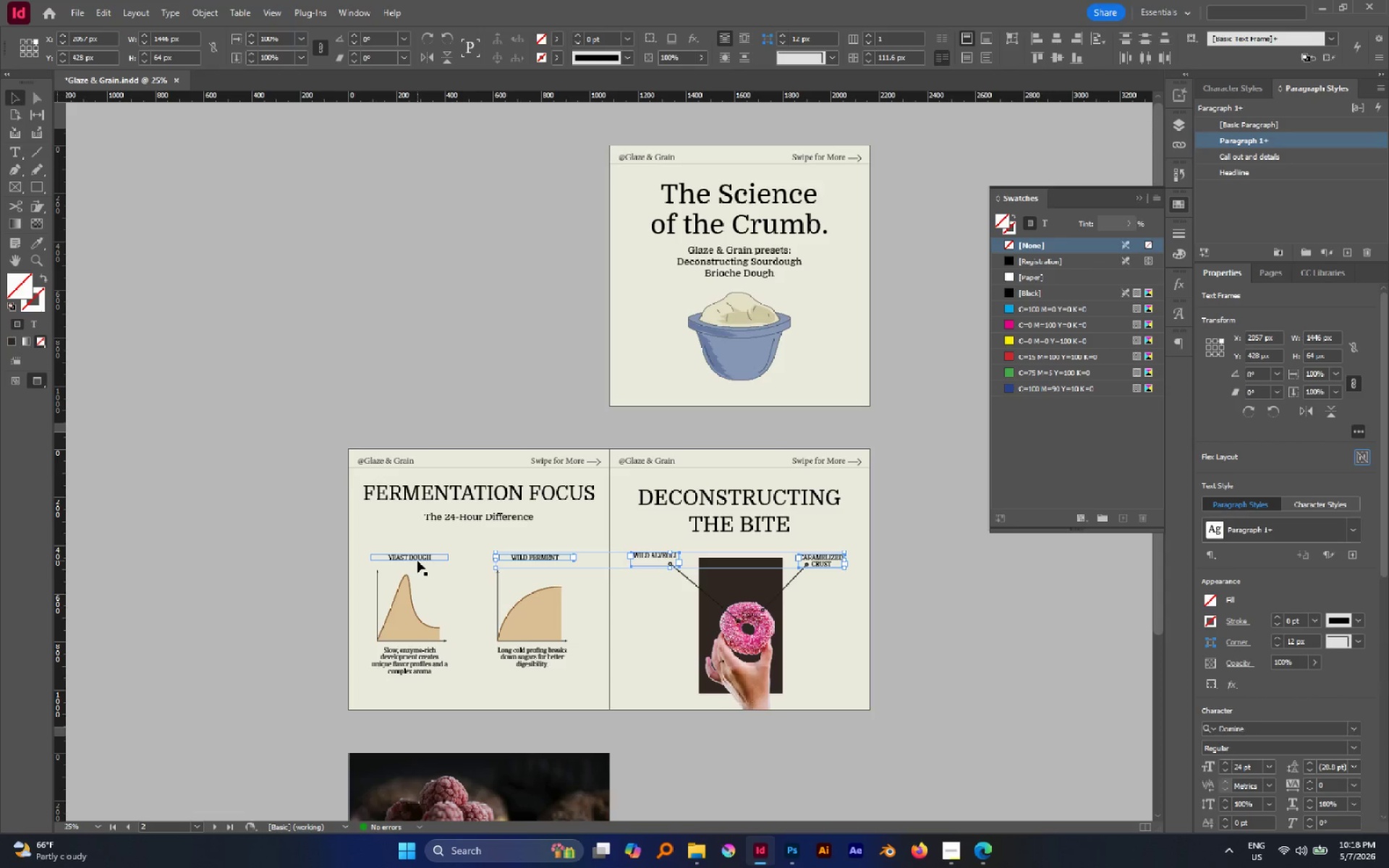 
left_click([417, 561])
 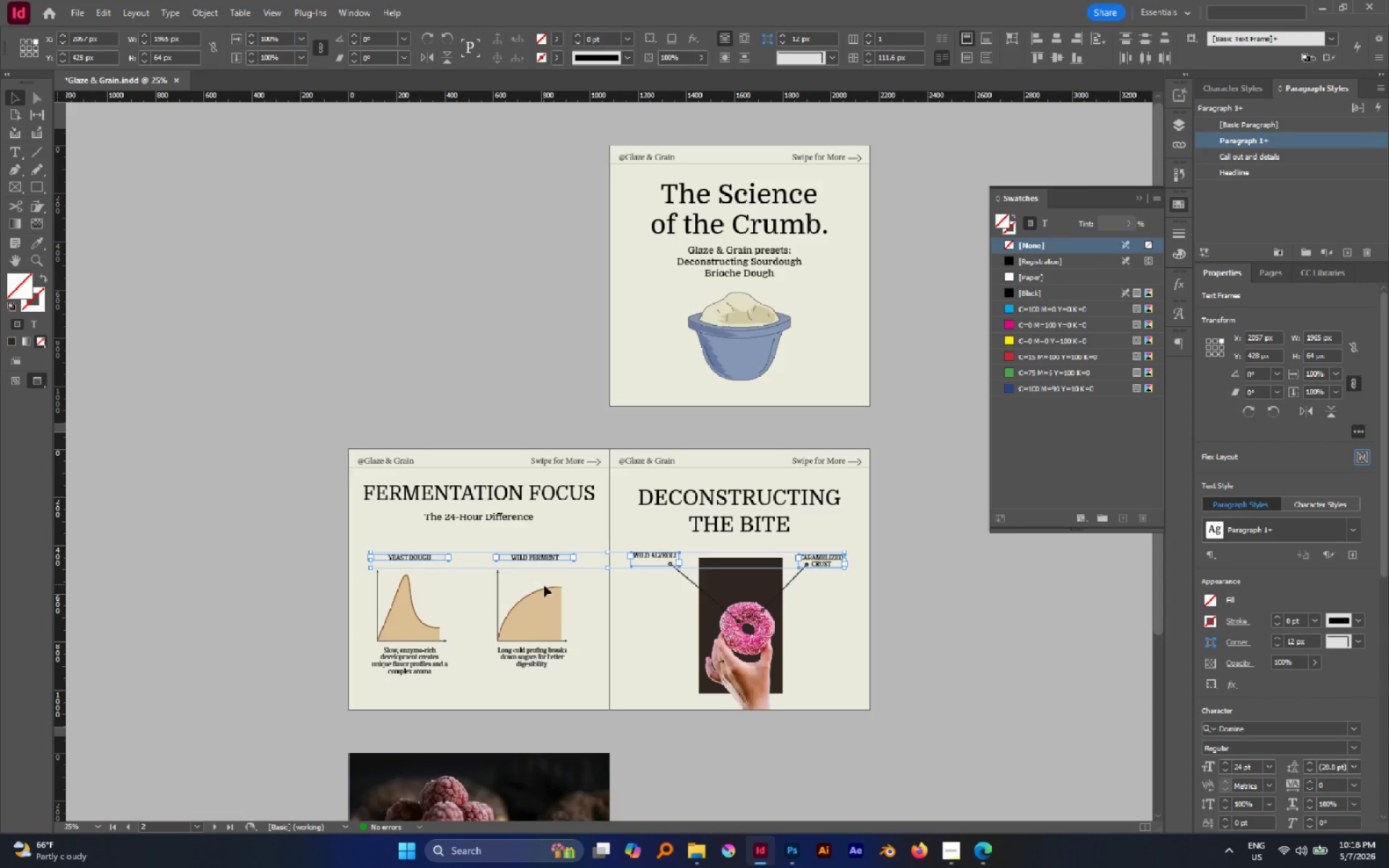 
scroll: coordinate [544, 585], scroll_direction: down, amount: 4.0
 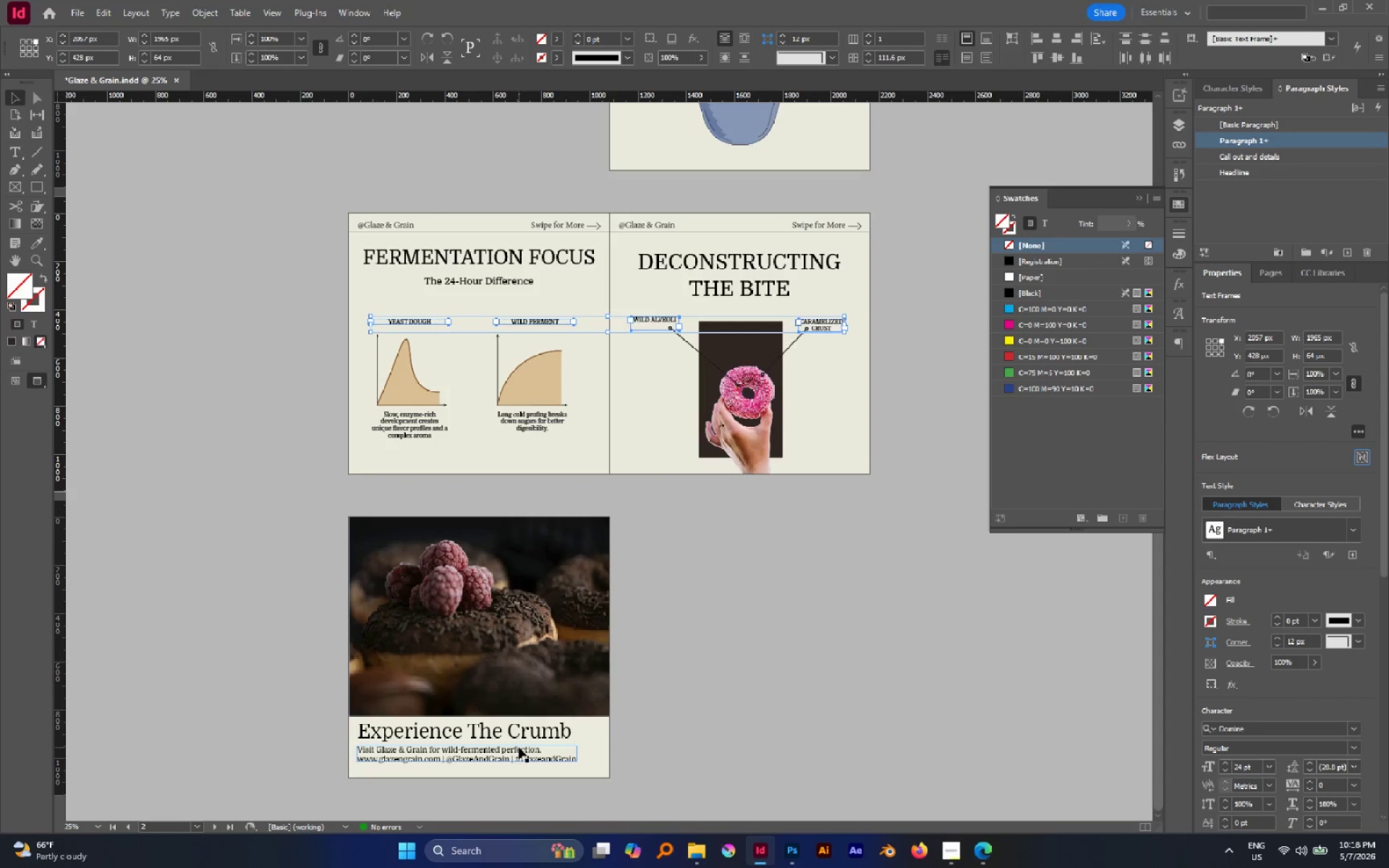 
left_click([508, 731])
 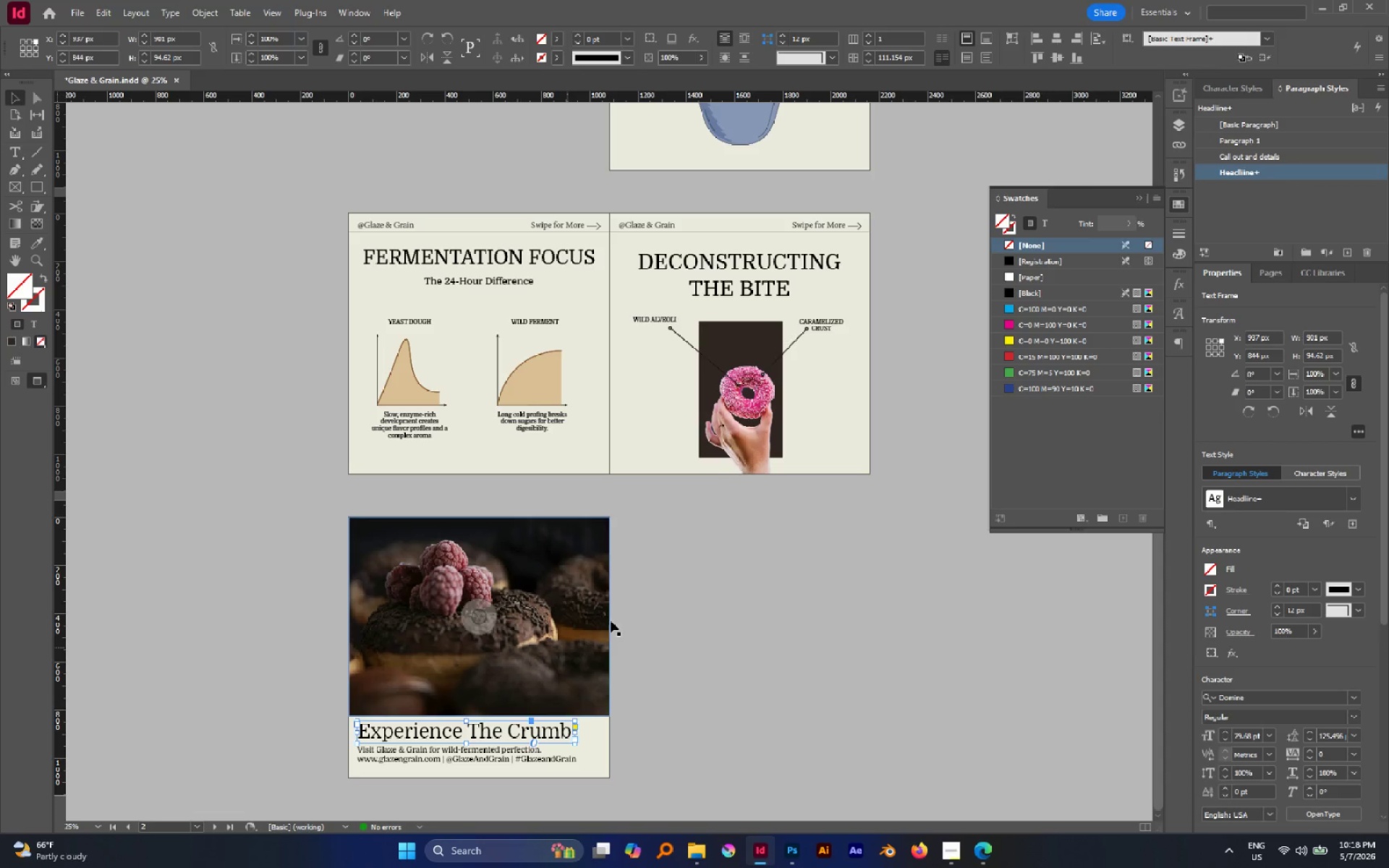 
scroll: coordinate [725, 547], scroll_direction: up, amount: 3.0
 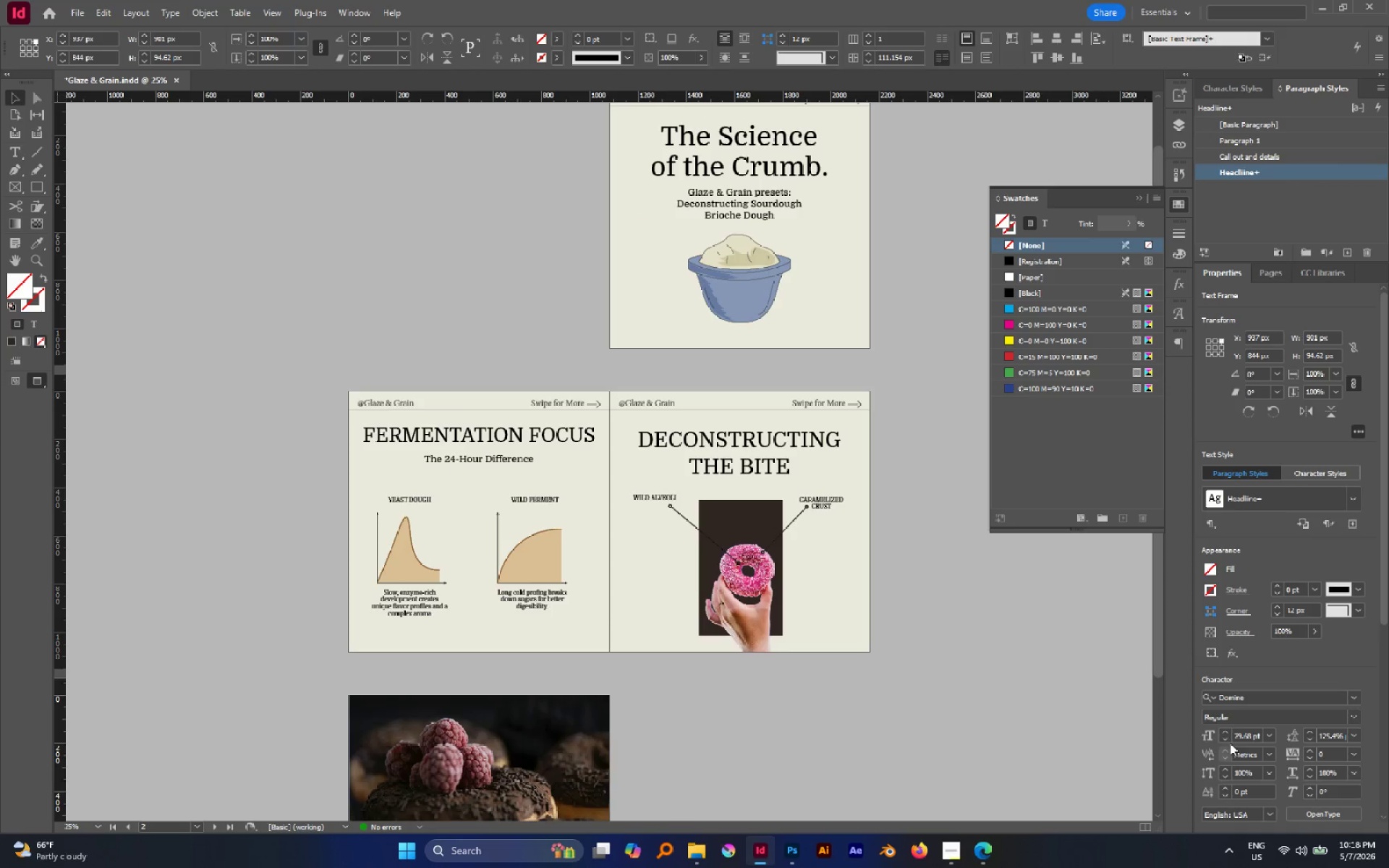 
left_click([1228, 741])
 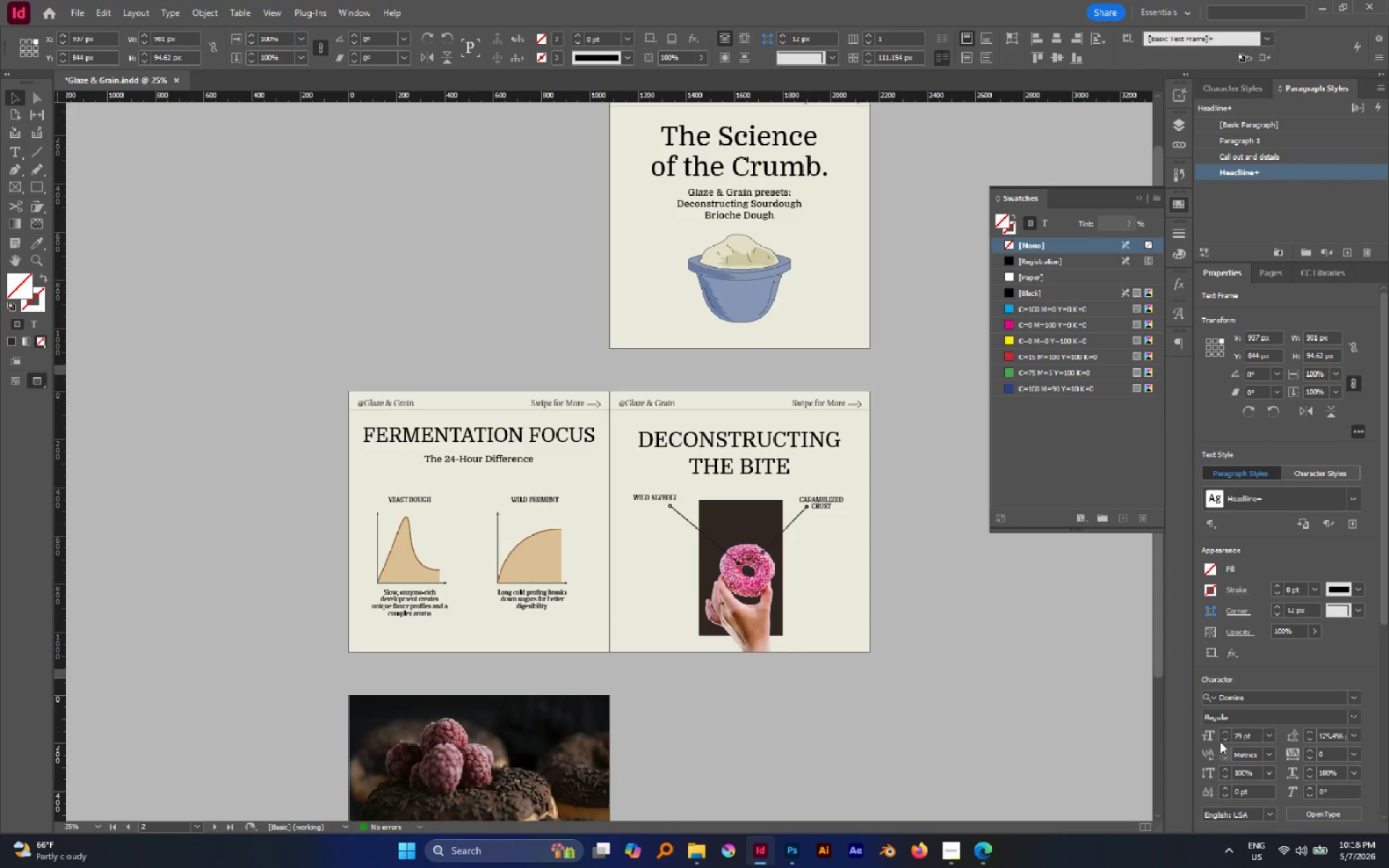 
left_click([1222, 739])
 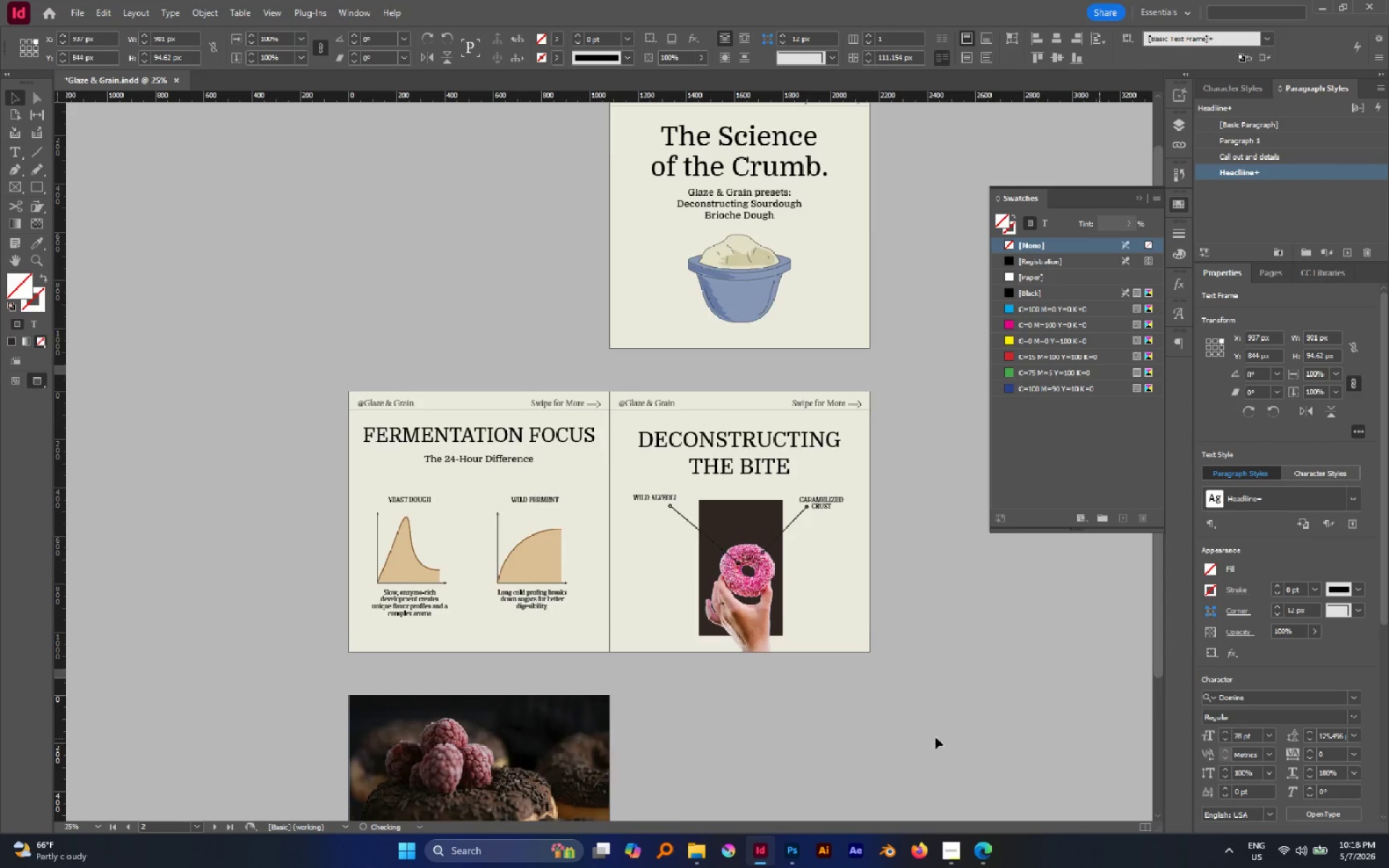 
scroll: coordinate [856, 743], scroll_direction: down, amount: 4.0
 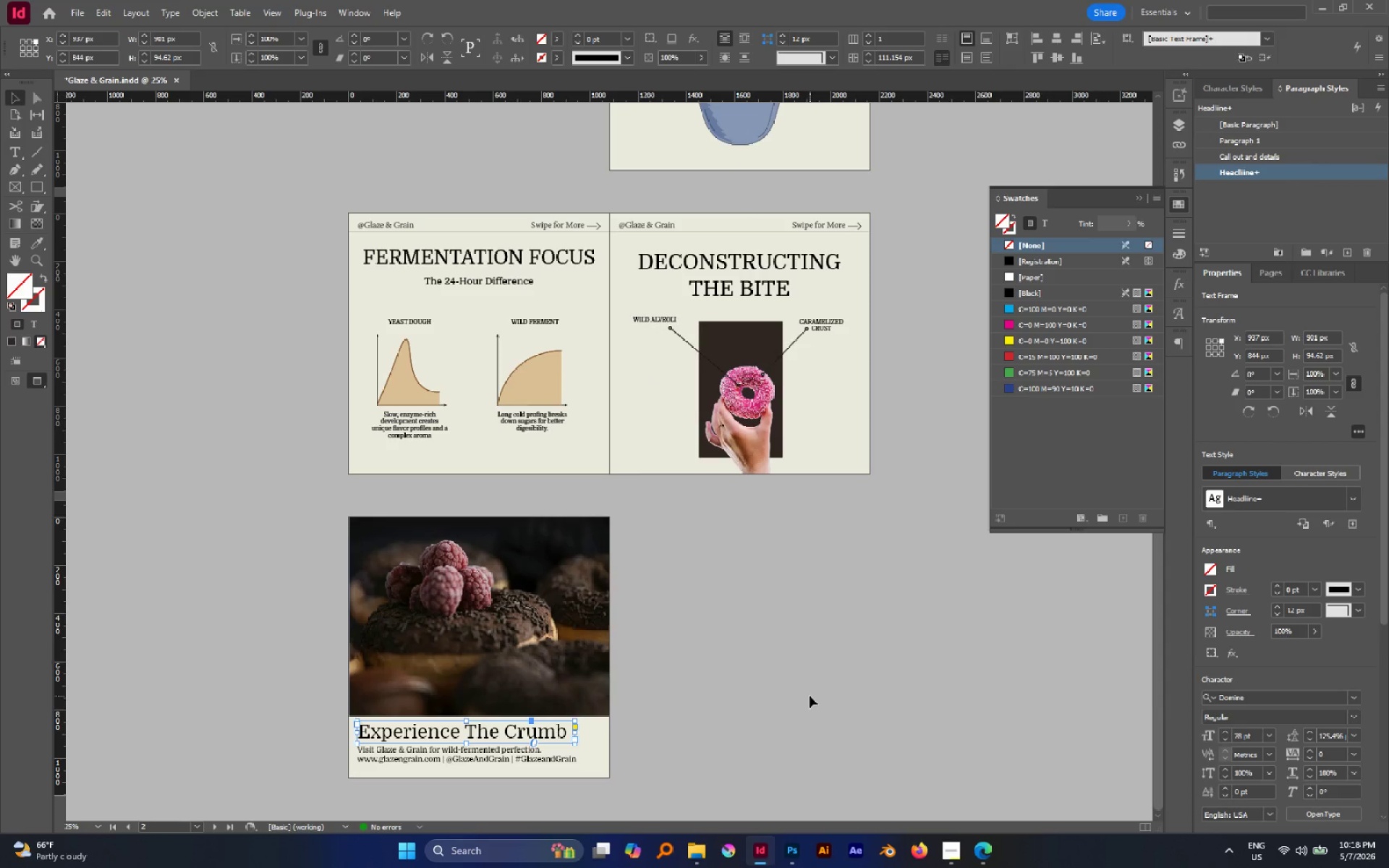 
left_click([810, 695])
 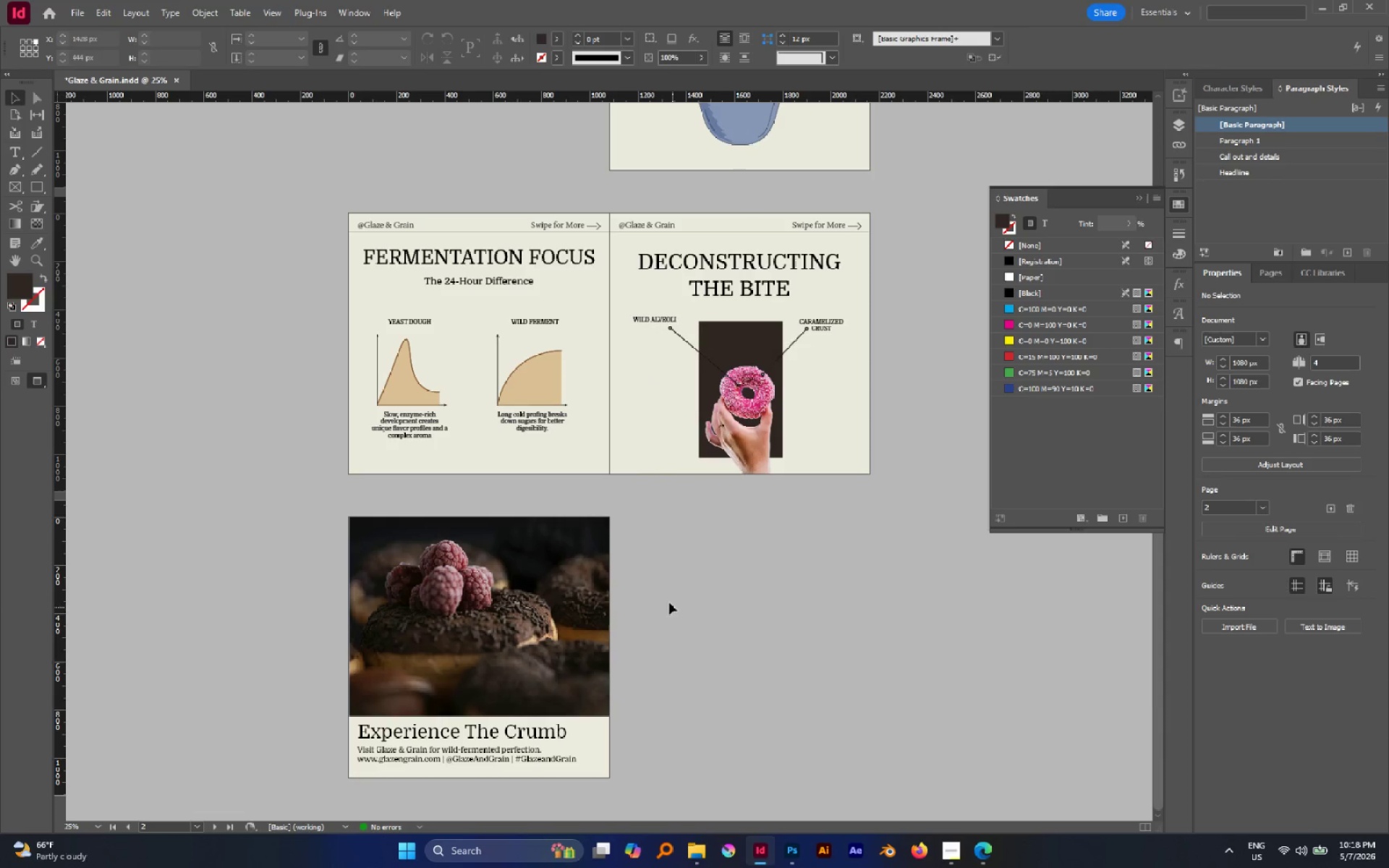 
scroll: coordinate [679, 589], scroll_direction: up, amount: 1.0
 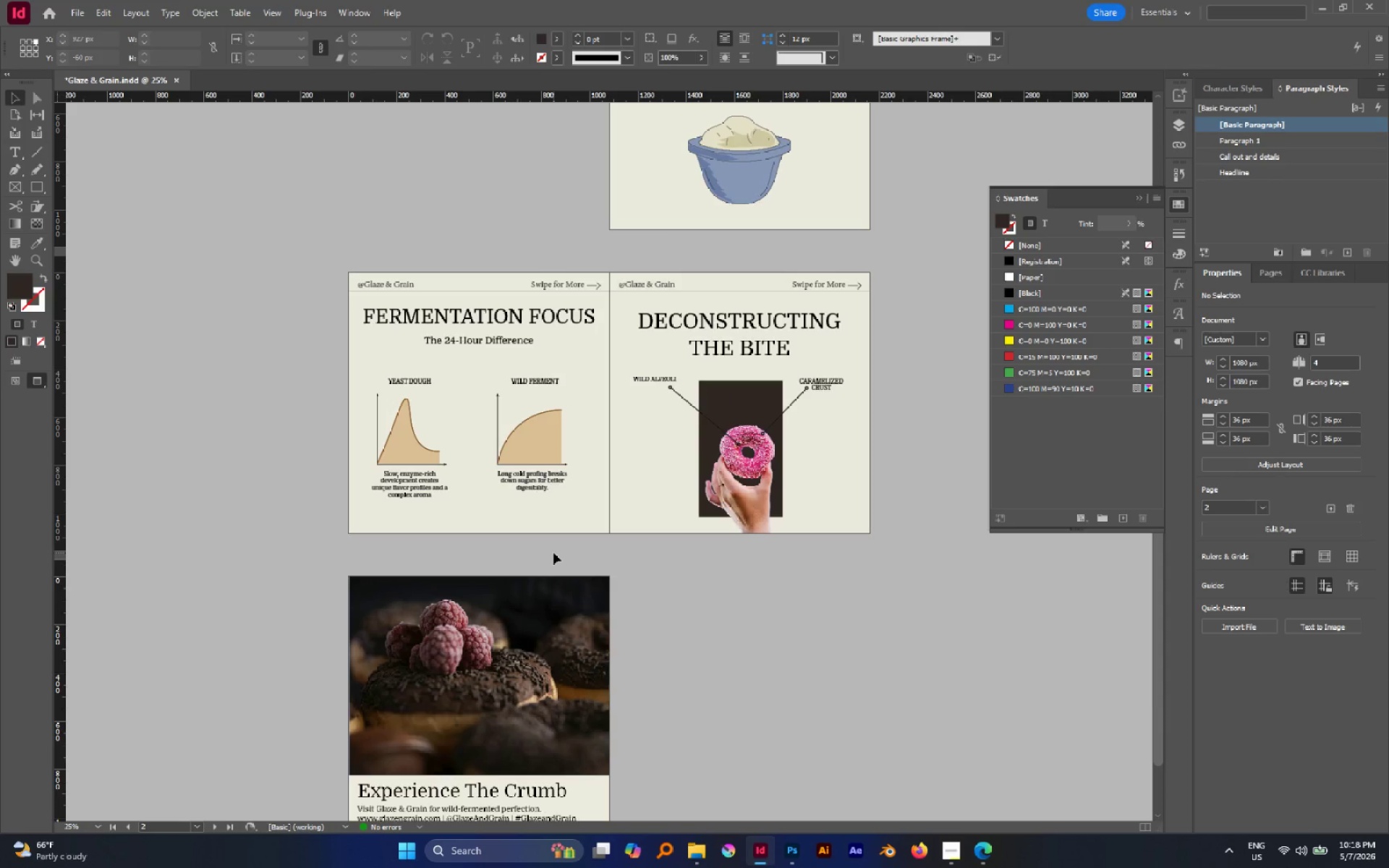 
hold_key(key=AltLeft, duration=0.73)
scroll: coordinate [553, 549], scroll_direction: down, amount: 1.0
 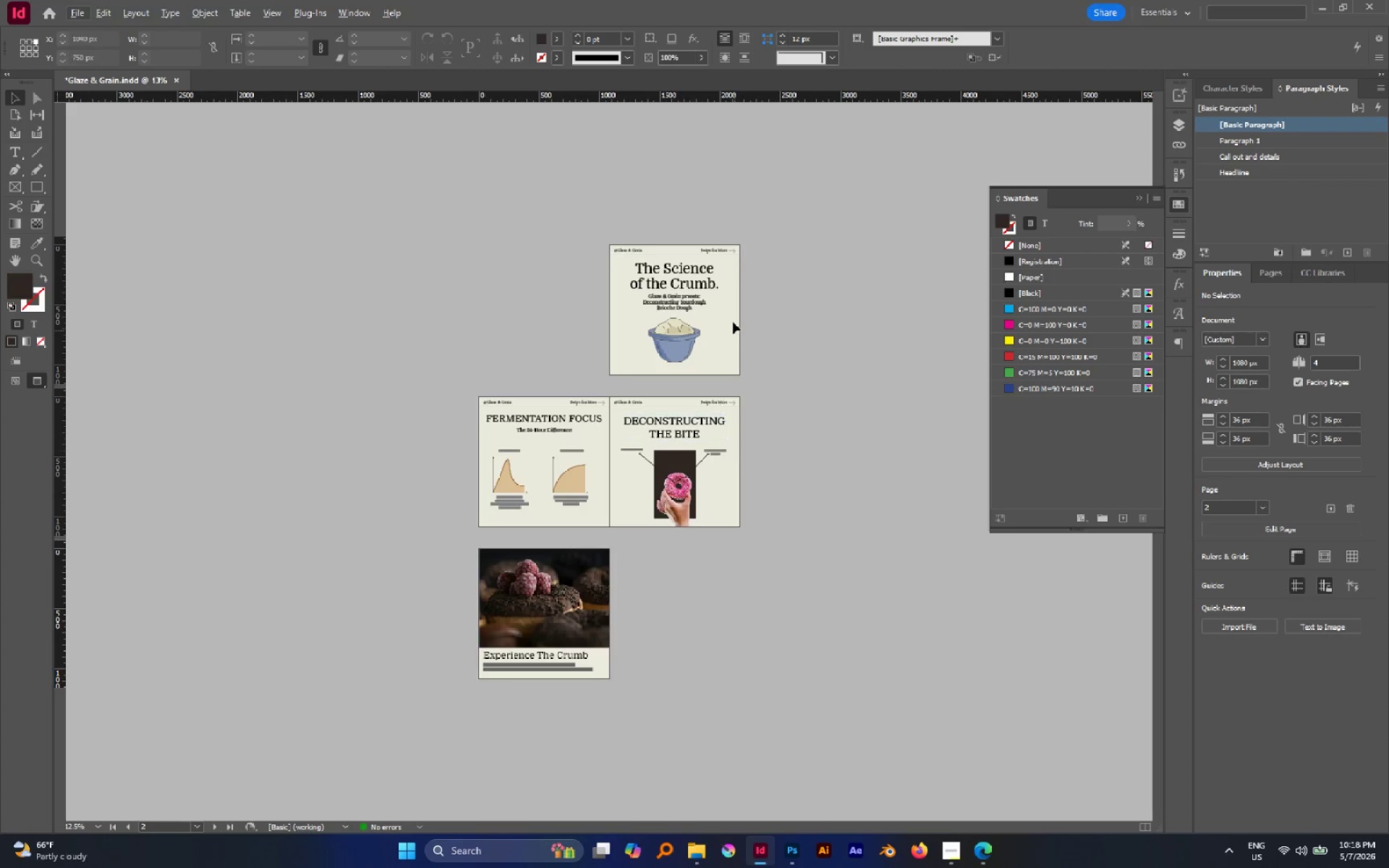 
hold_key(key=AltLeft, duration=0.64)
scroll: coordinate [730, 312], scroll_direction: up, amount: 1.0
 